 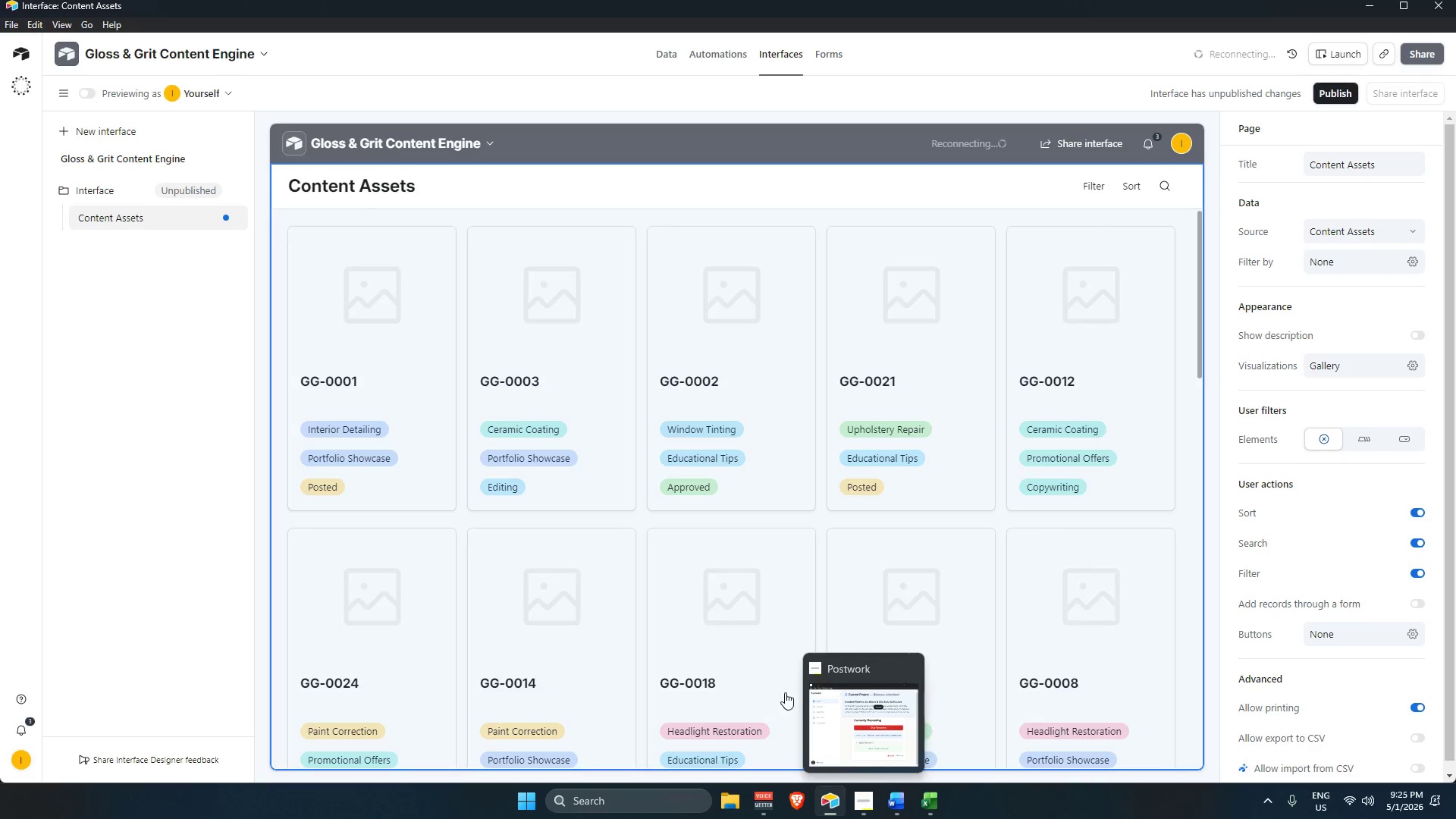 
left_click([868, 801])
 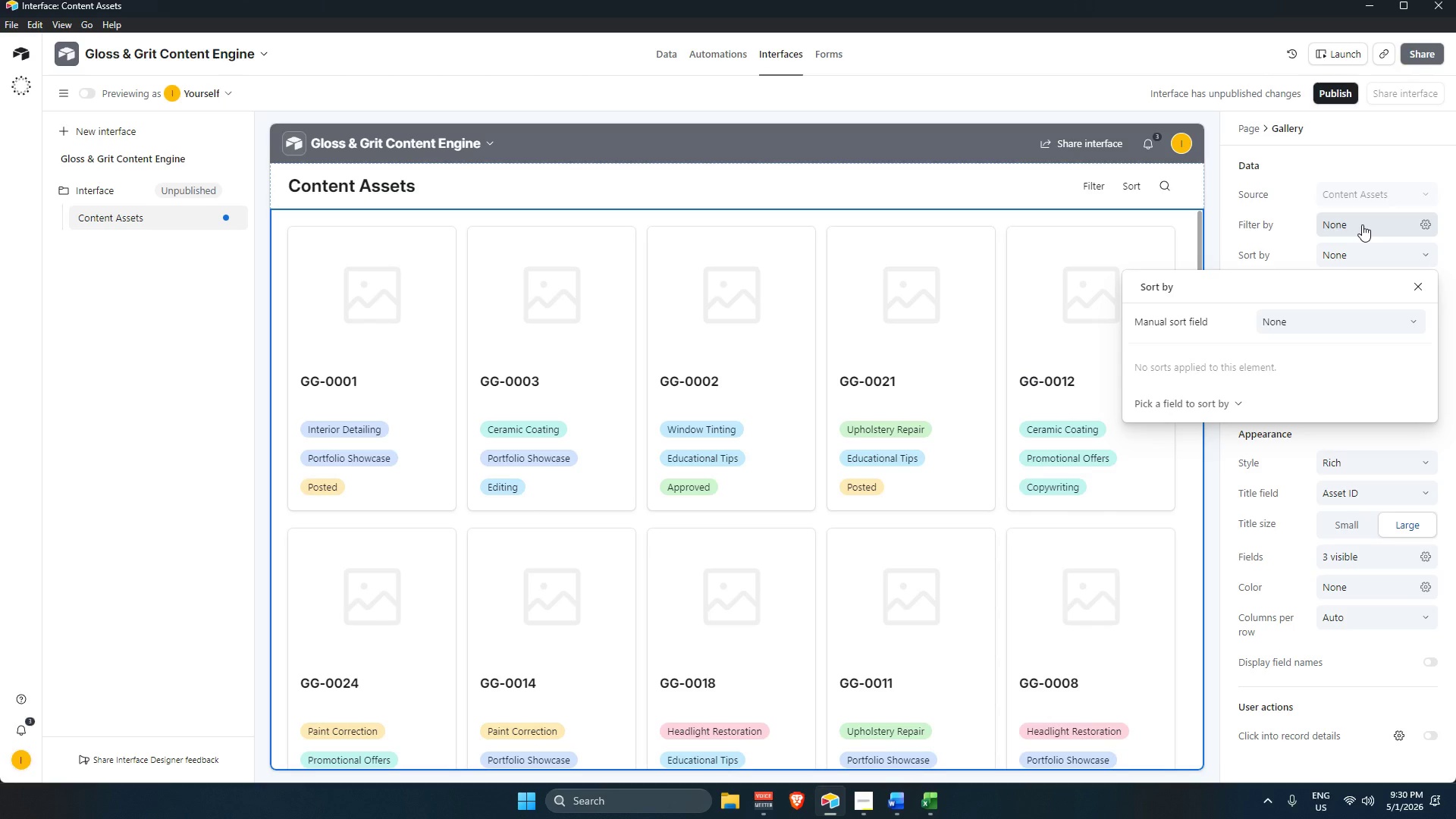 
wait(270.0)
 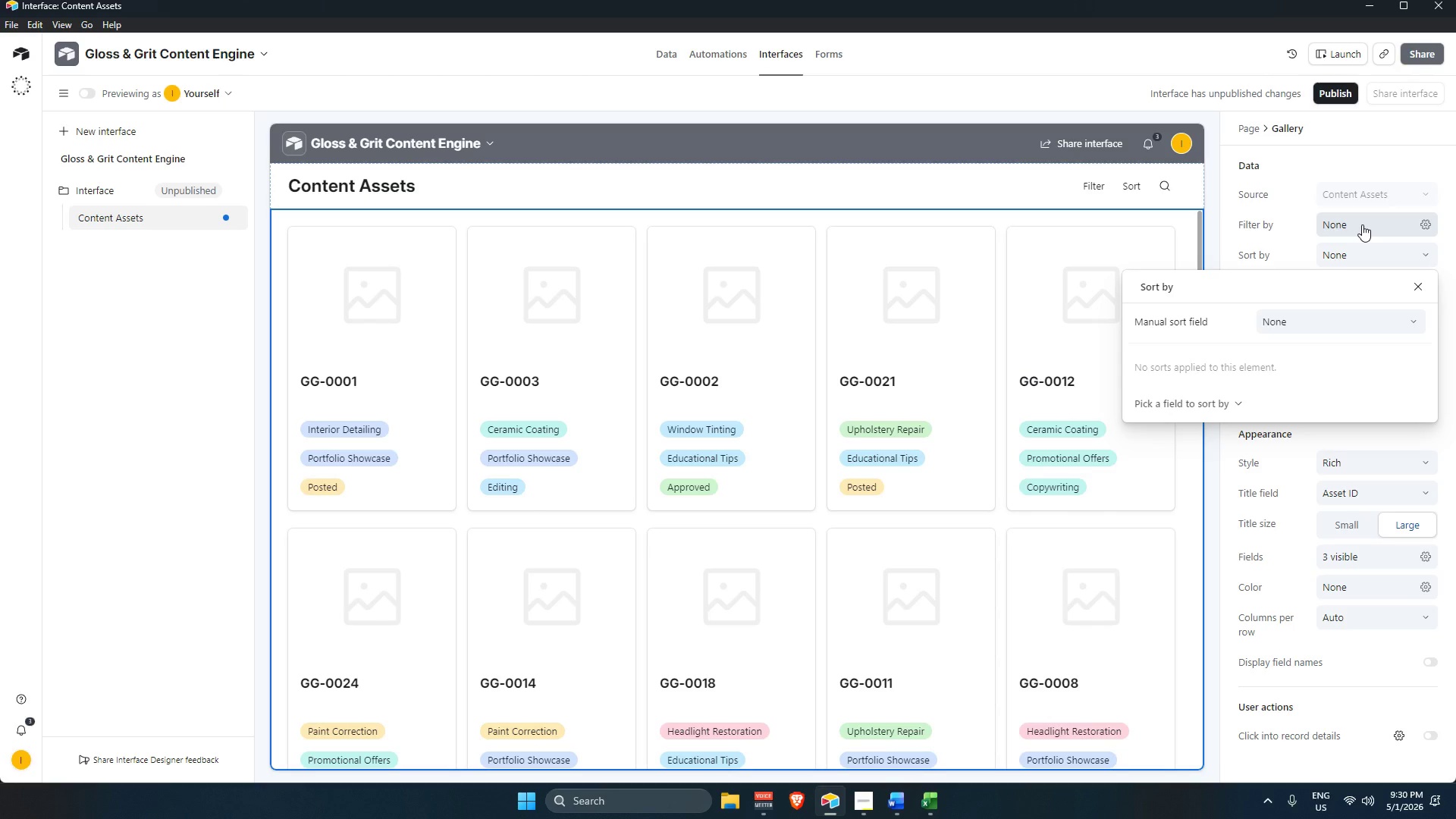 
left_click([1238, 406])
 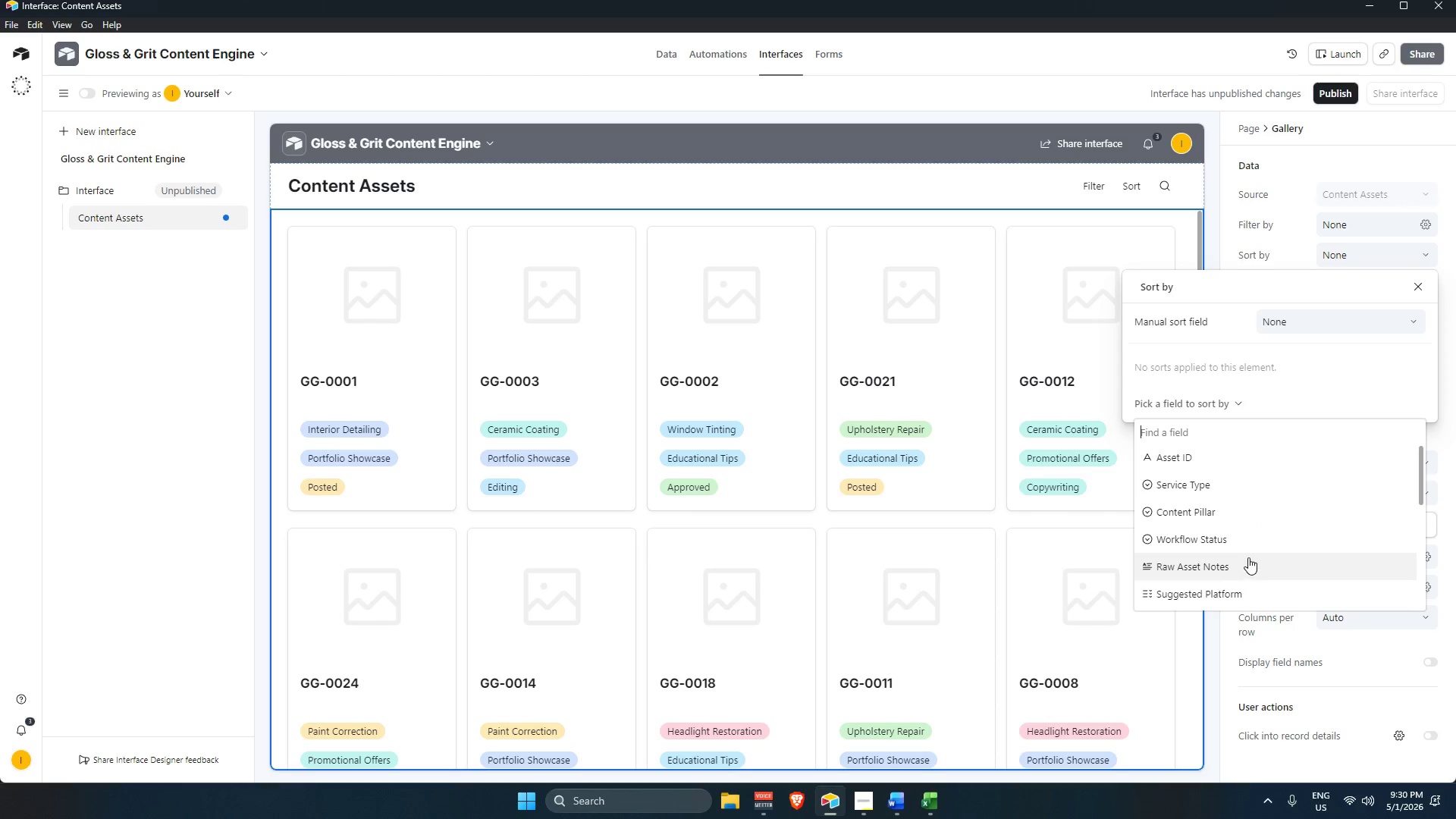 
scroll: coordinate [1258, 487], scroll_direction: down, amount: 2.0
 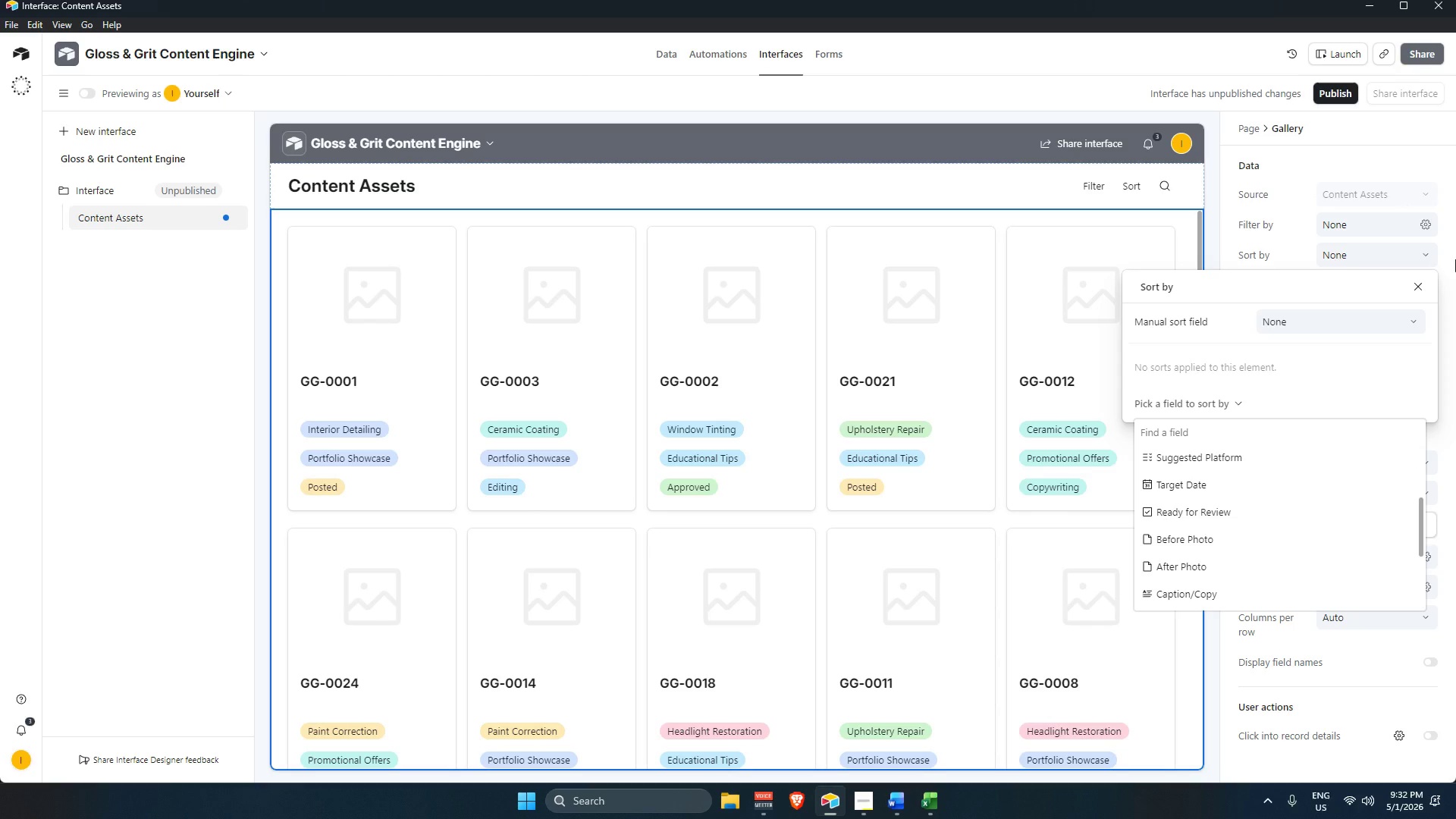 
wait(146.57)
 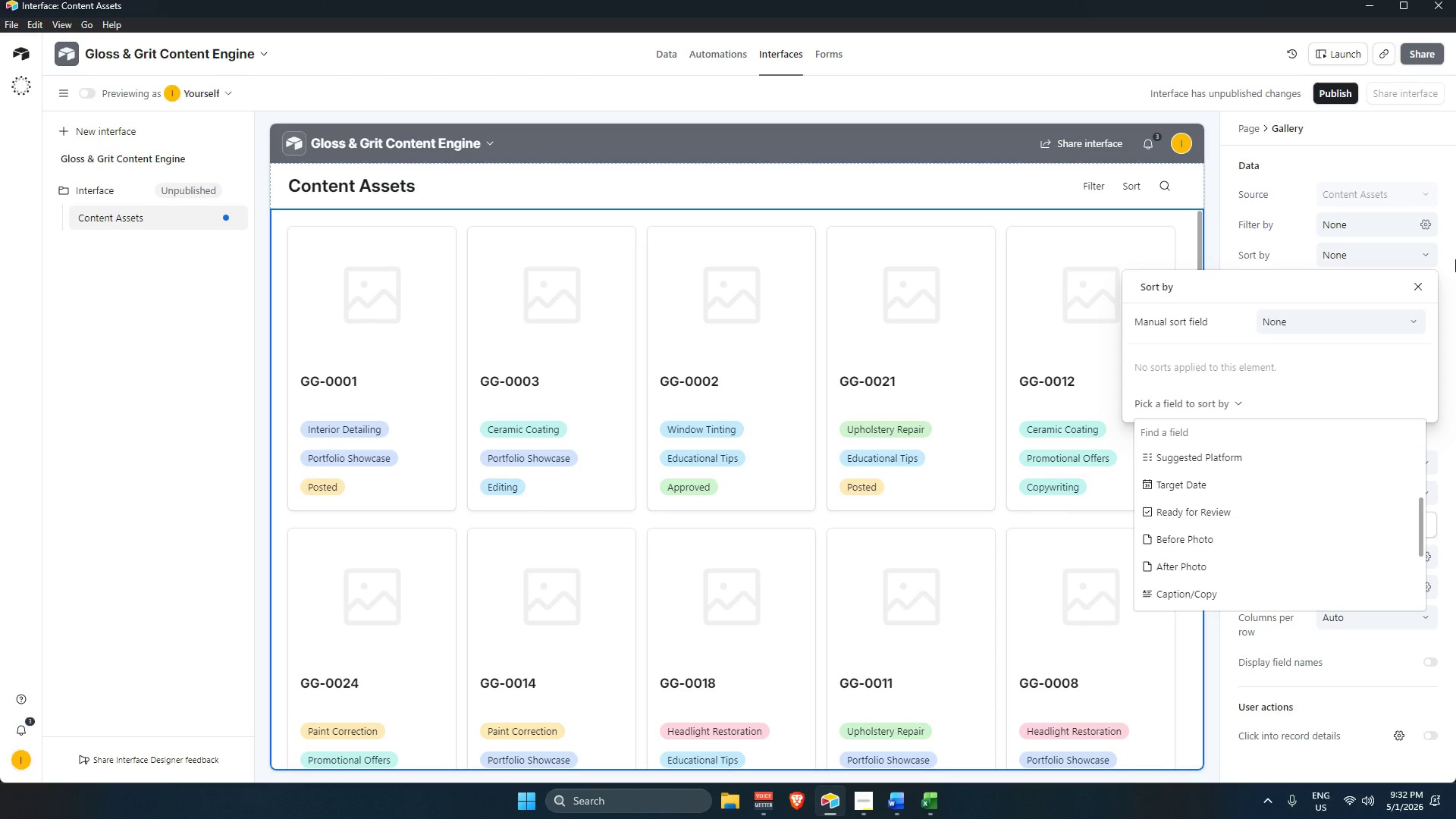 
scroll: coordinate [1455, 258], scroll_direction: up, amount: 3.0
 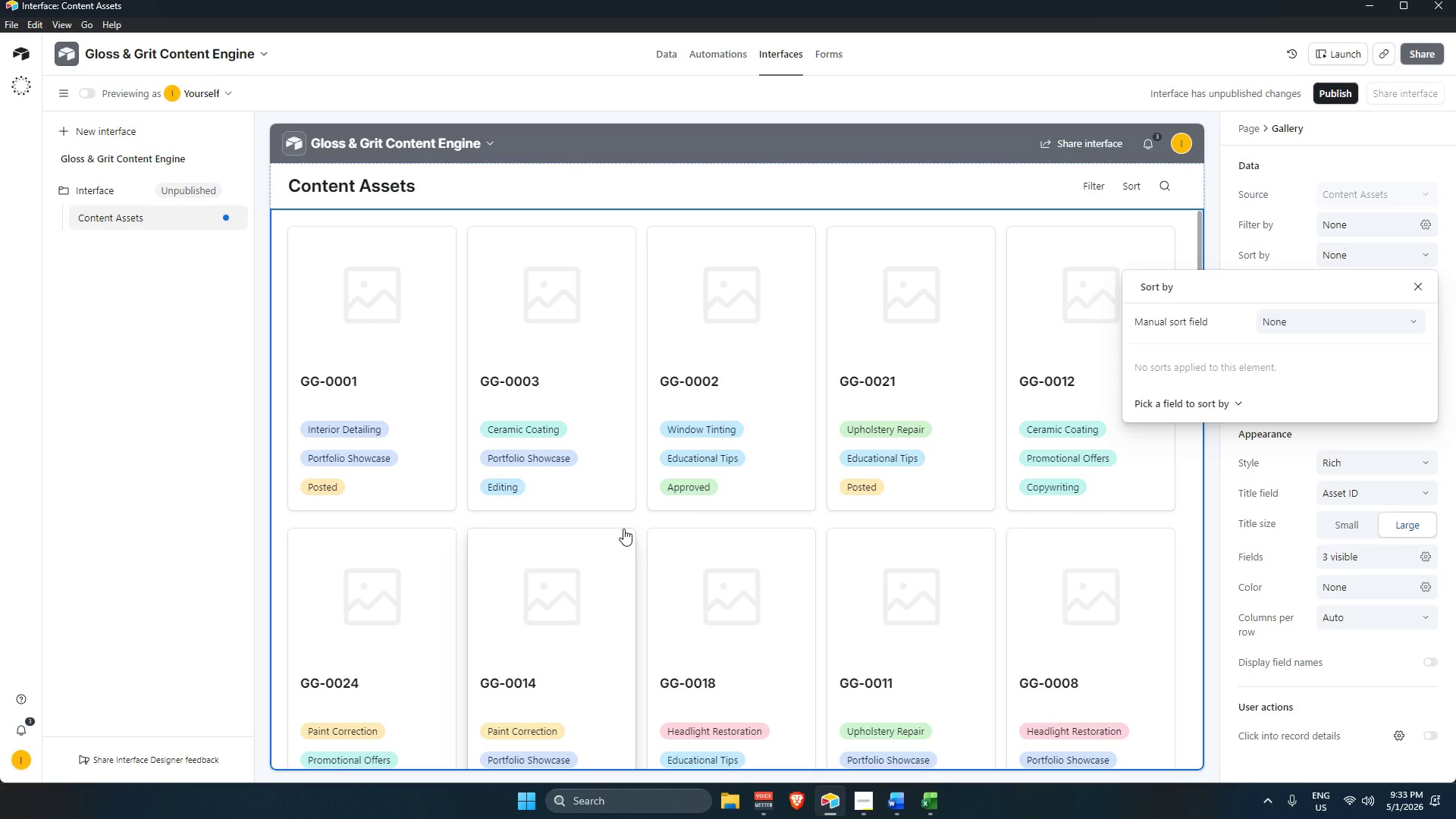 
wait(30.5)
 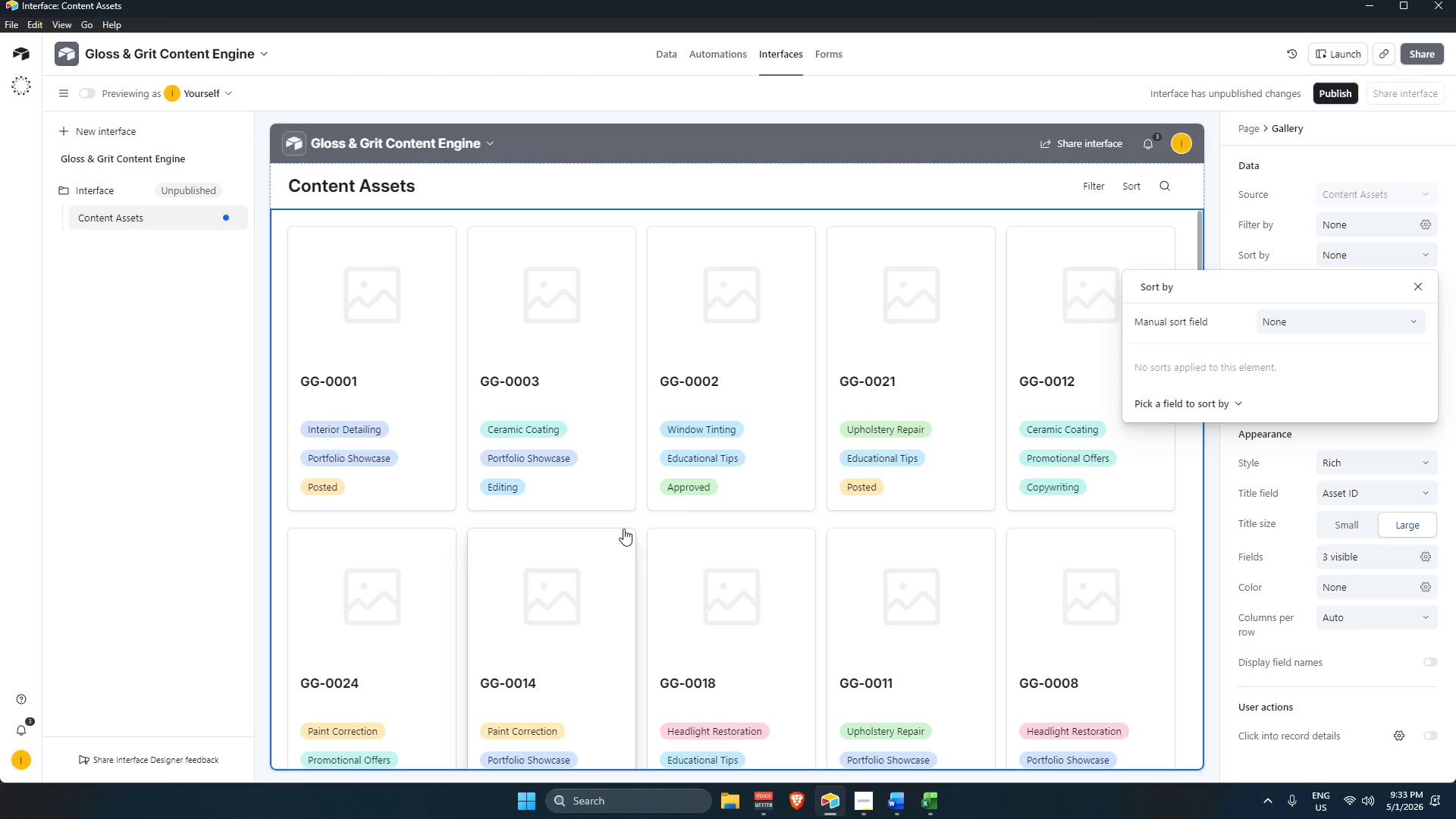 
double_click([134, 216])
 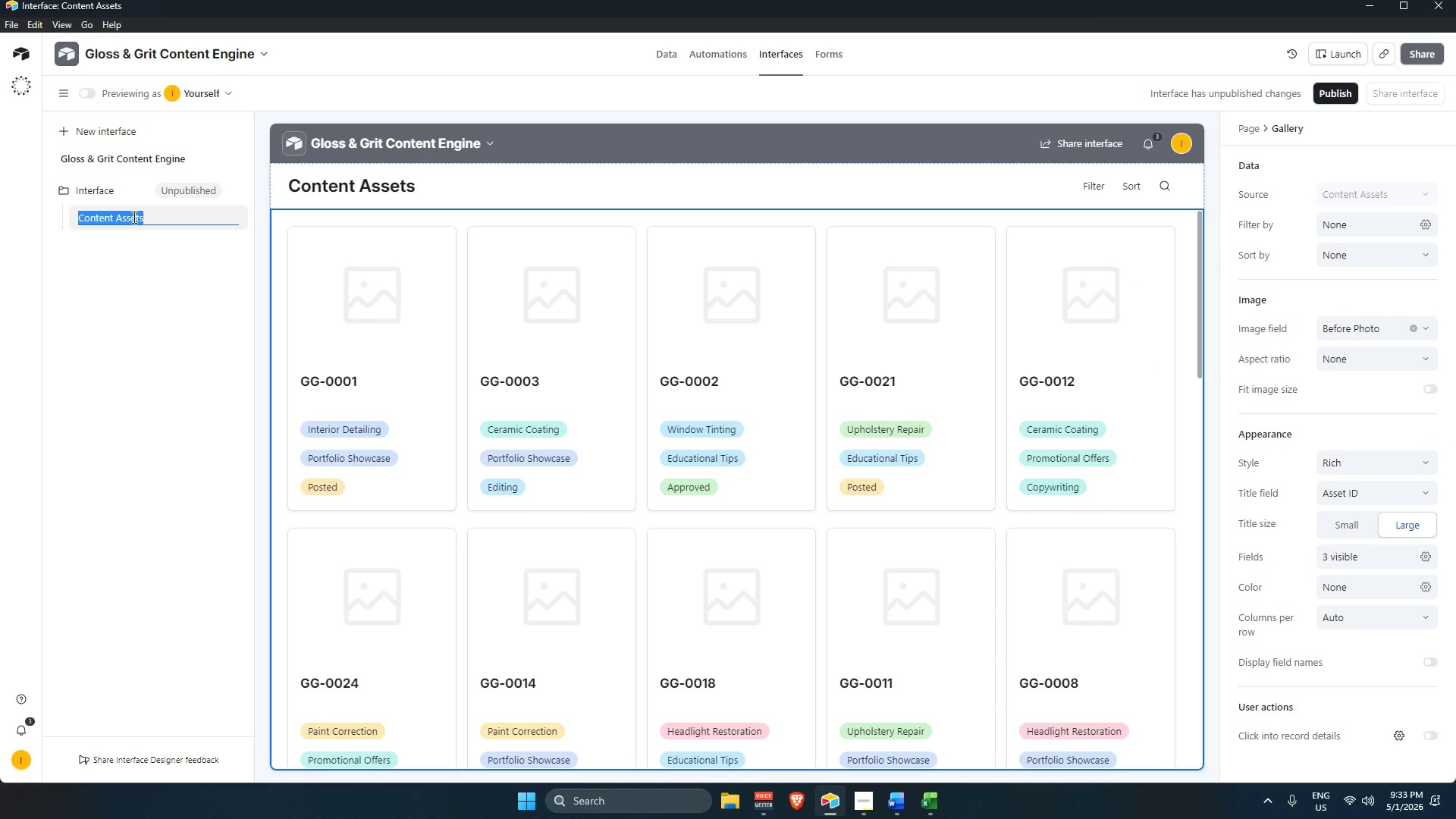 
key(Backspace)
type(Content Gallery)
 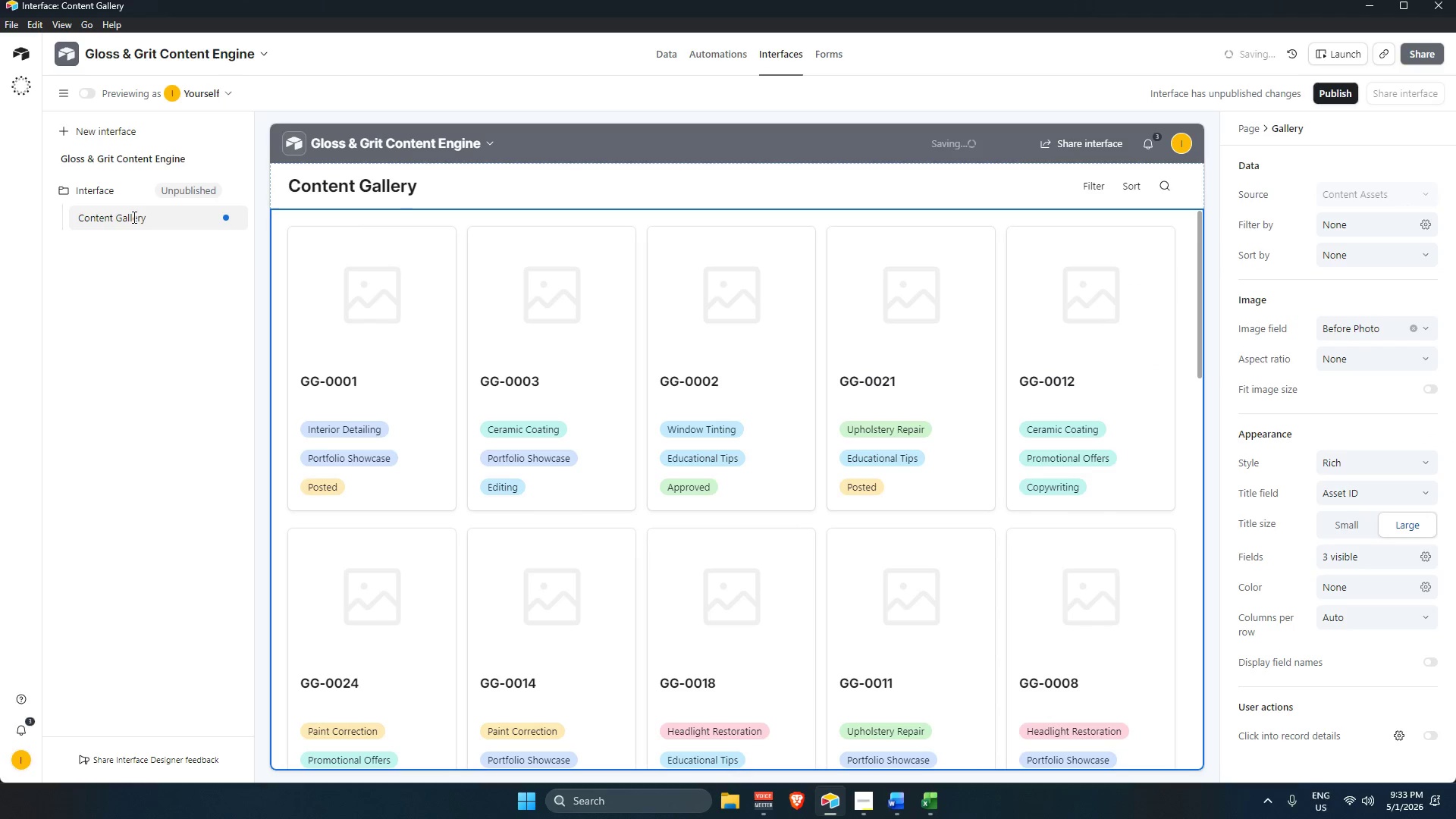 
 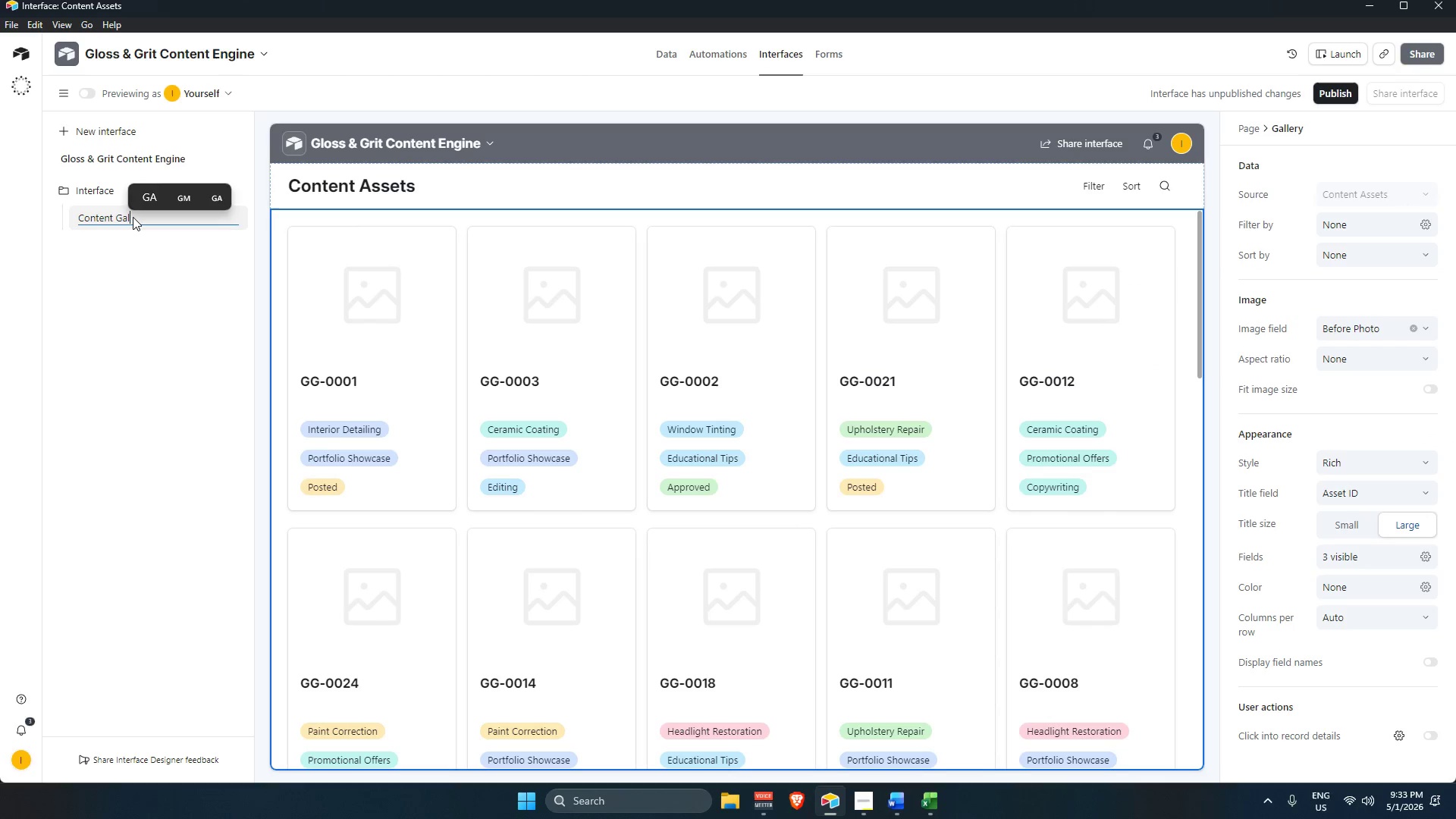 
key(Enter)
 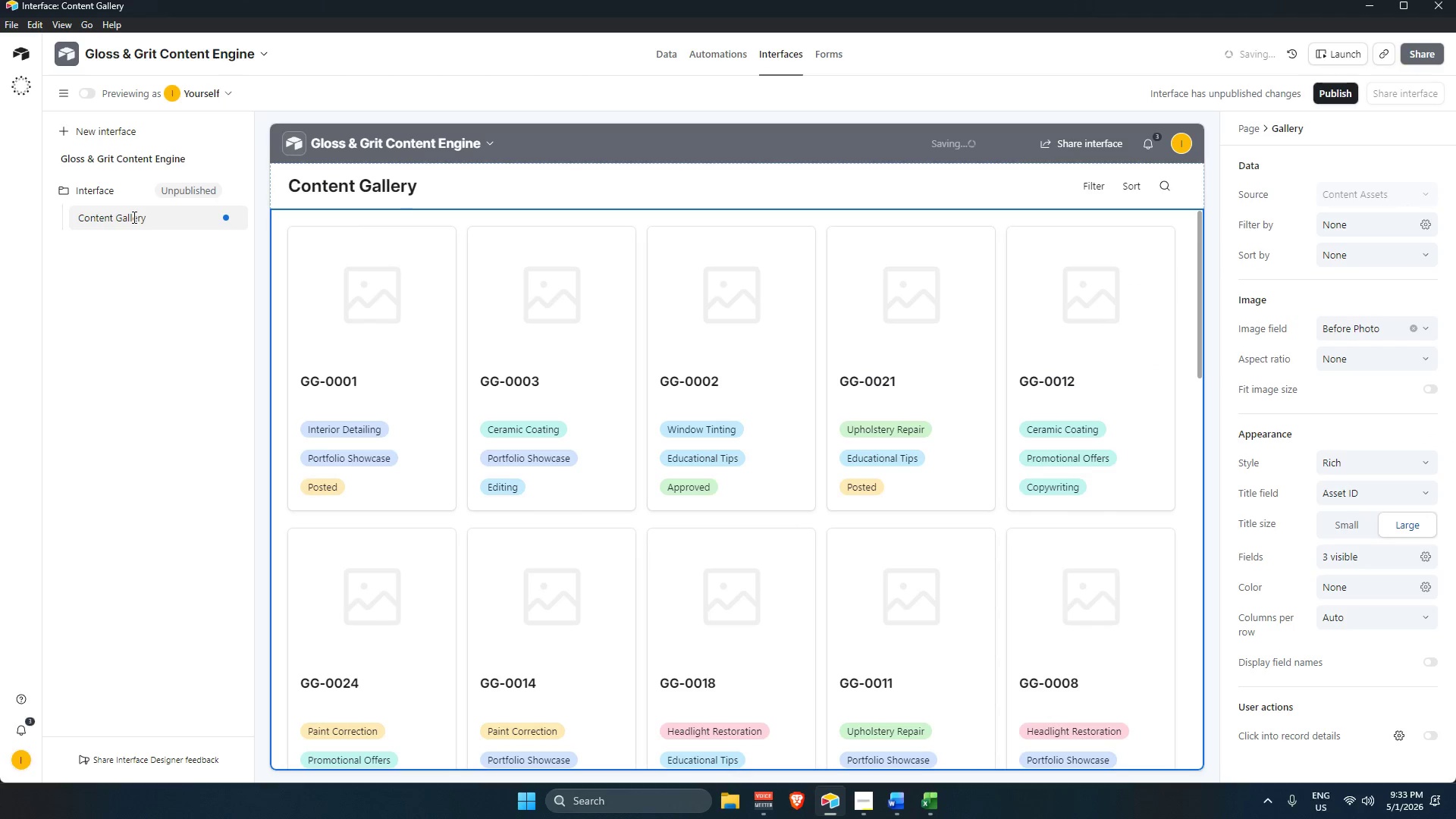 
mouse_move([111, 198])
 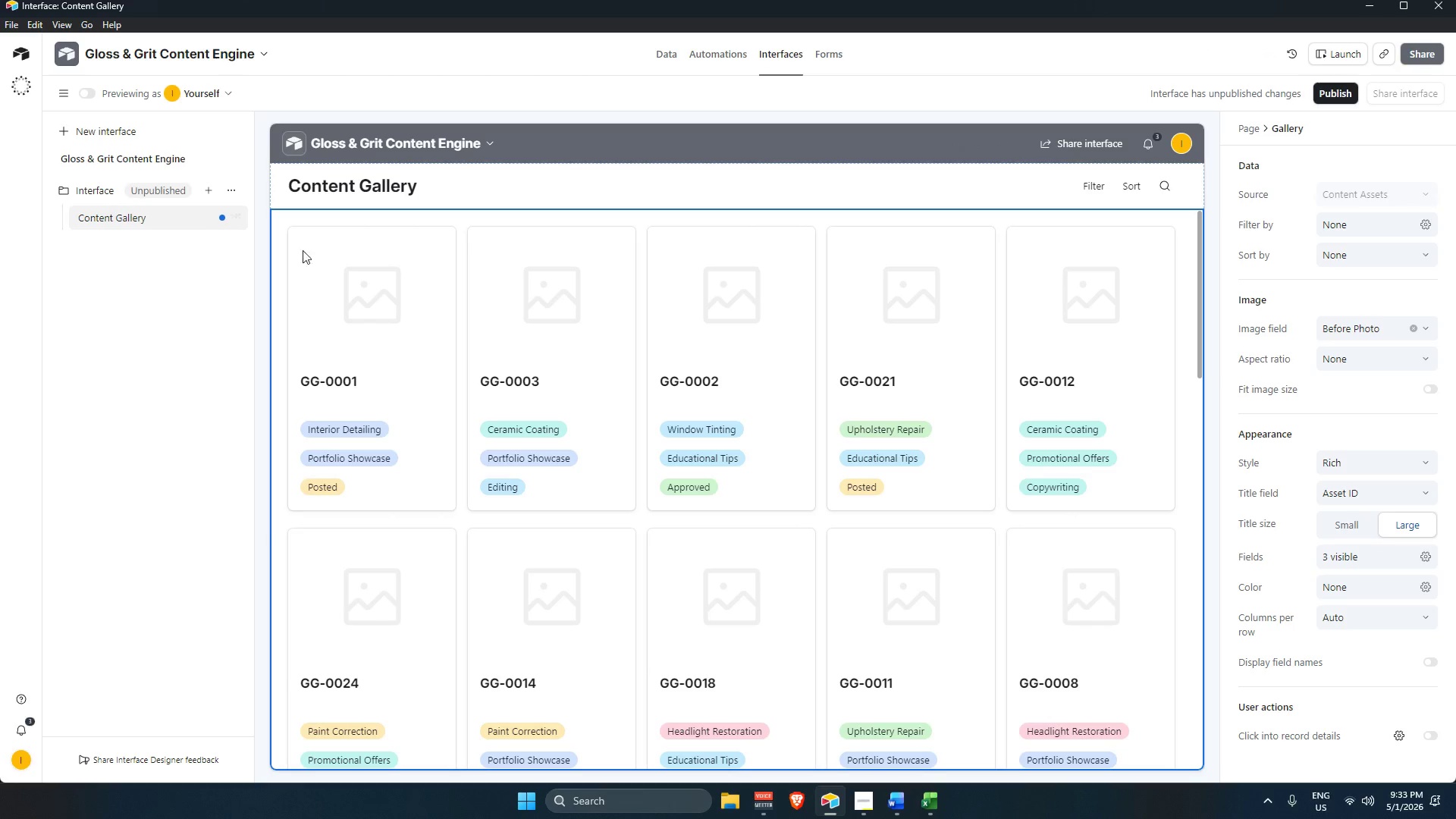 
wait(5.29)
 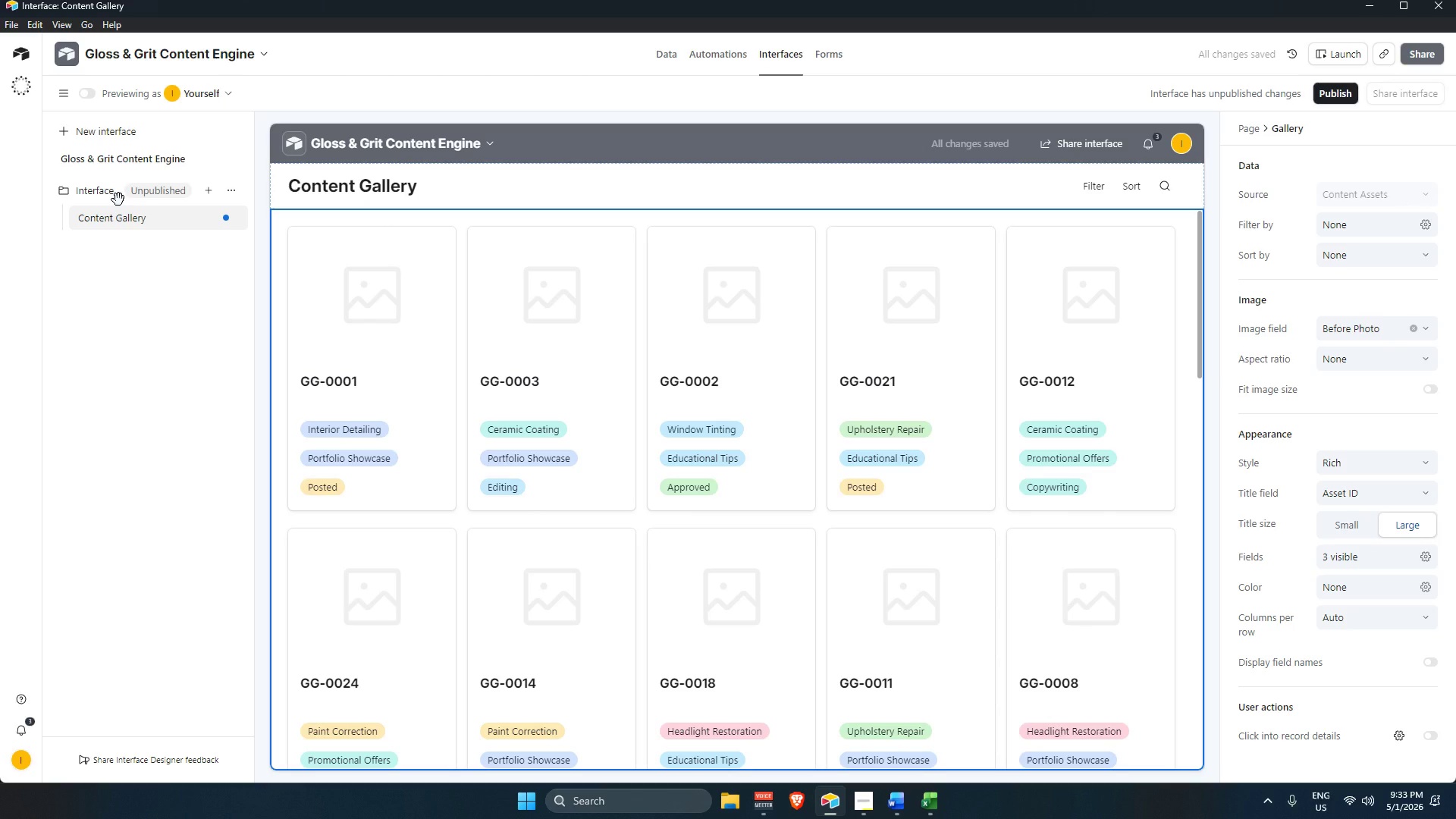 
scroll: coordinate [1349, 514], scroll_direction: up, amount: 1.0
 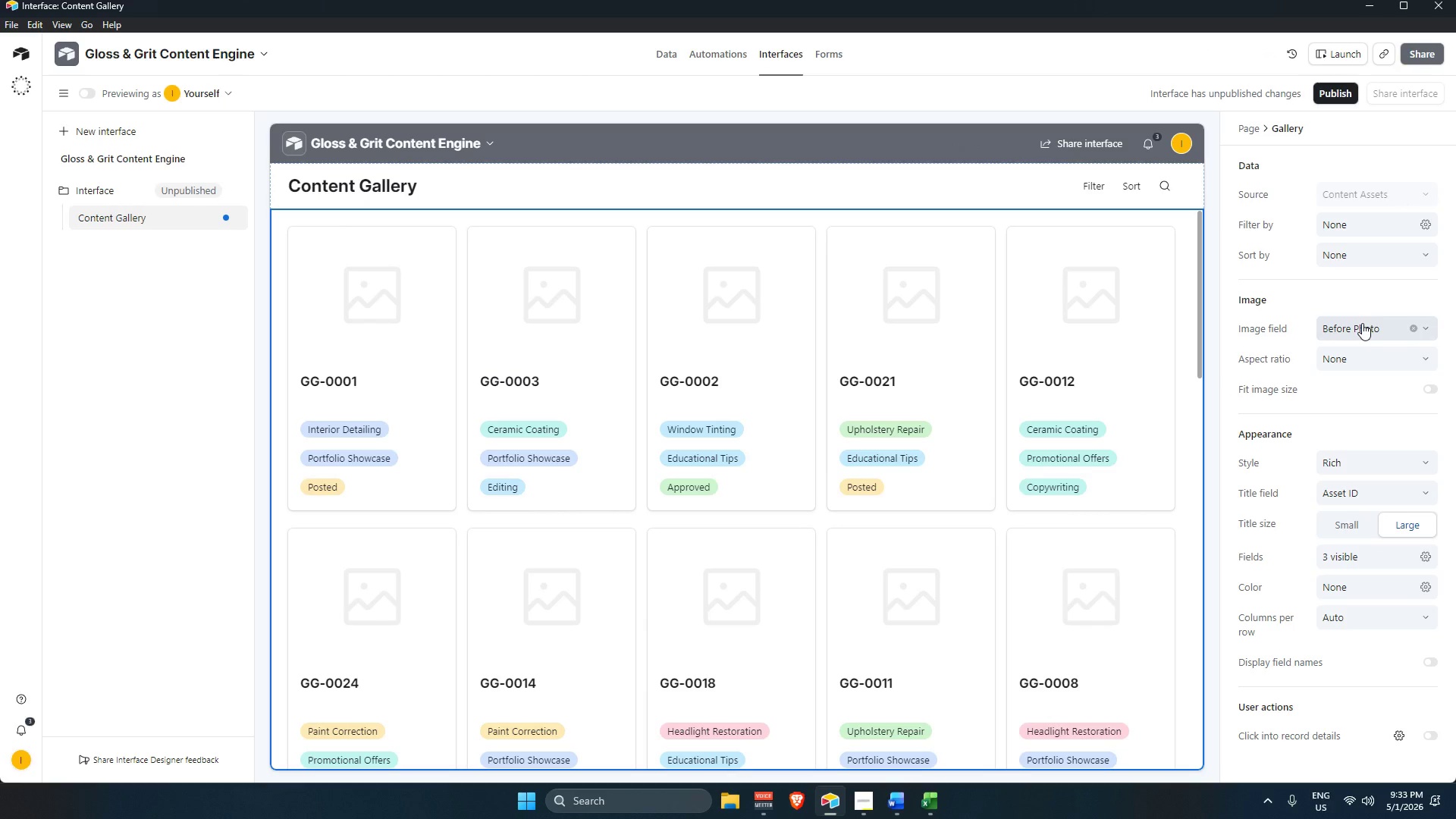 
wait(8.63)
 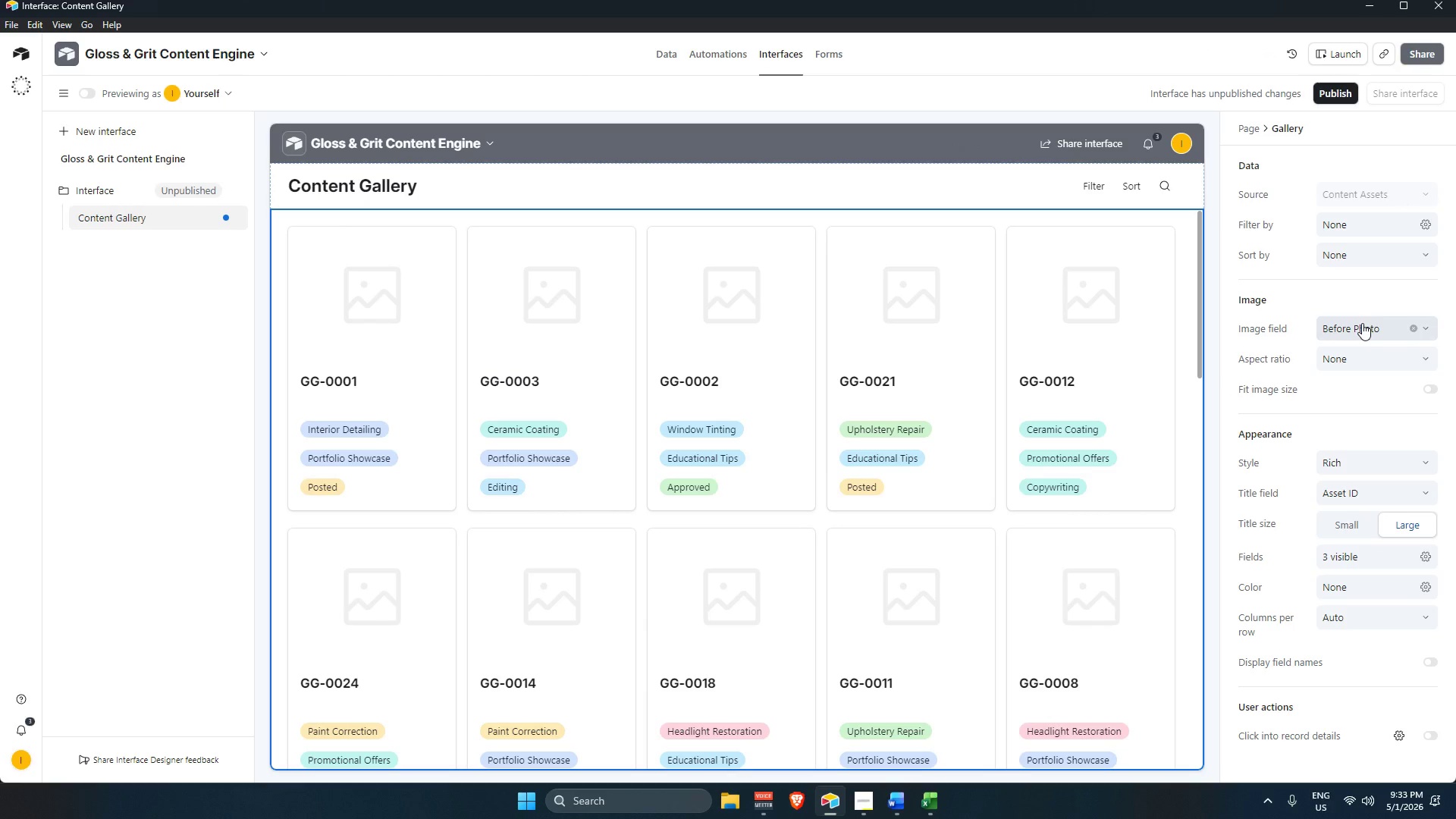 
left_click([1360, 331])
 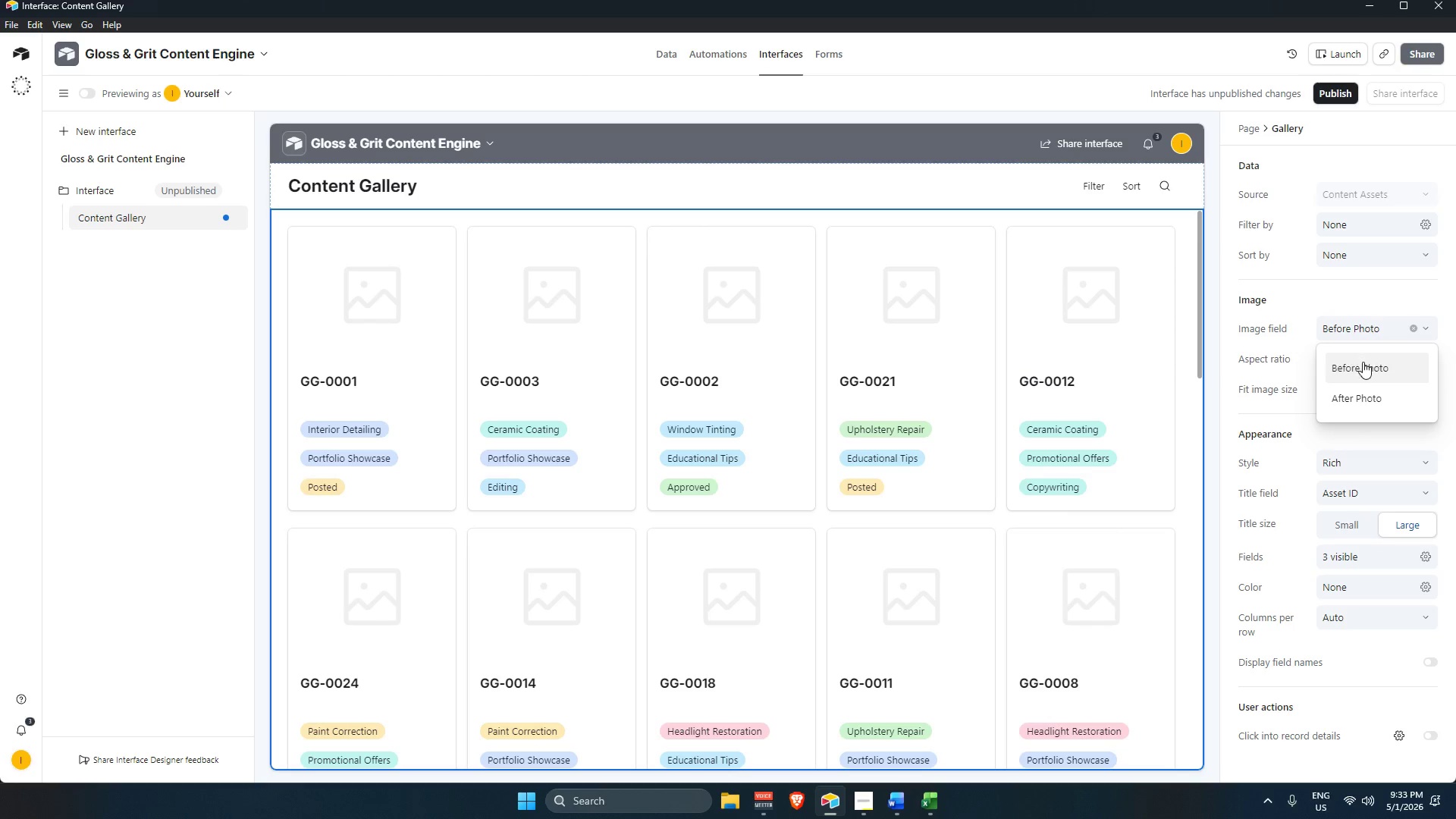 
left_click([1363, 368])
 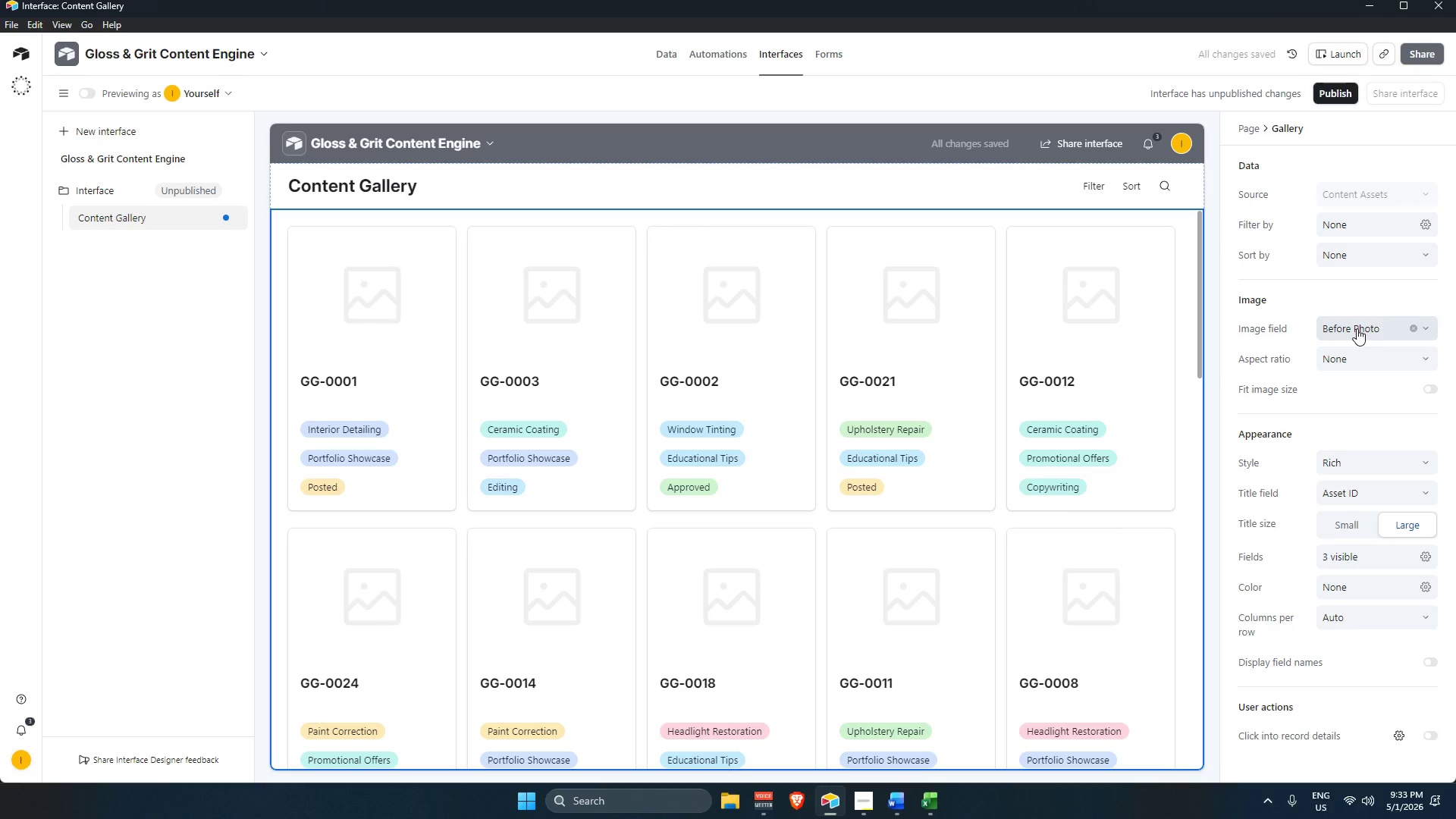 
left_click([1357, 328])
 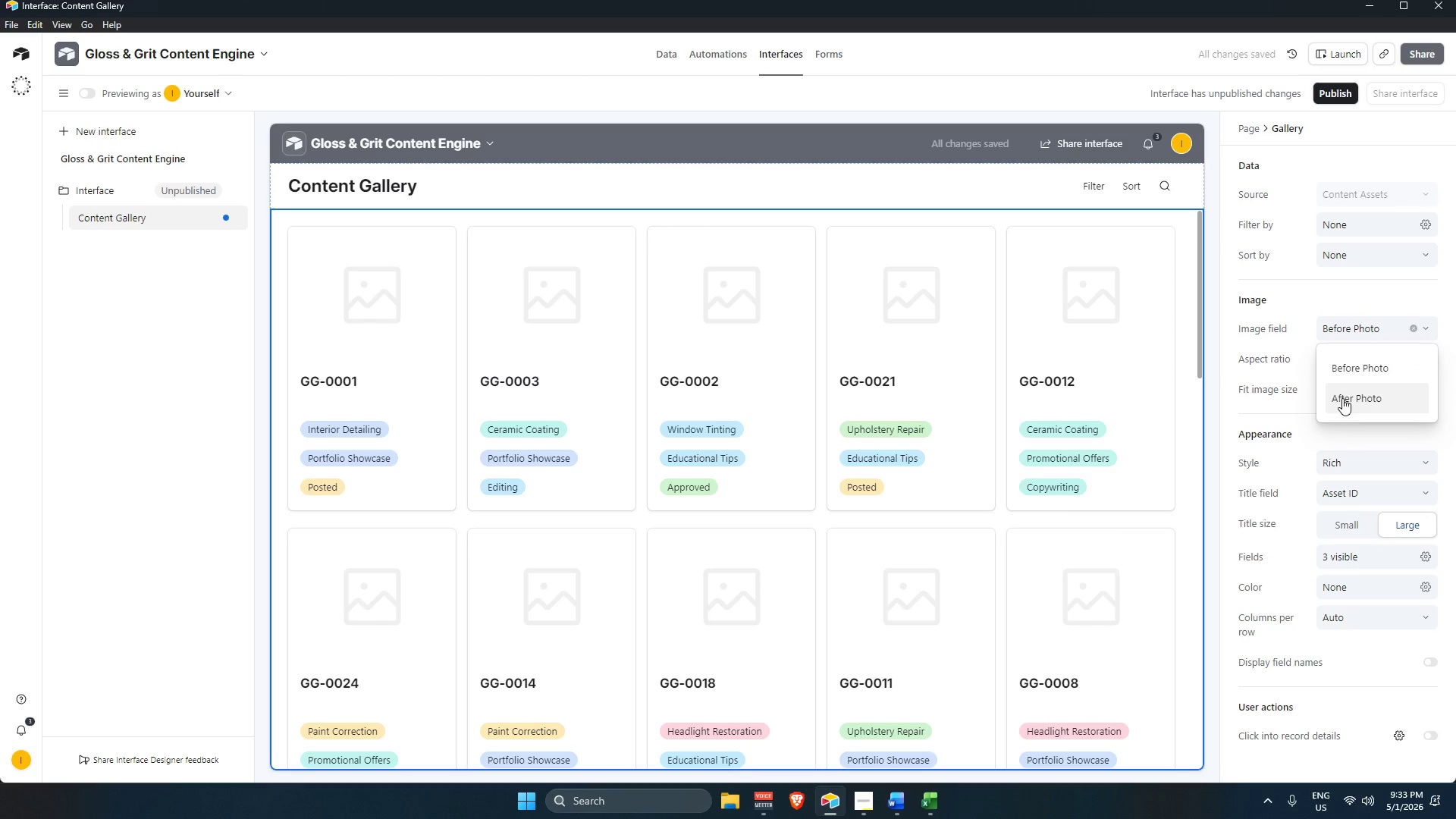 
left_click([1344, 402])
 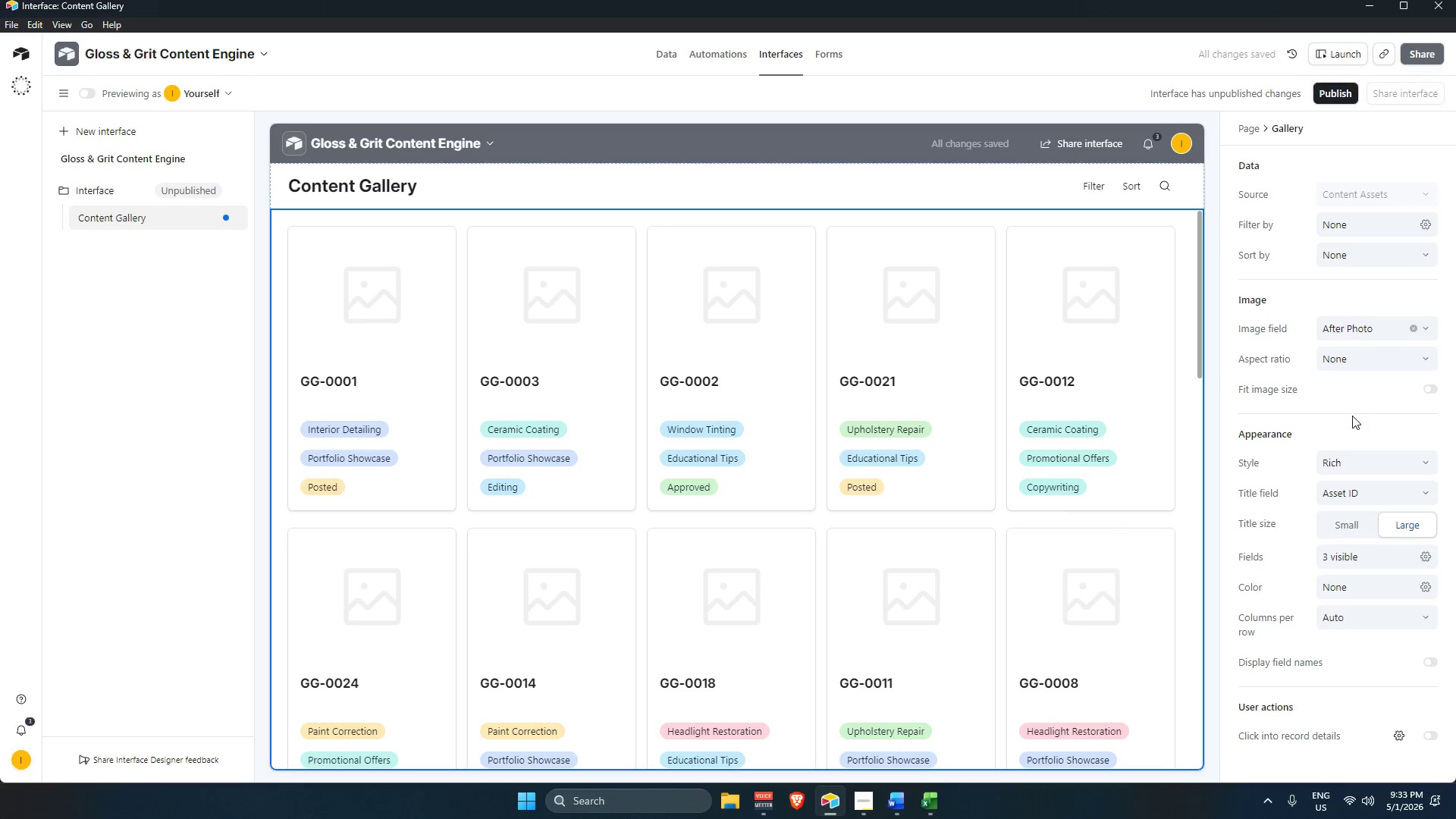 
wait(10.27)
 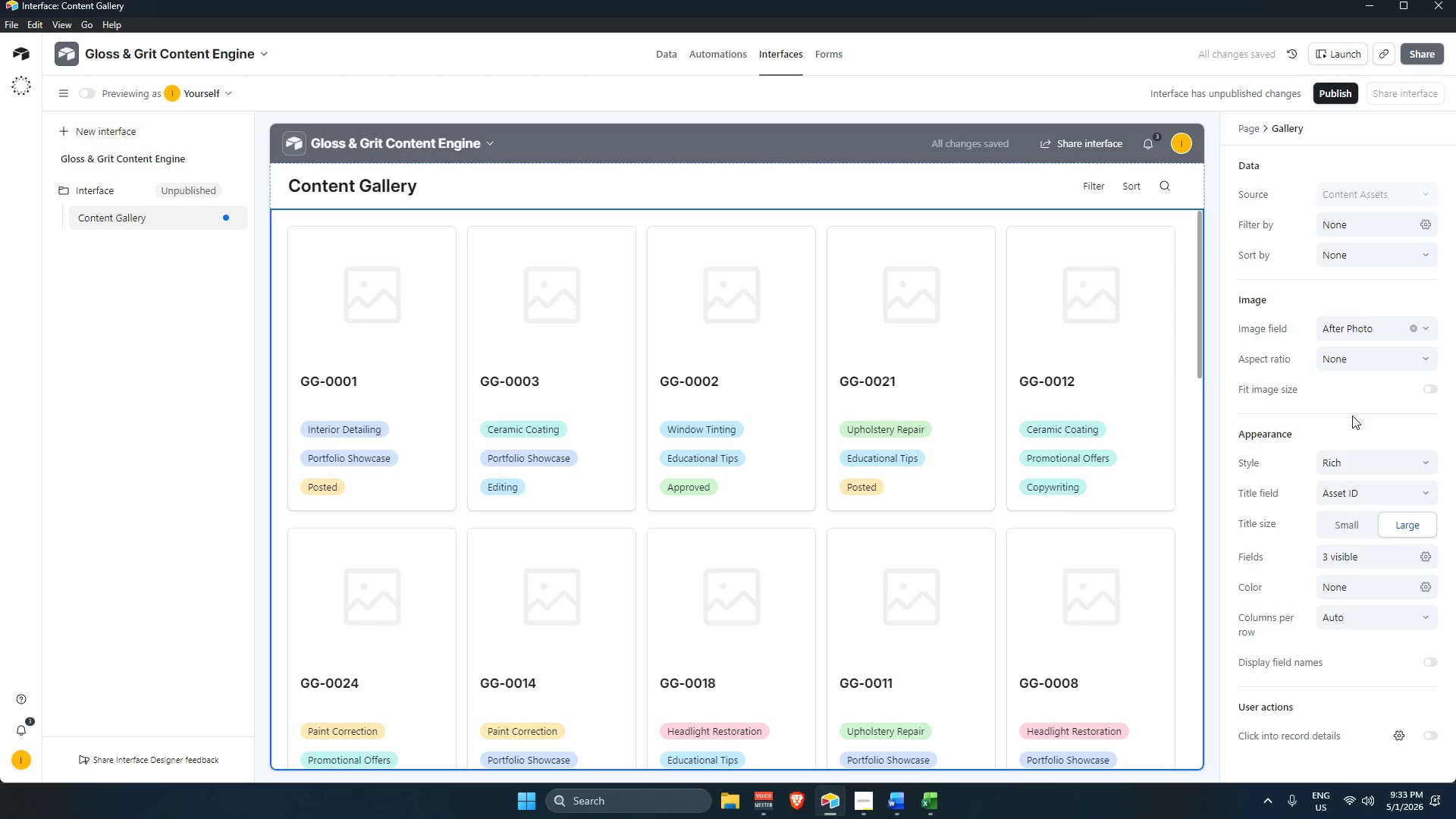 
left_click([1374, 561])
 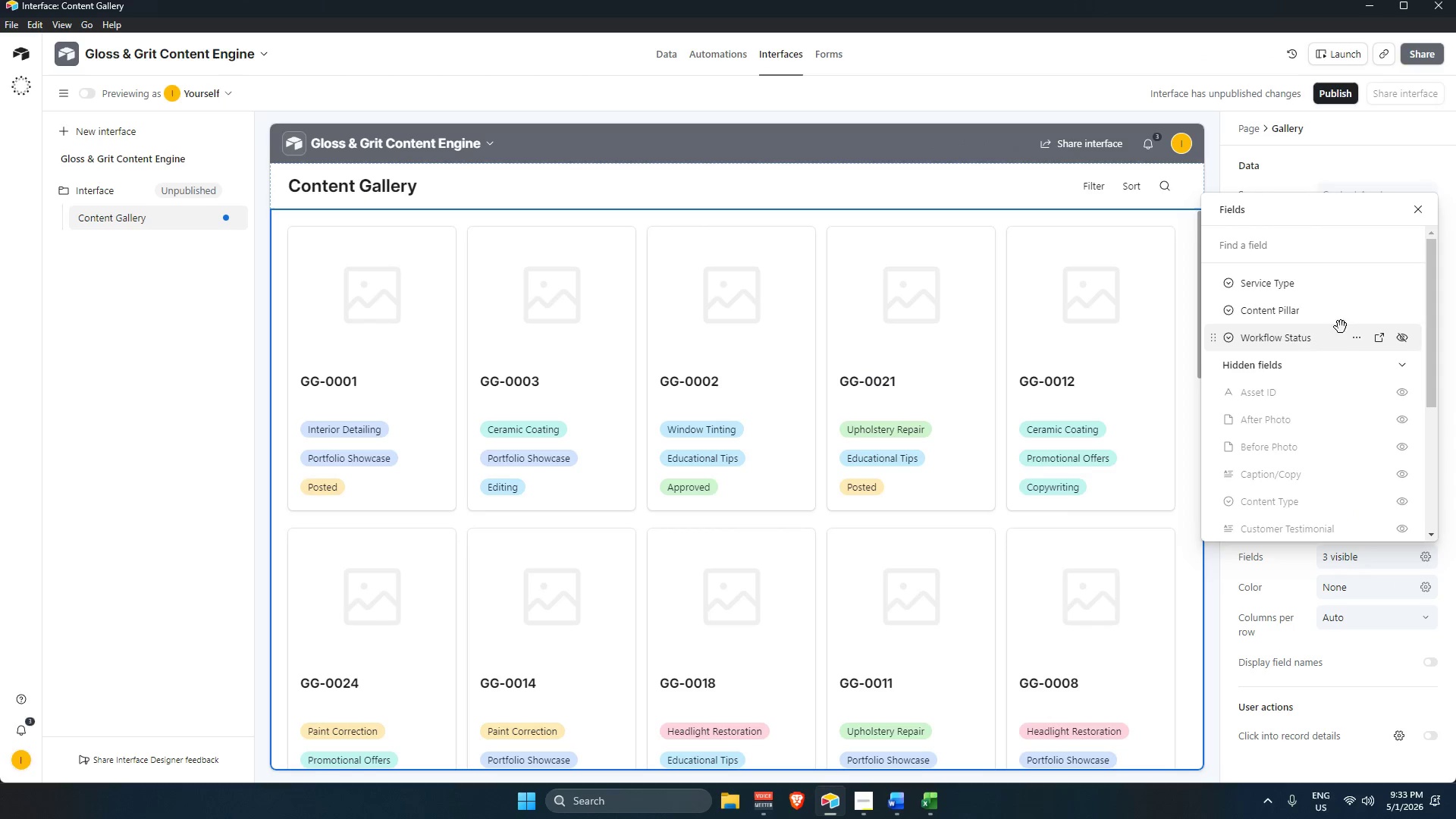 
scroll: coordinate [1363, 274], scroll_direction: up, amount: 1.0
 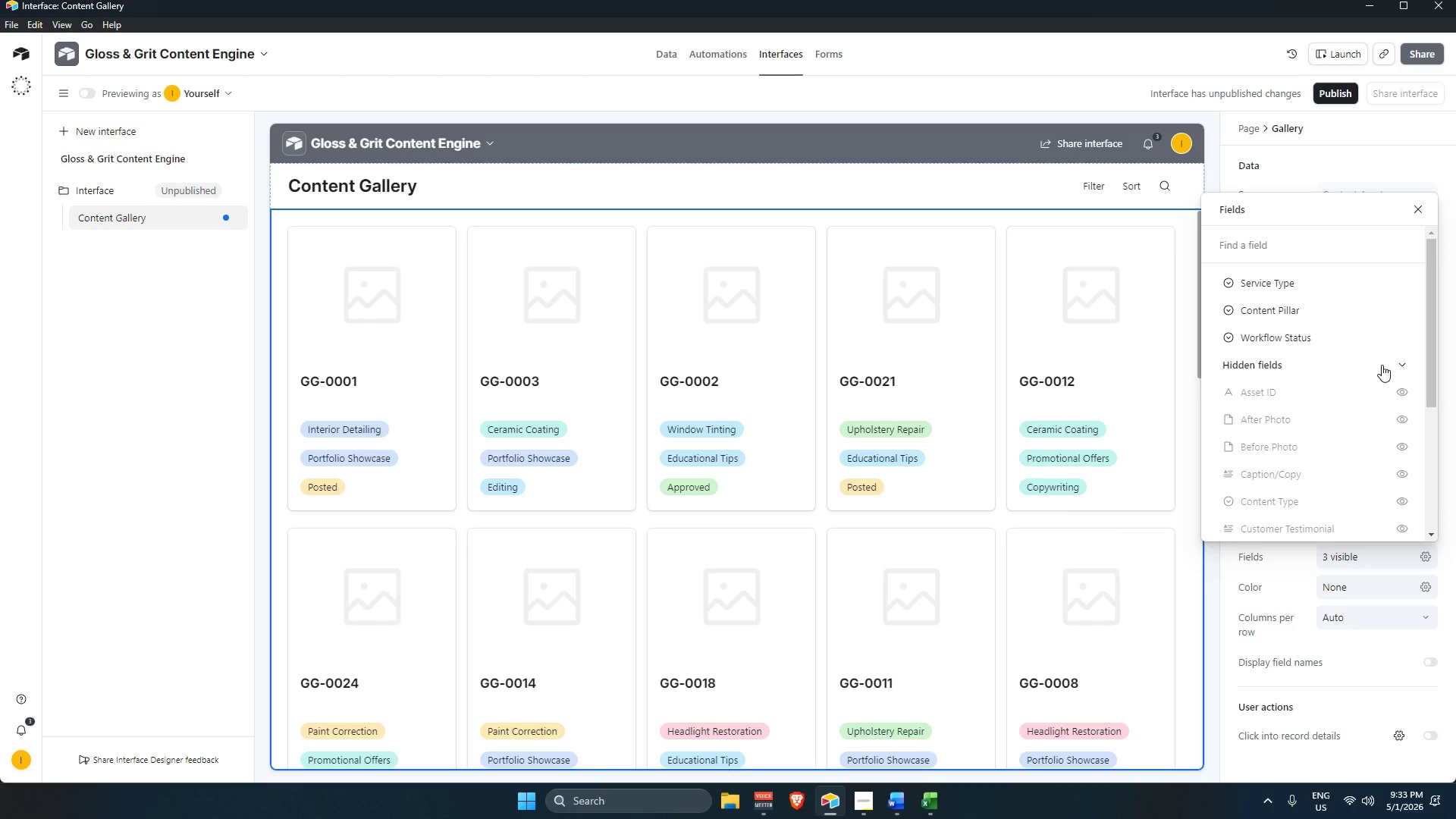 
mouse_move([1398, 346])
 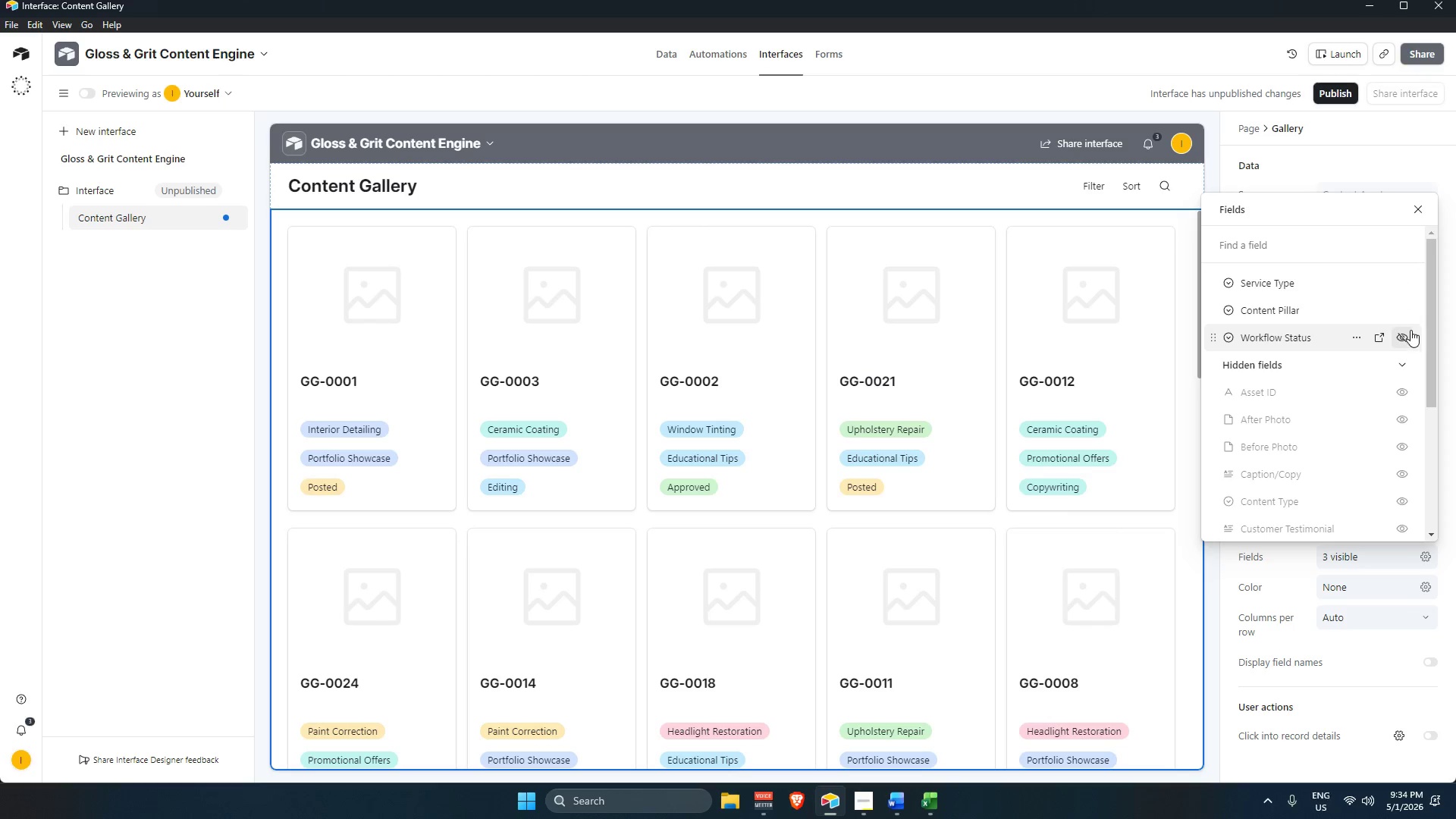 
left_click([1410, 330])
 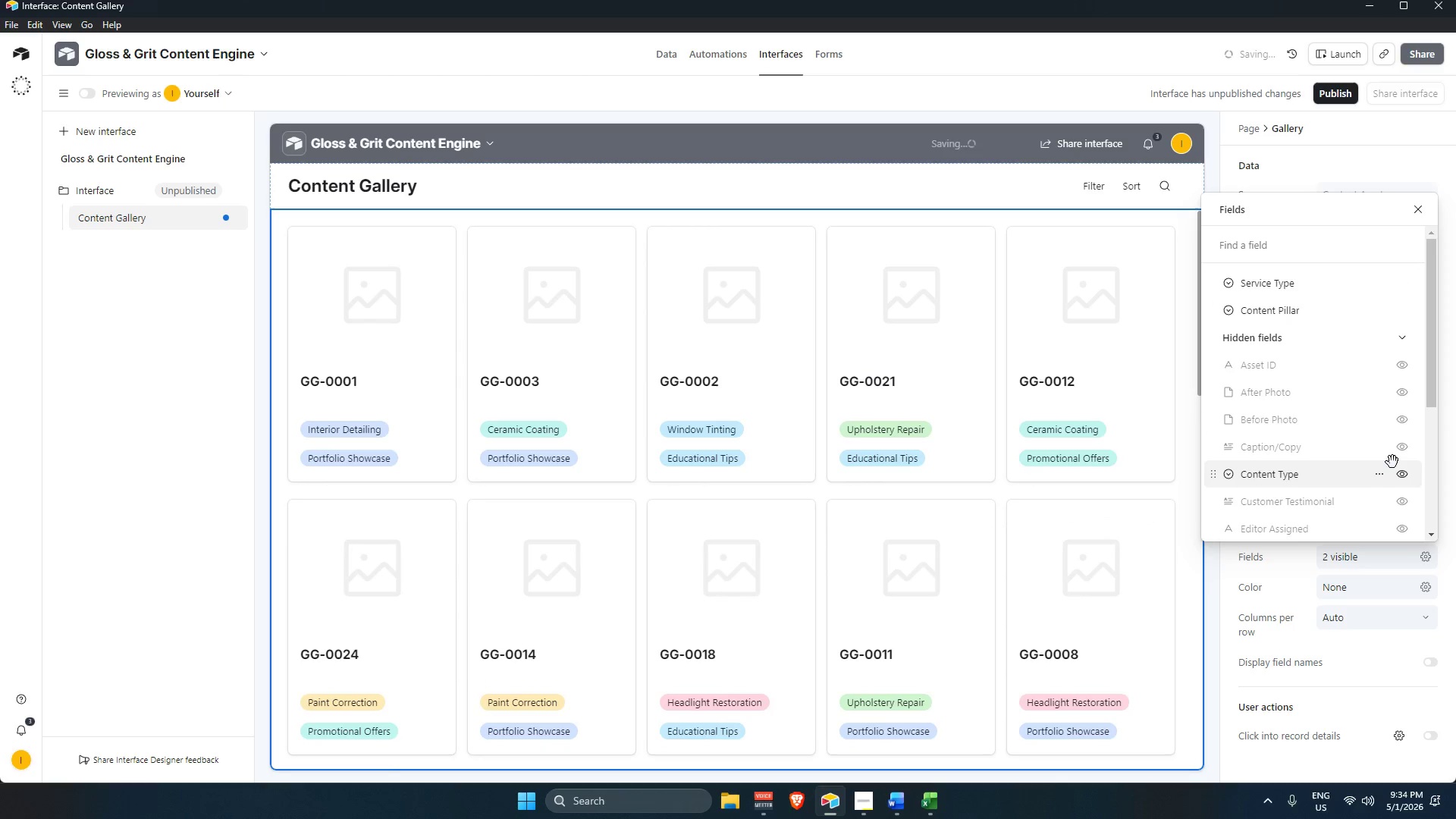 
scroll: coordinate [1345, 463], scroll_direction: down, amount: 5.0
 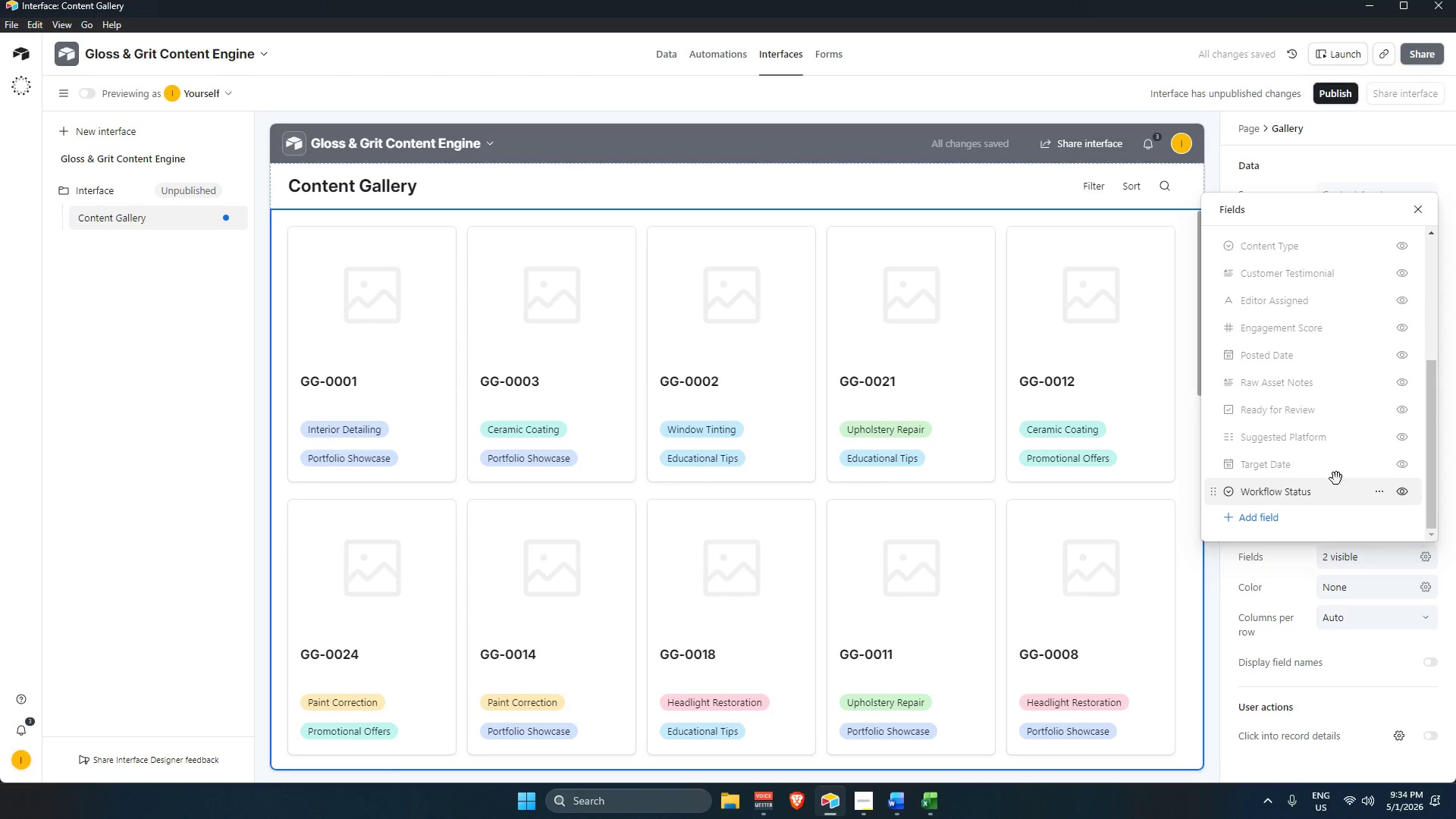 
scroll: coordinate [1326, 385], scroll_direction: up, amount: 5.0
 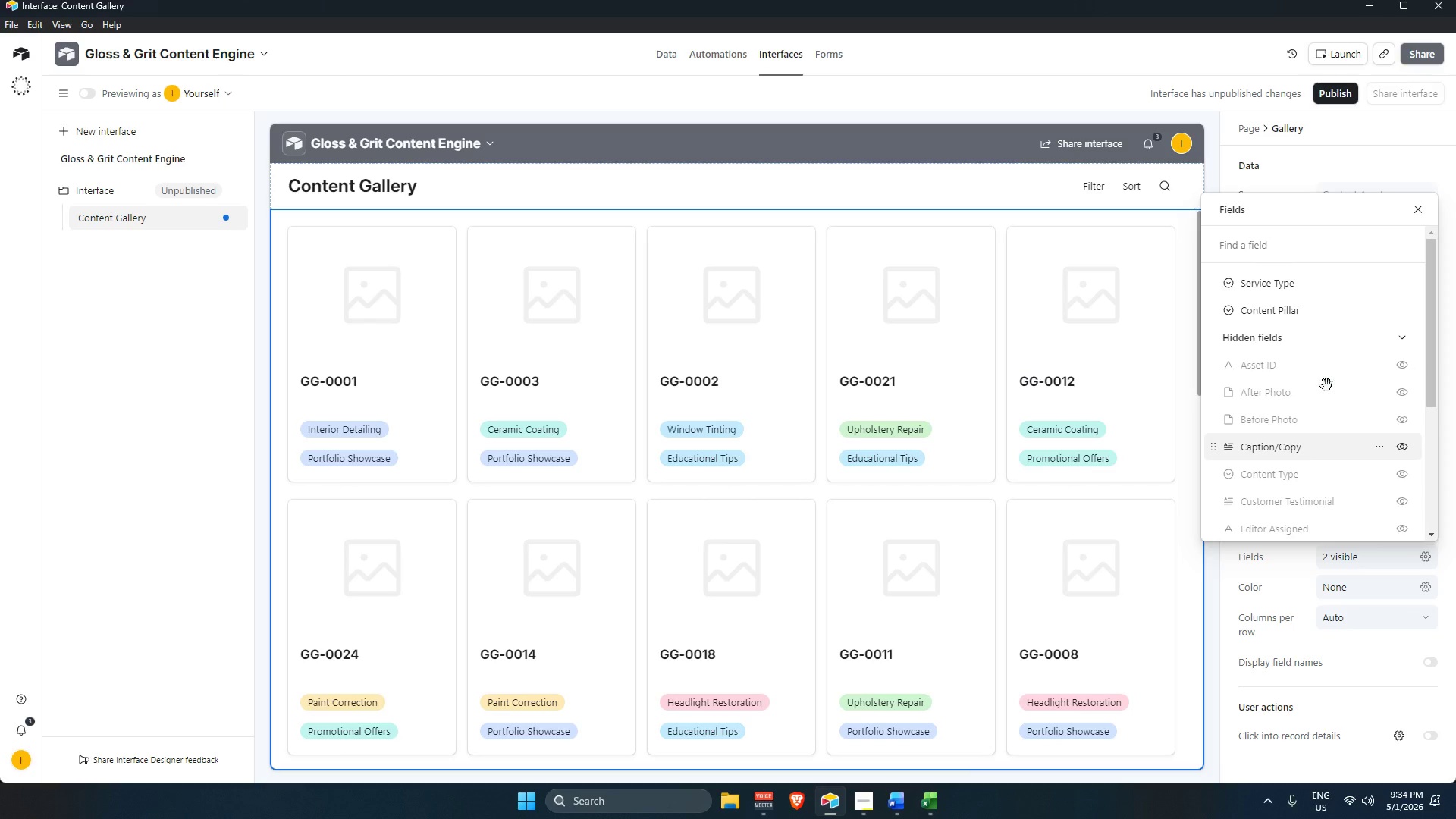 
mouse_move([1335, 303])
 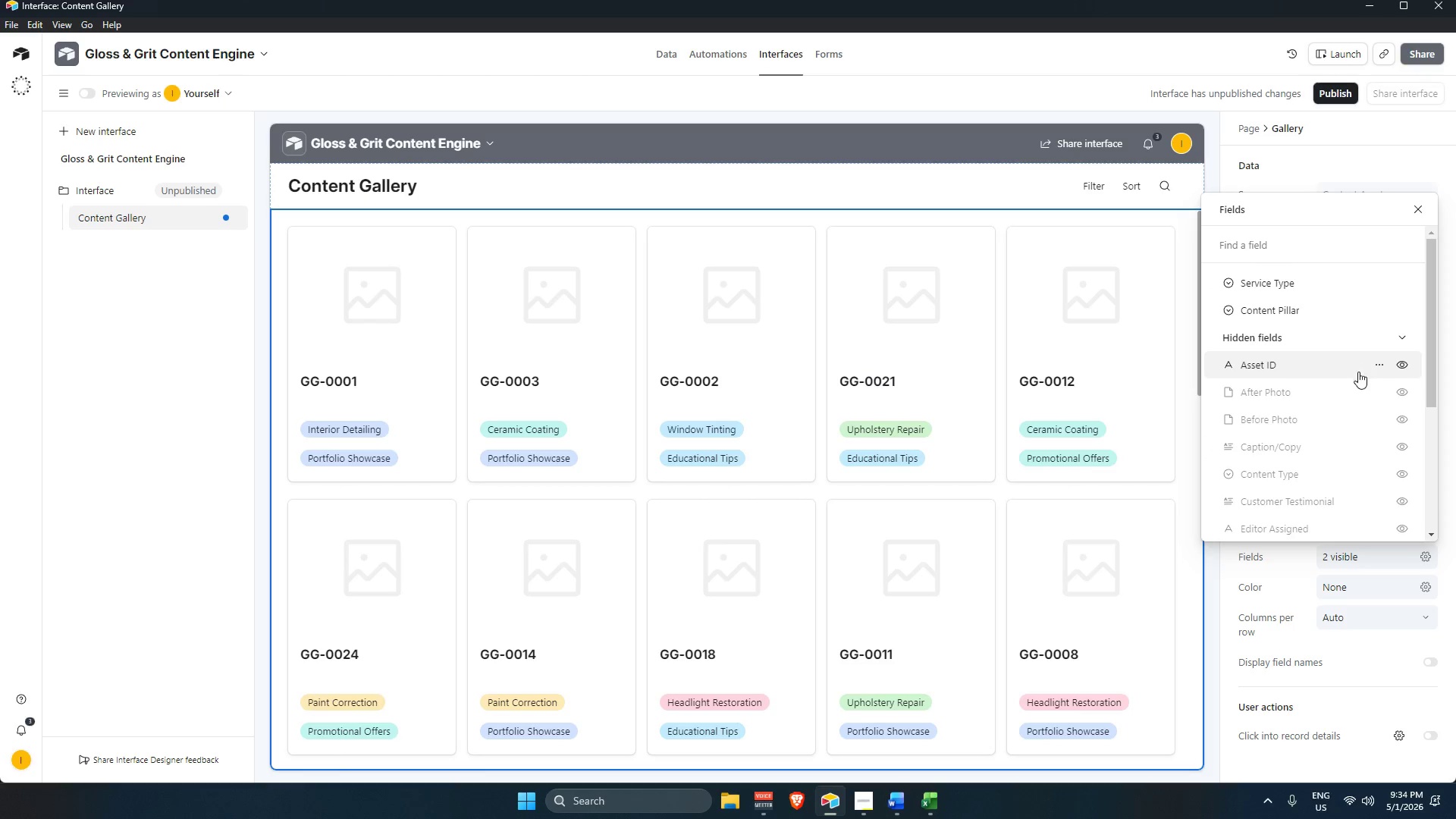 
scroll: coordinate [1379, 416], scroll_direction: down, amount: 2.0
 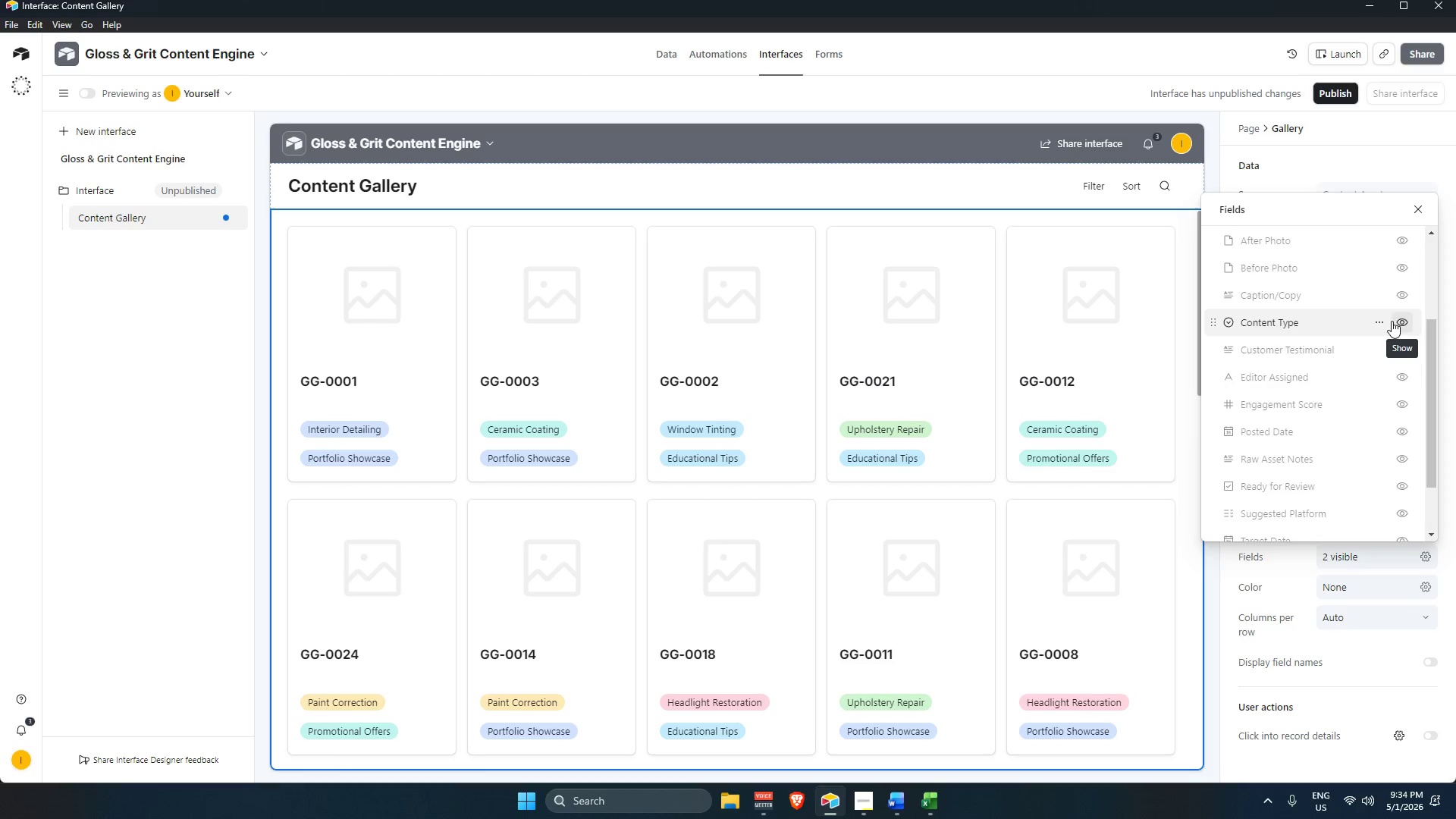 
scroll: coordinate [1328, 412], scroll_direction: up, amount: 5.0
 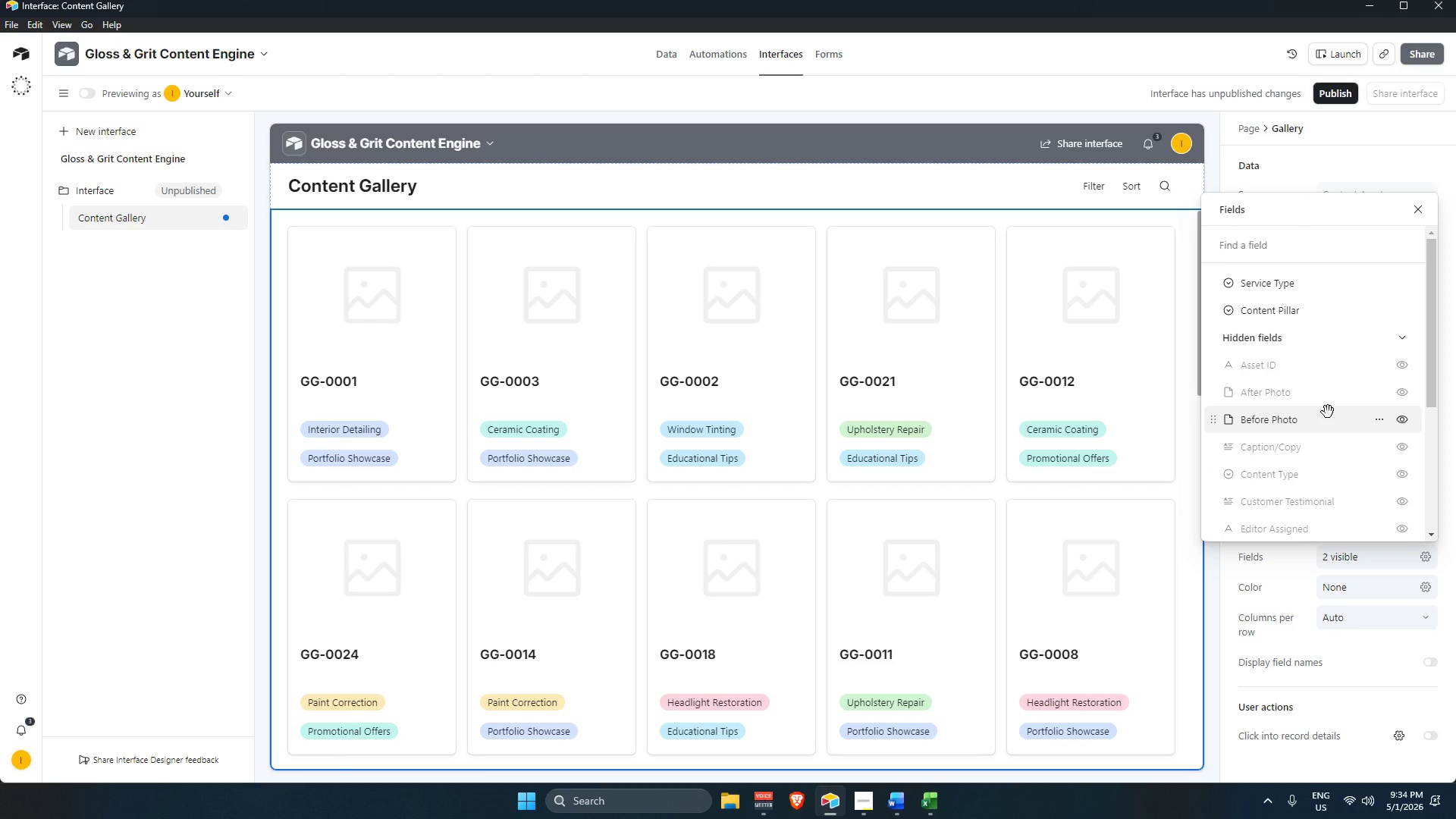 
scroll: coordinate [1314, 474], scroll_direction: down, amount: 4.0
 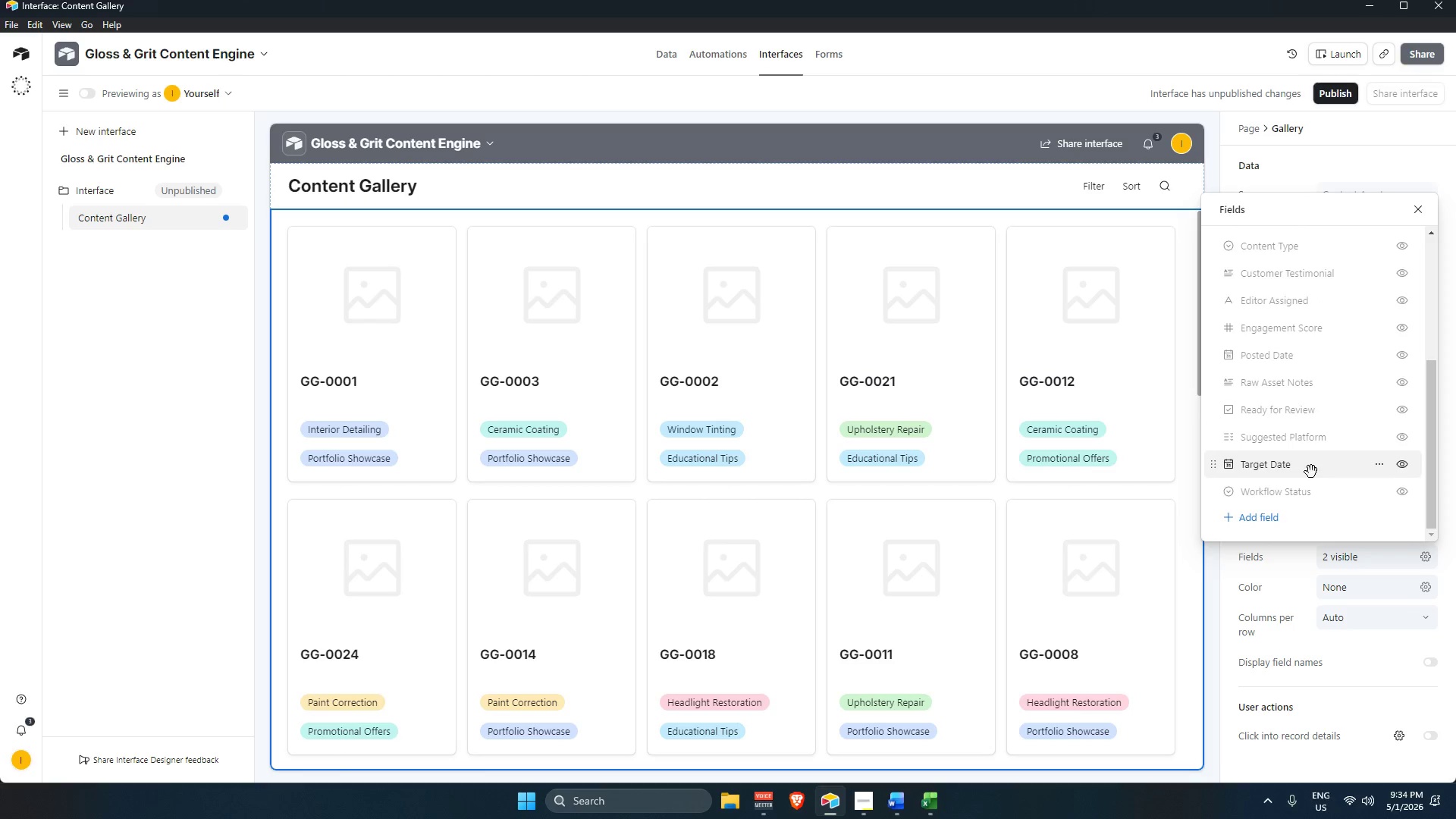 
scroll: coordinate [1311, 467], scroll_direction: up, amount: 2.0
 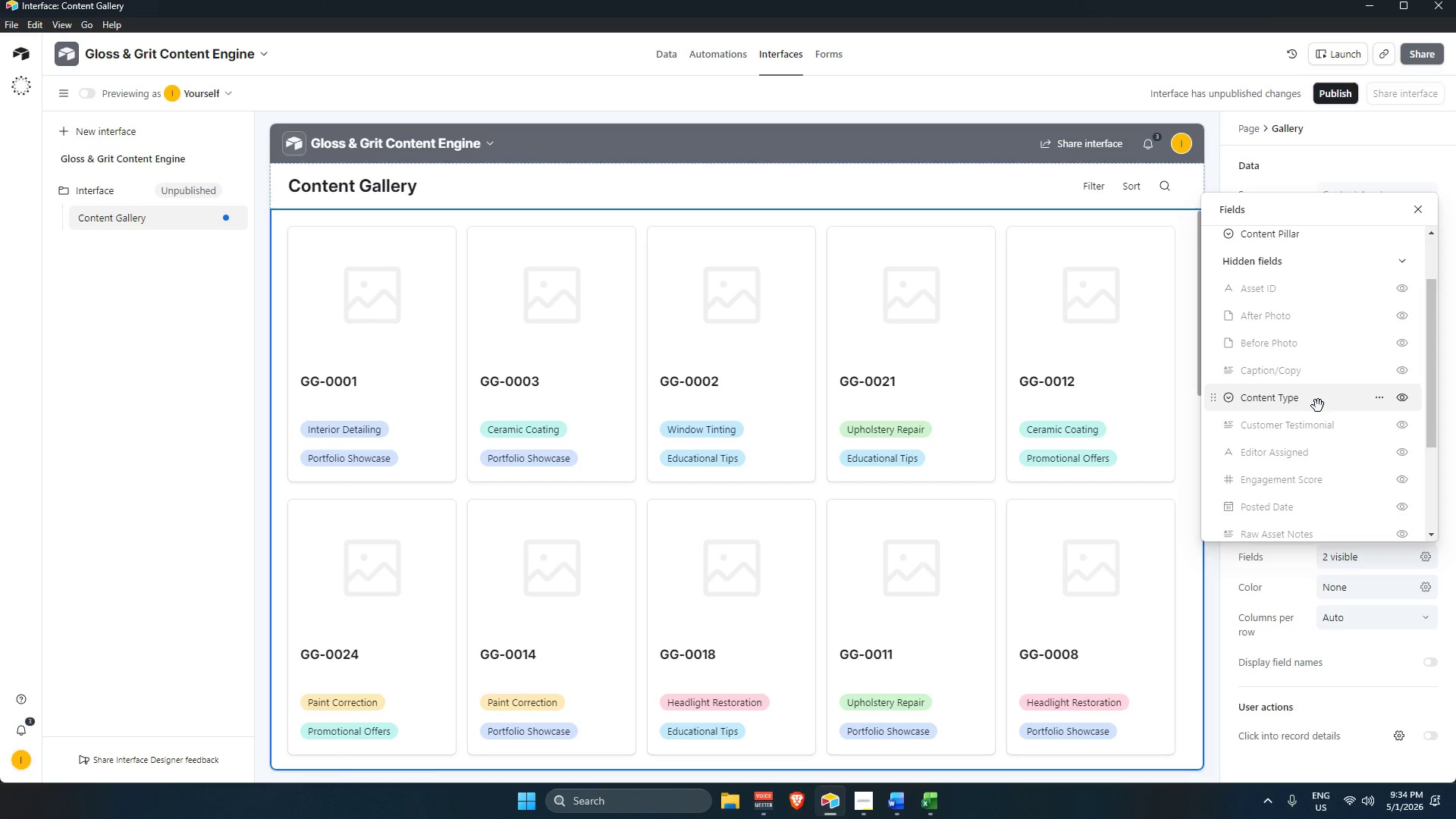 
wait(7.14)
 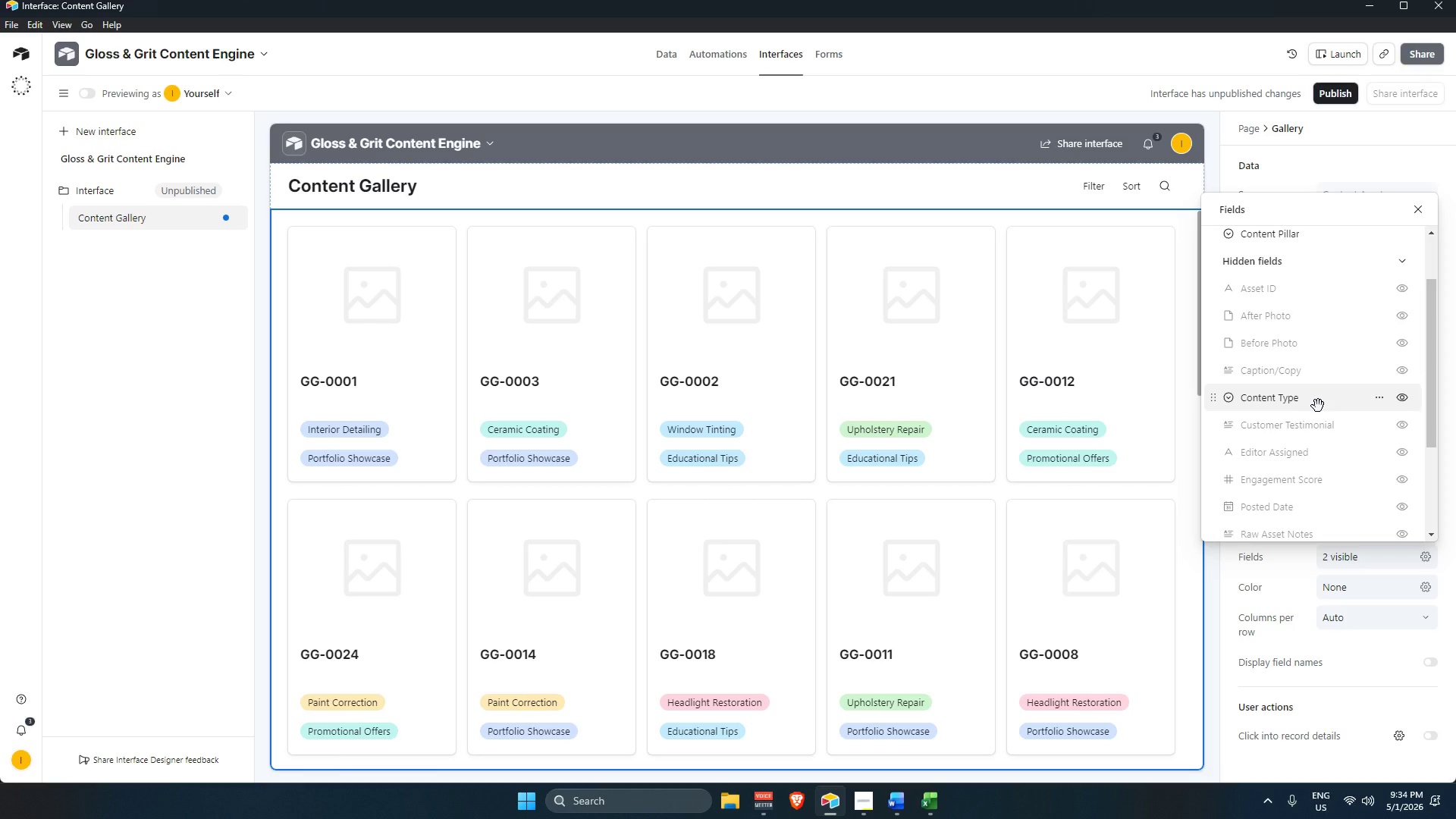 
scroll: coordinate [1320, 407], scroll_direction: down, amount: 2.0
 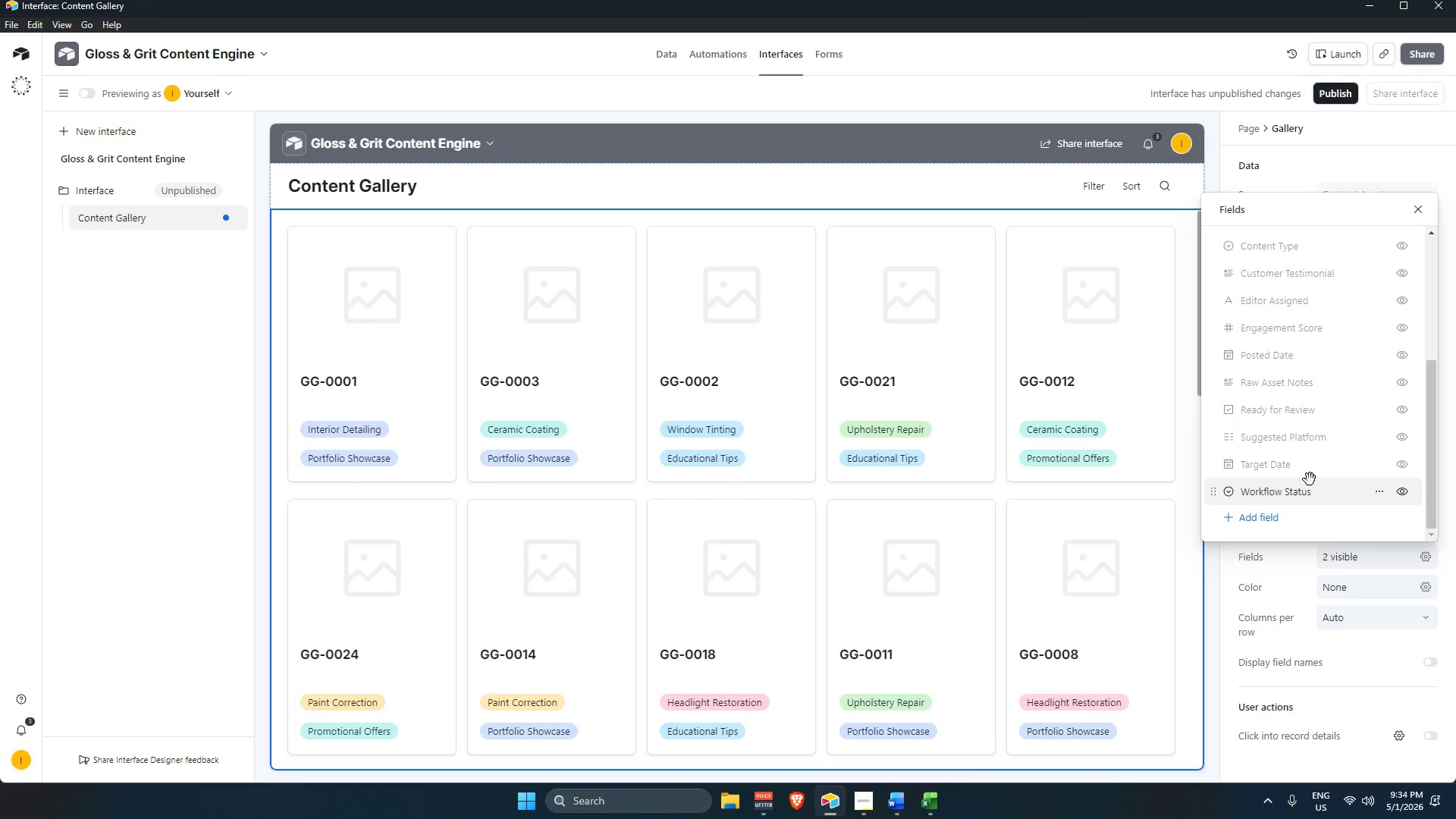 
wait(7.81)
 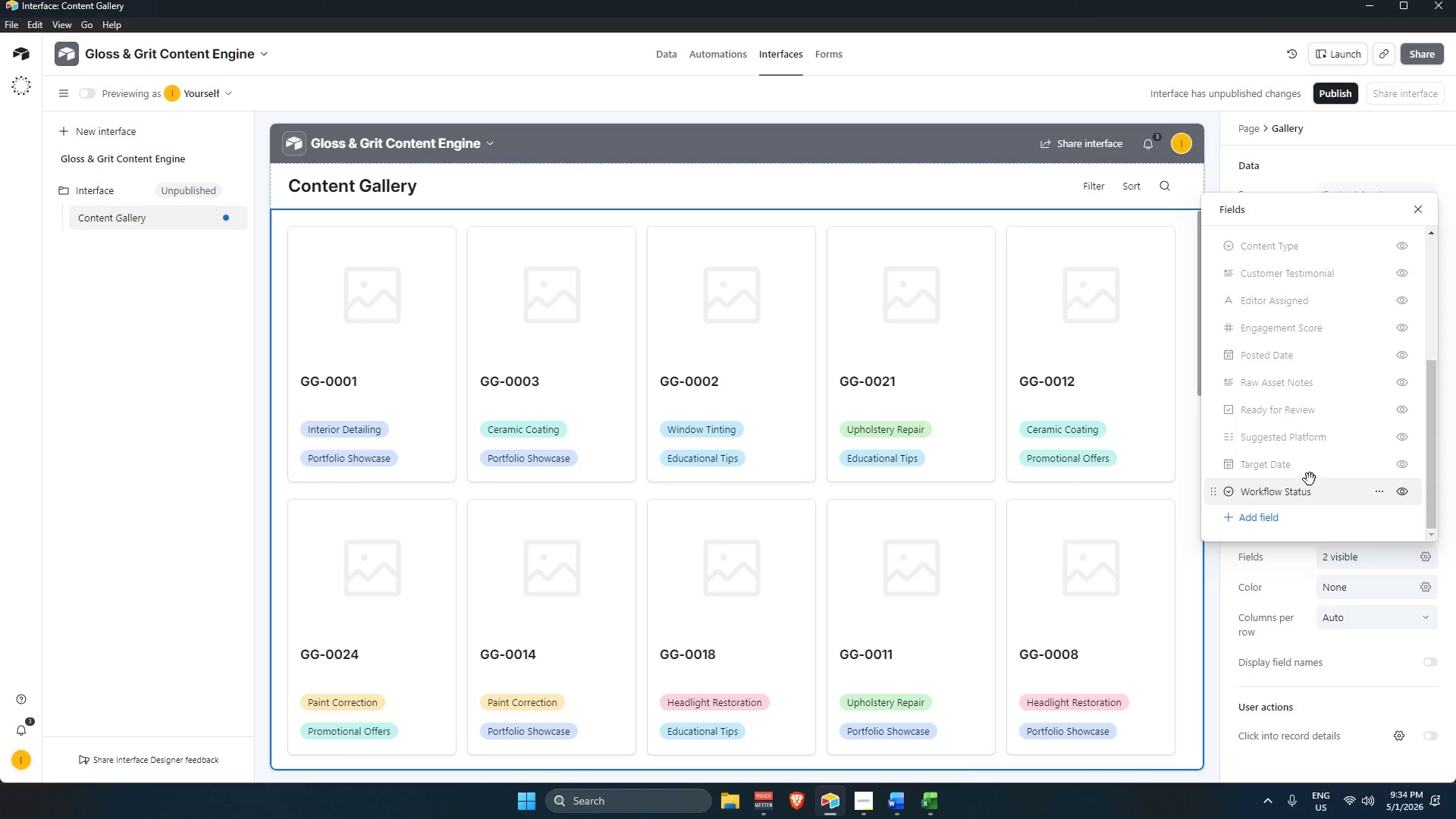 
scroll: coordinate [1318, 485], scroll_direction: up, amount: 3.0
 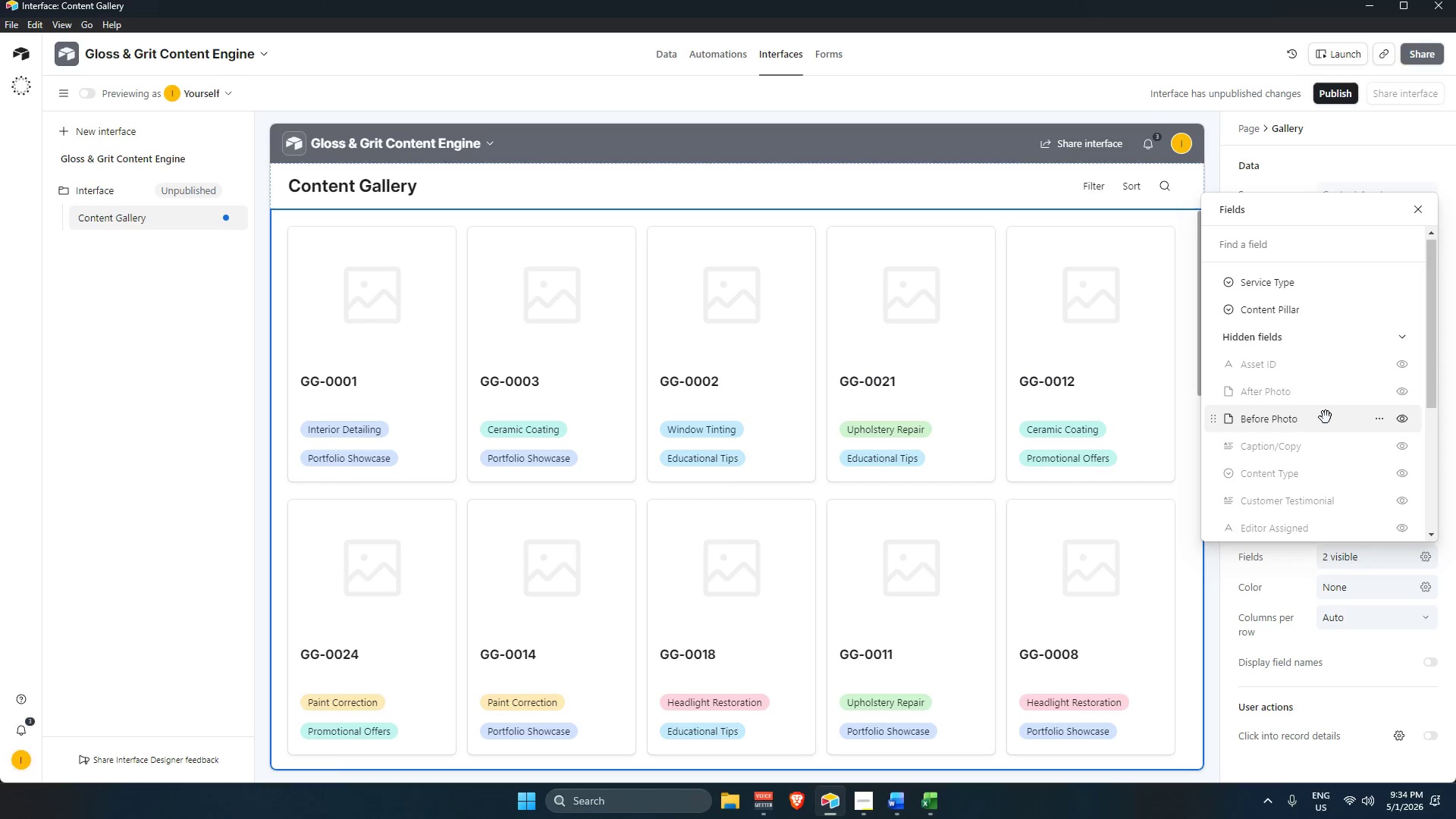 
scroll: coordinate [1357, 422], scroll_direction: down, amount: 2.0
 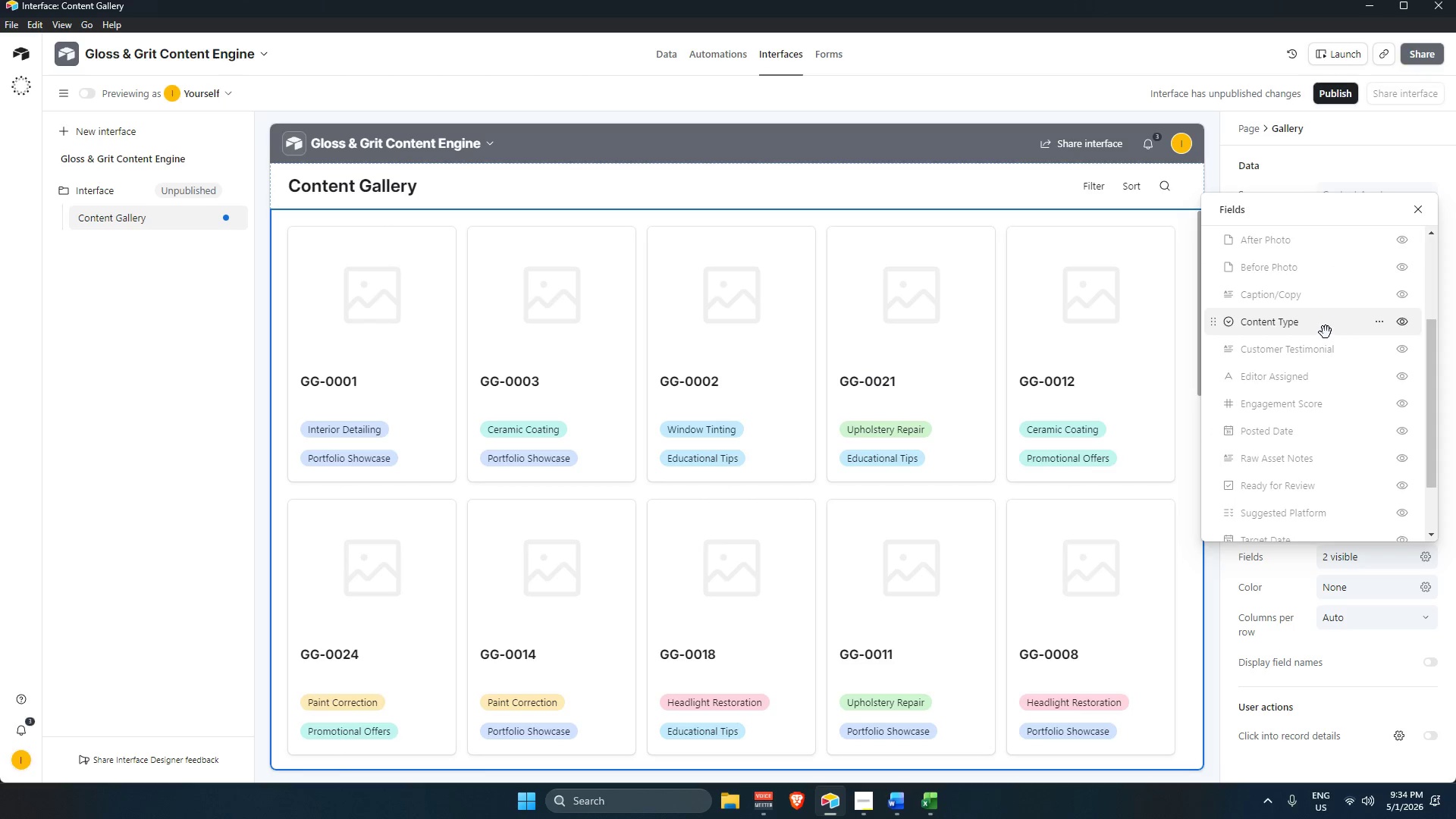 
left_click([668, 52])
 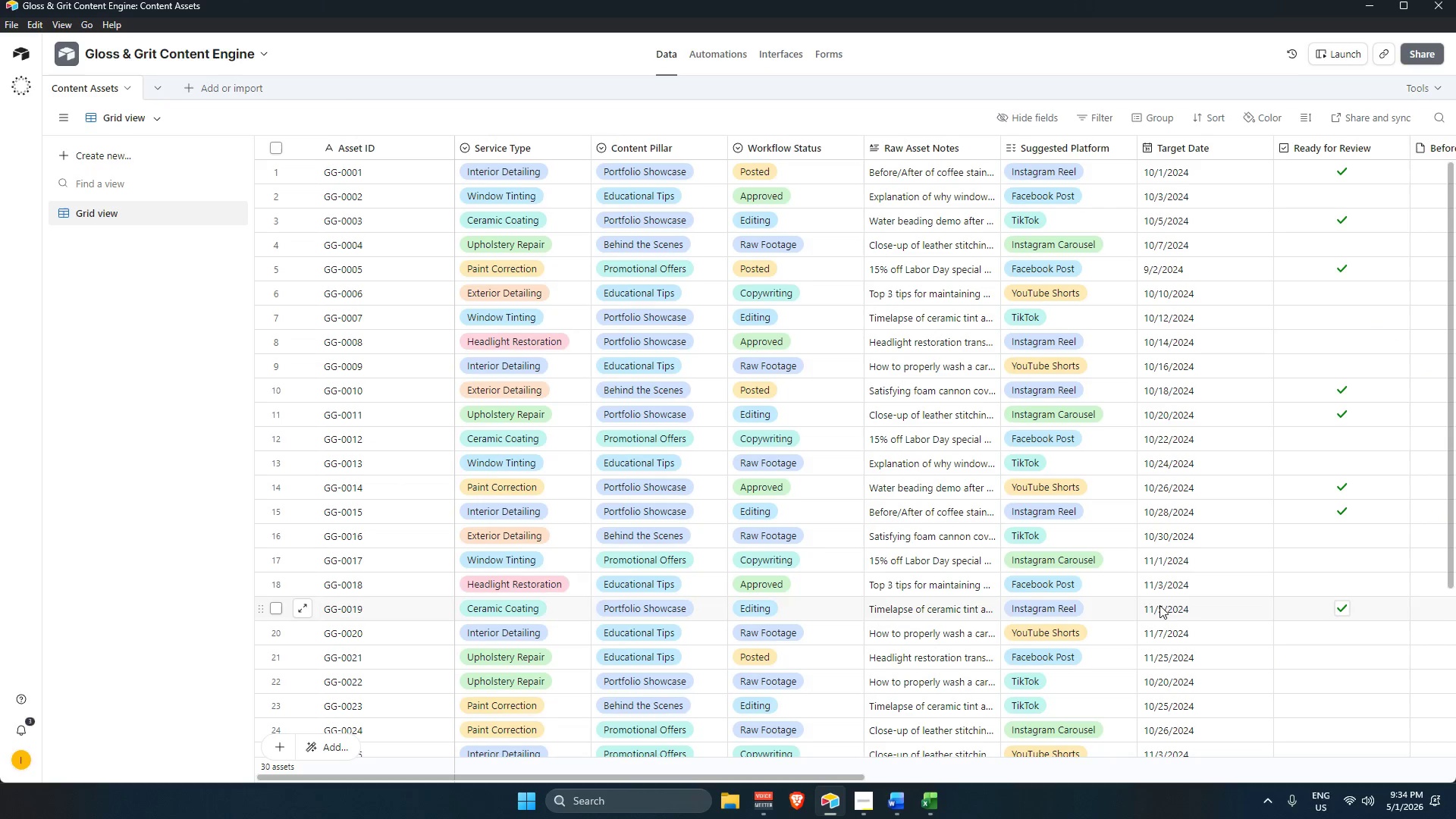 
wait(7.19)
 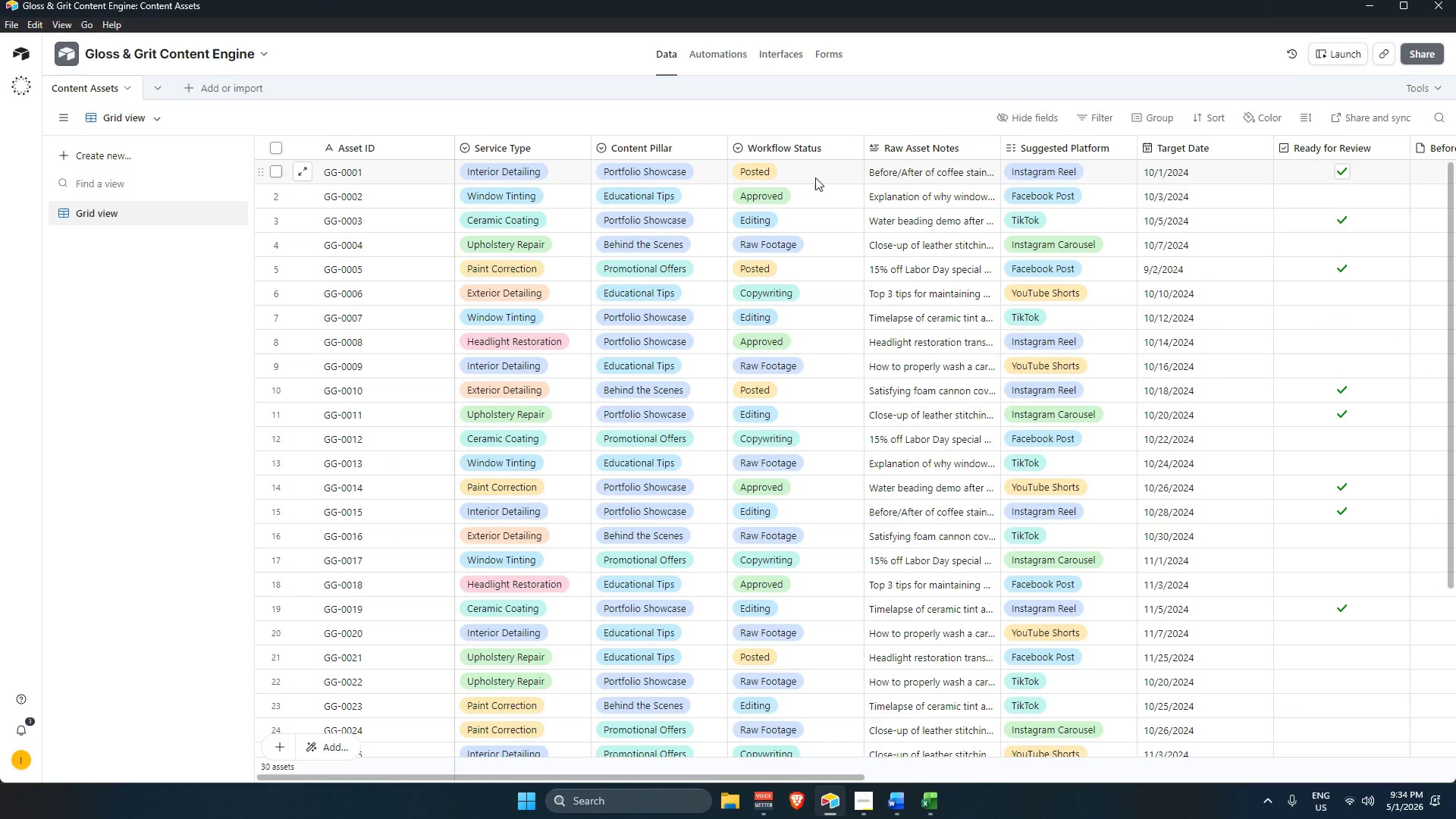 
left_click([726, 55])
 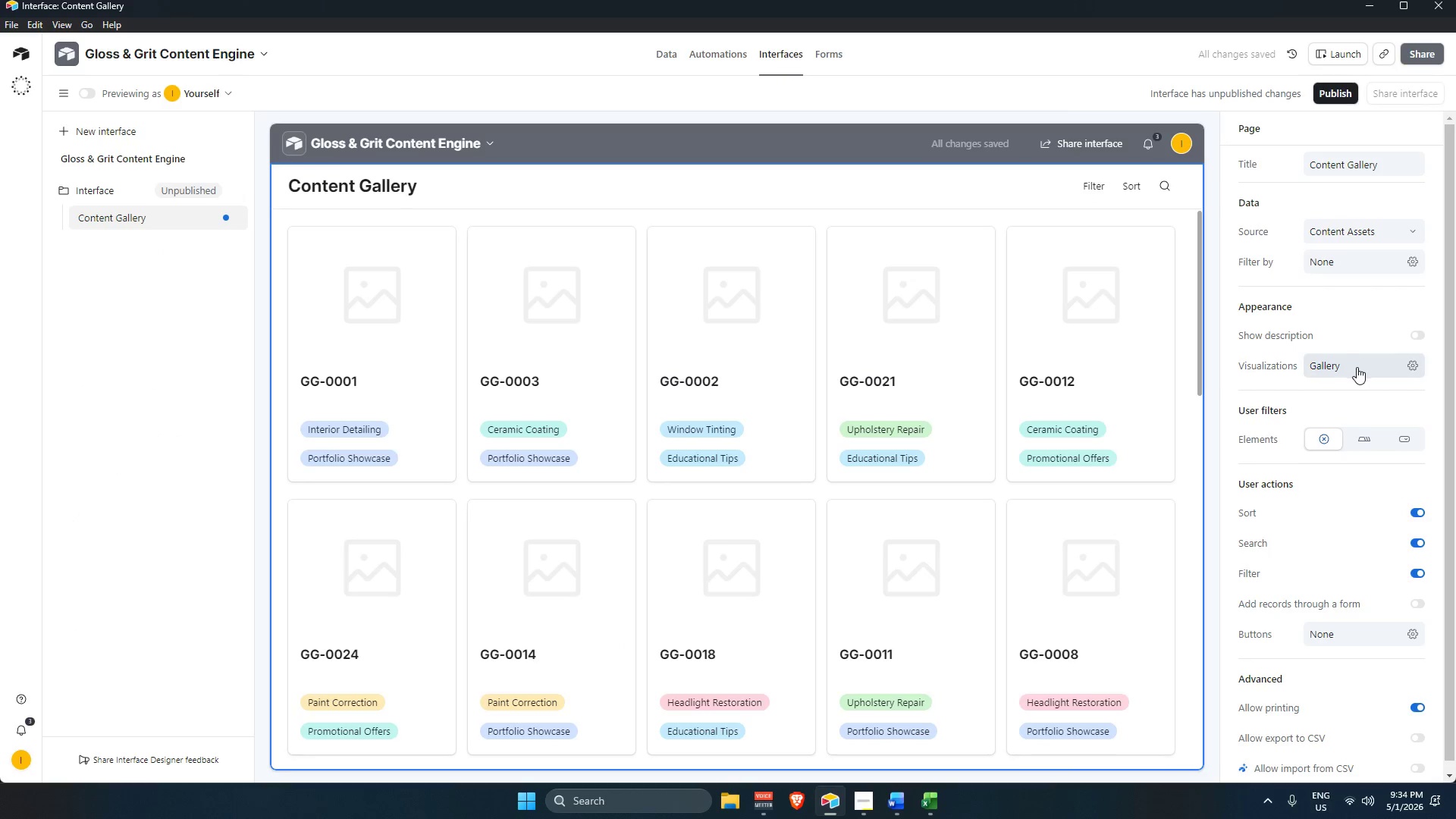 
wait(5.78)
 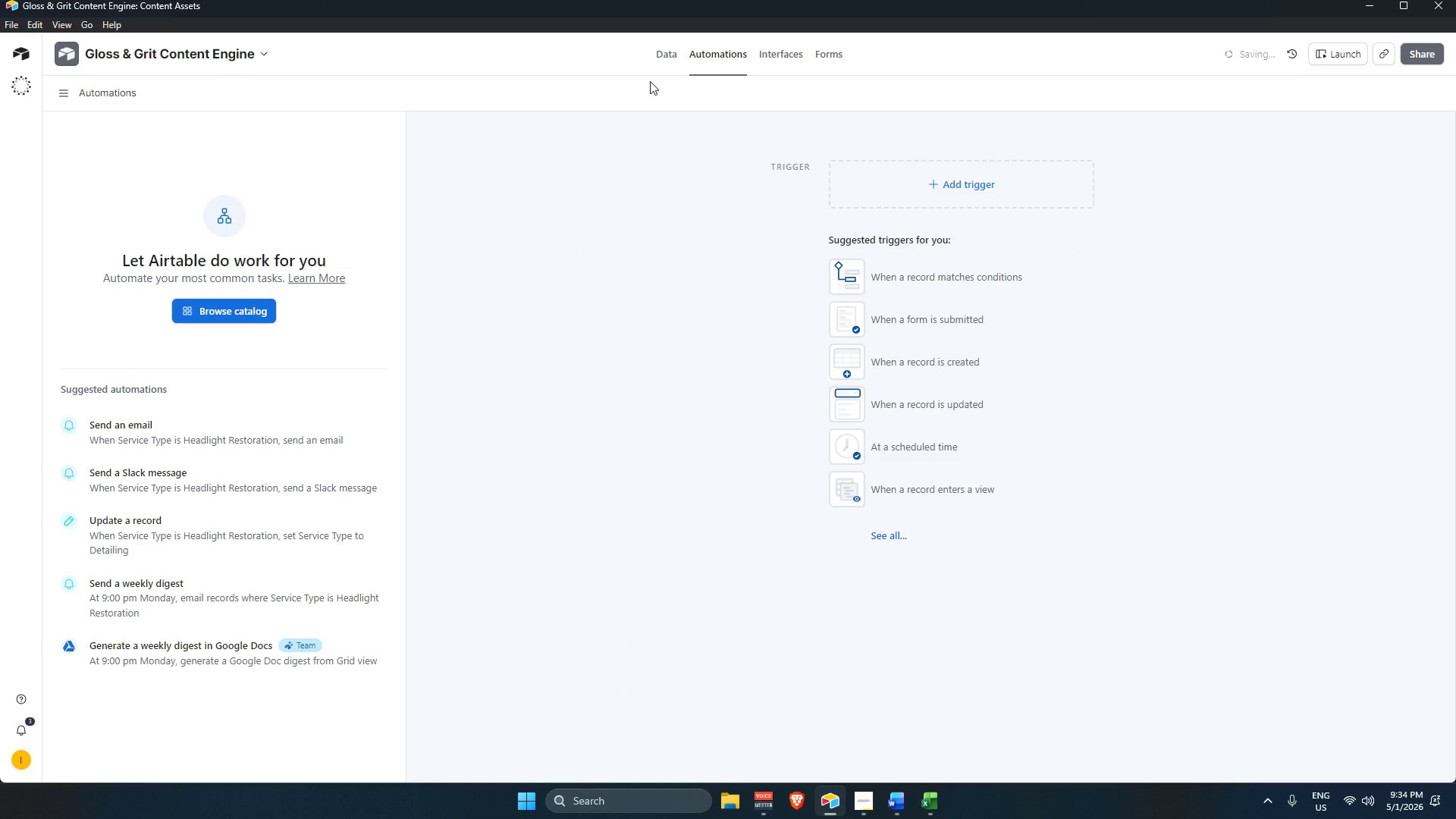 
left_click([1355, 234])
 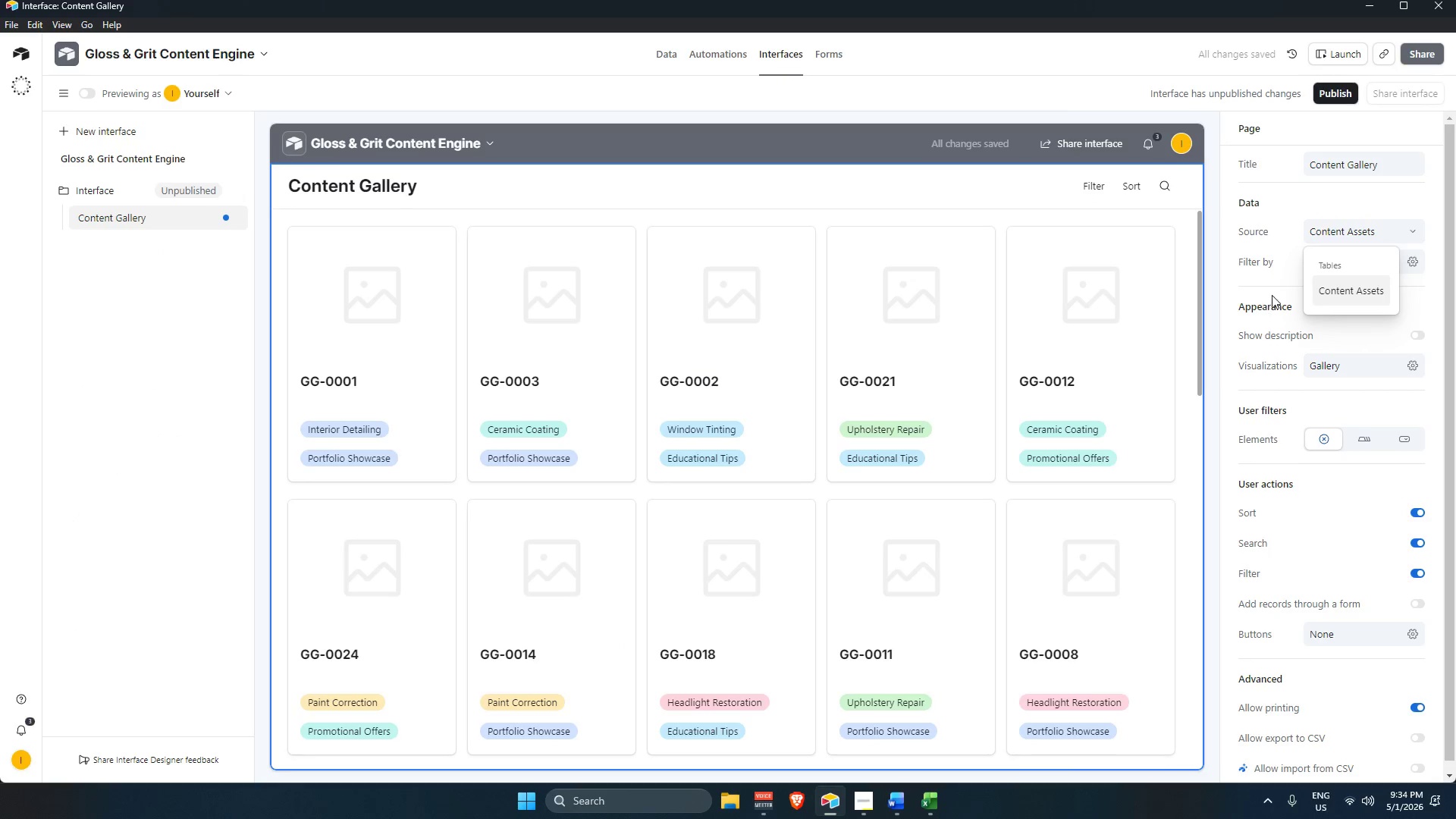 
double_click([1056, 301])
 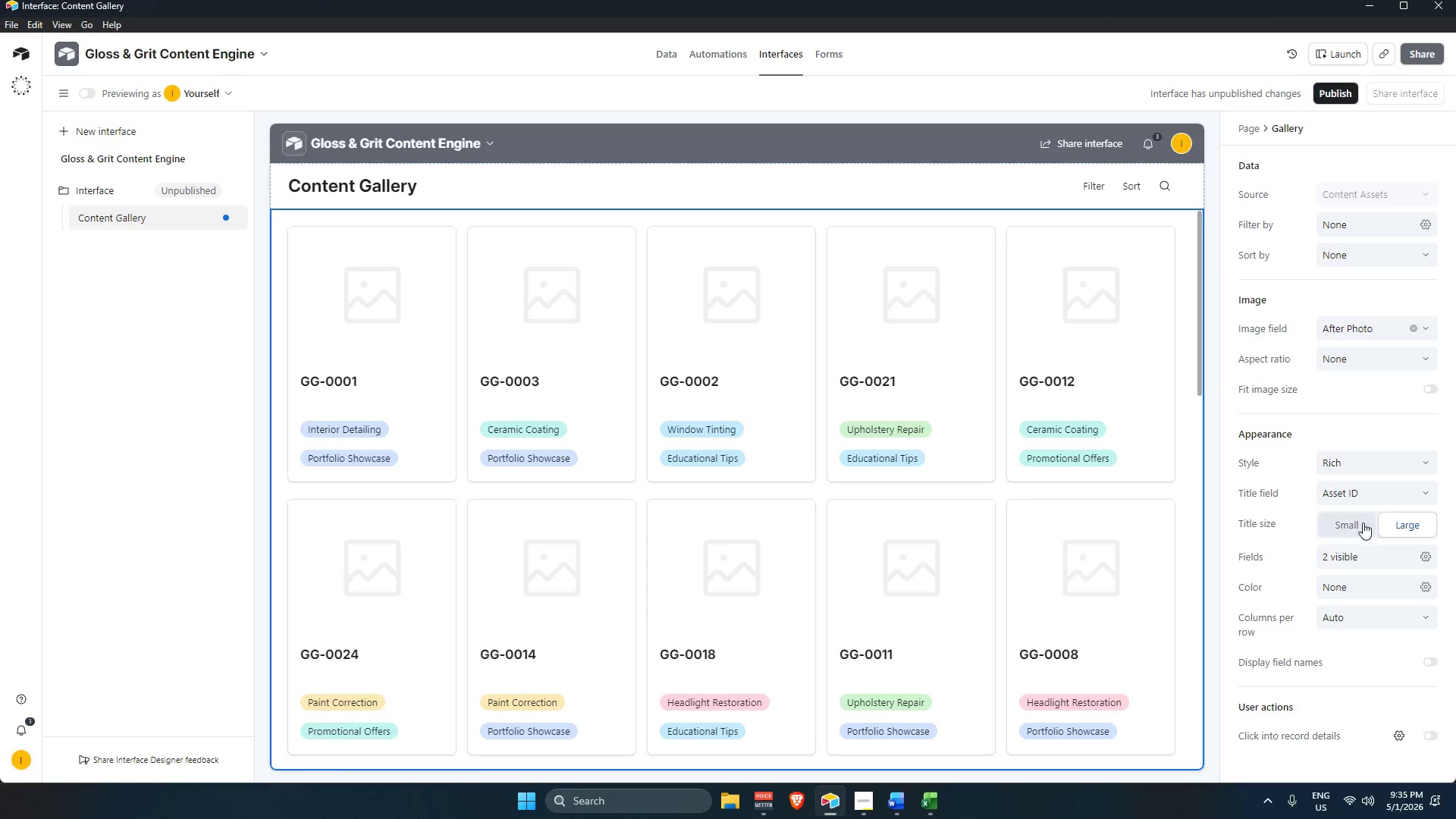 
left_click([1342, 558])
 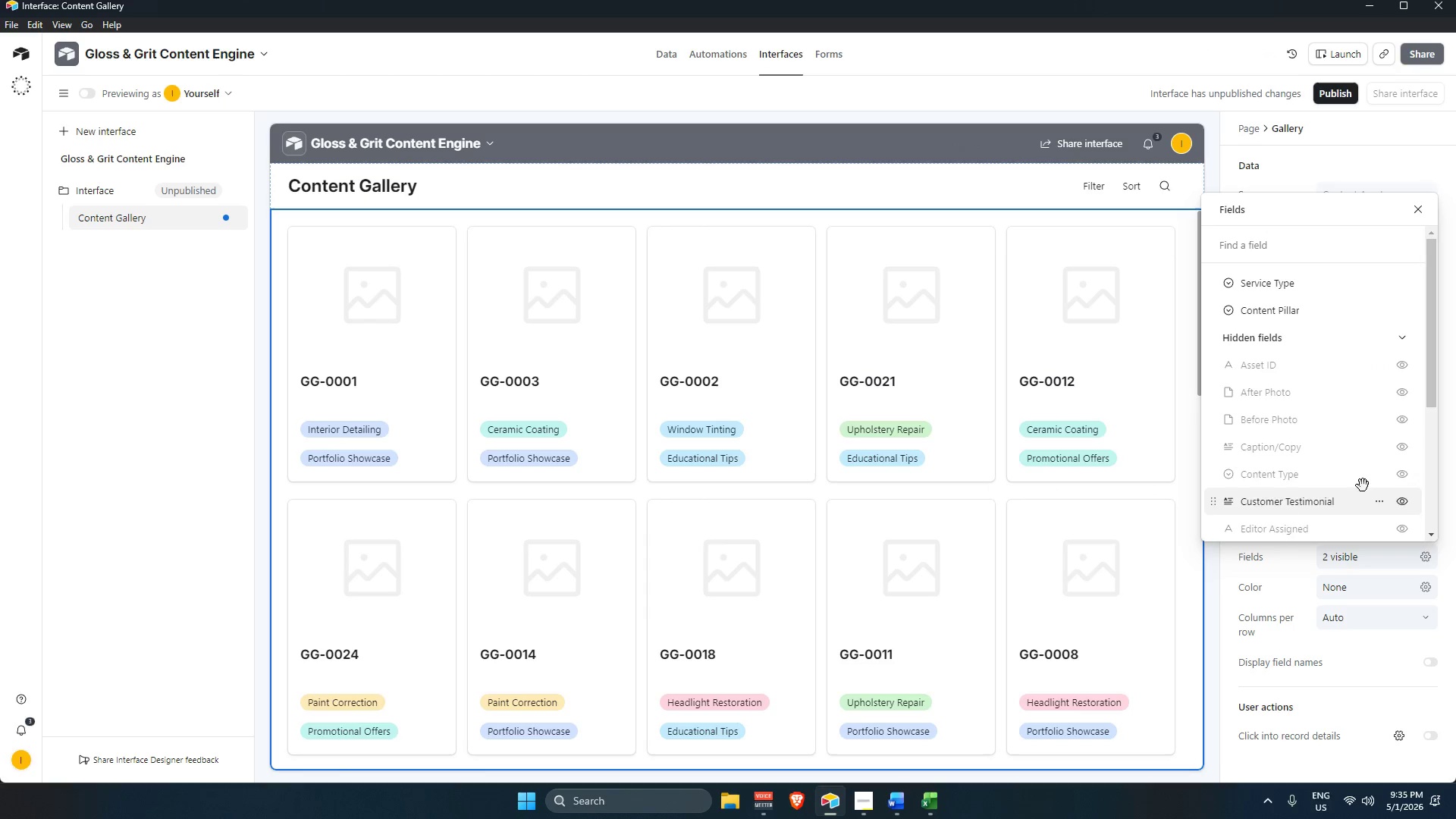 
left_click([1401, 475])
 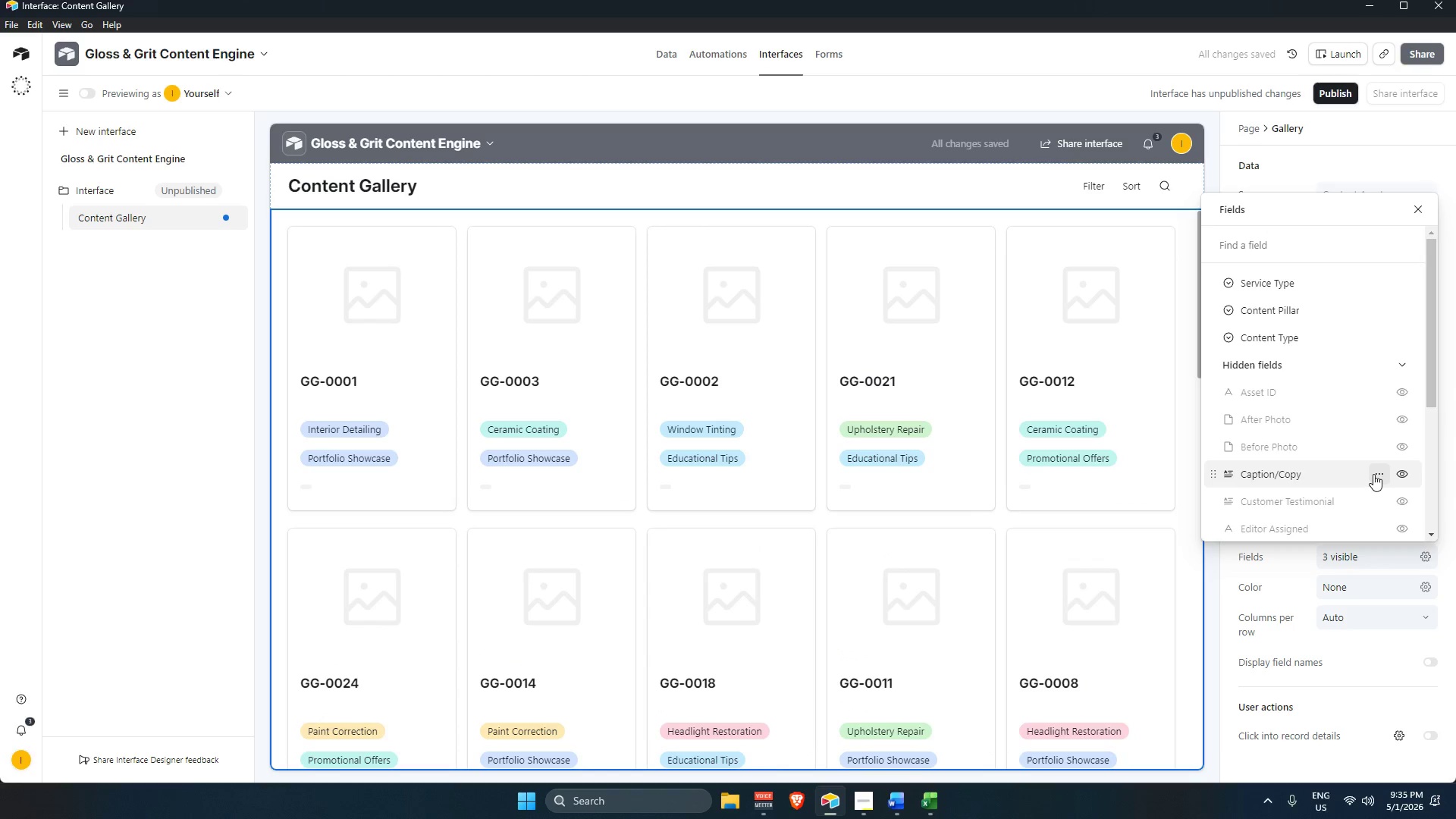 
wait(6.06)
 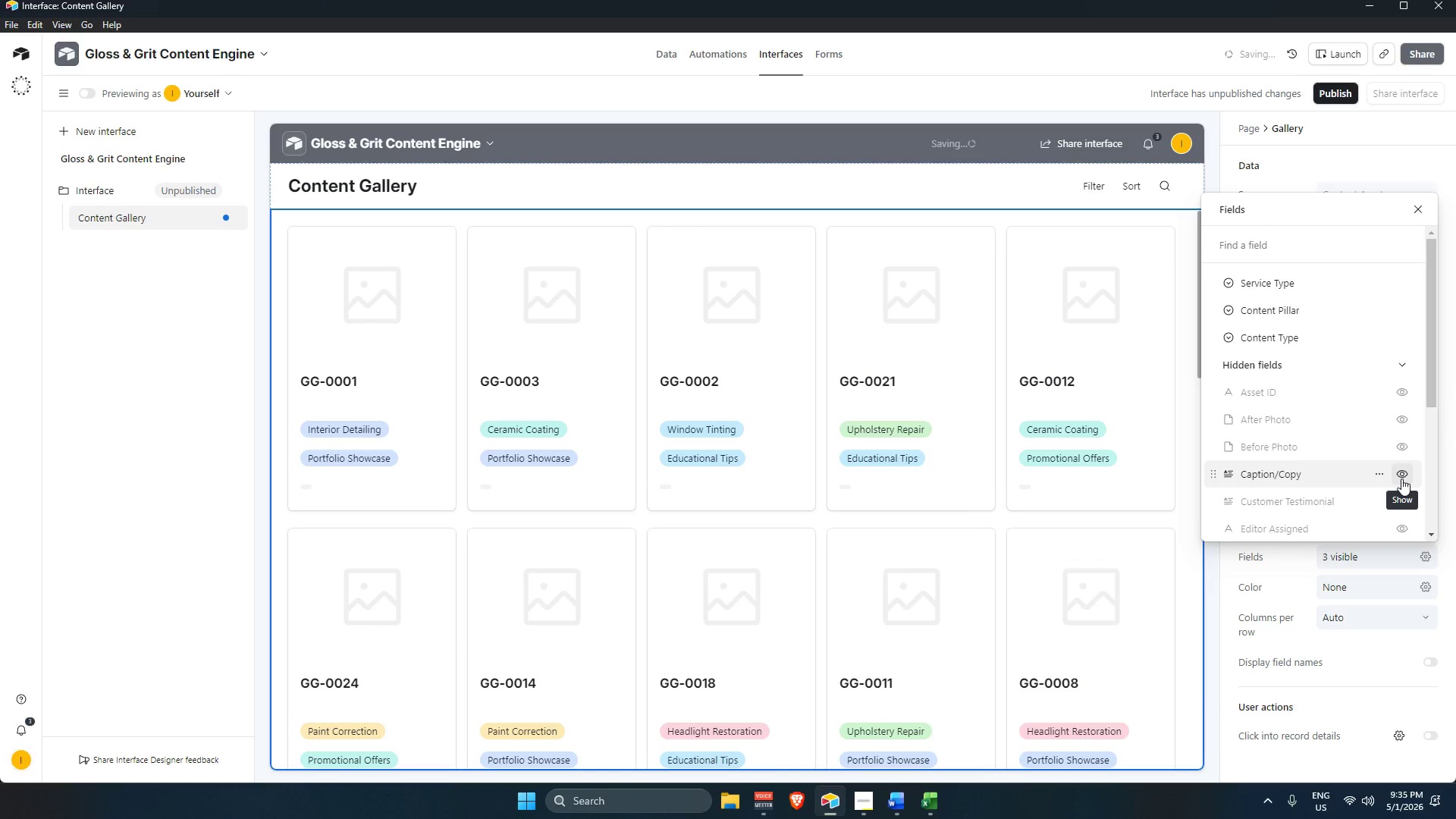 
left_click([1398, 400])
 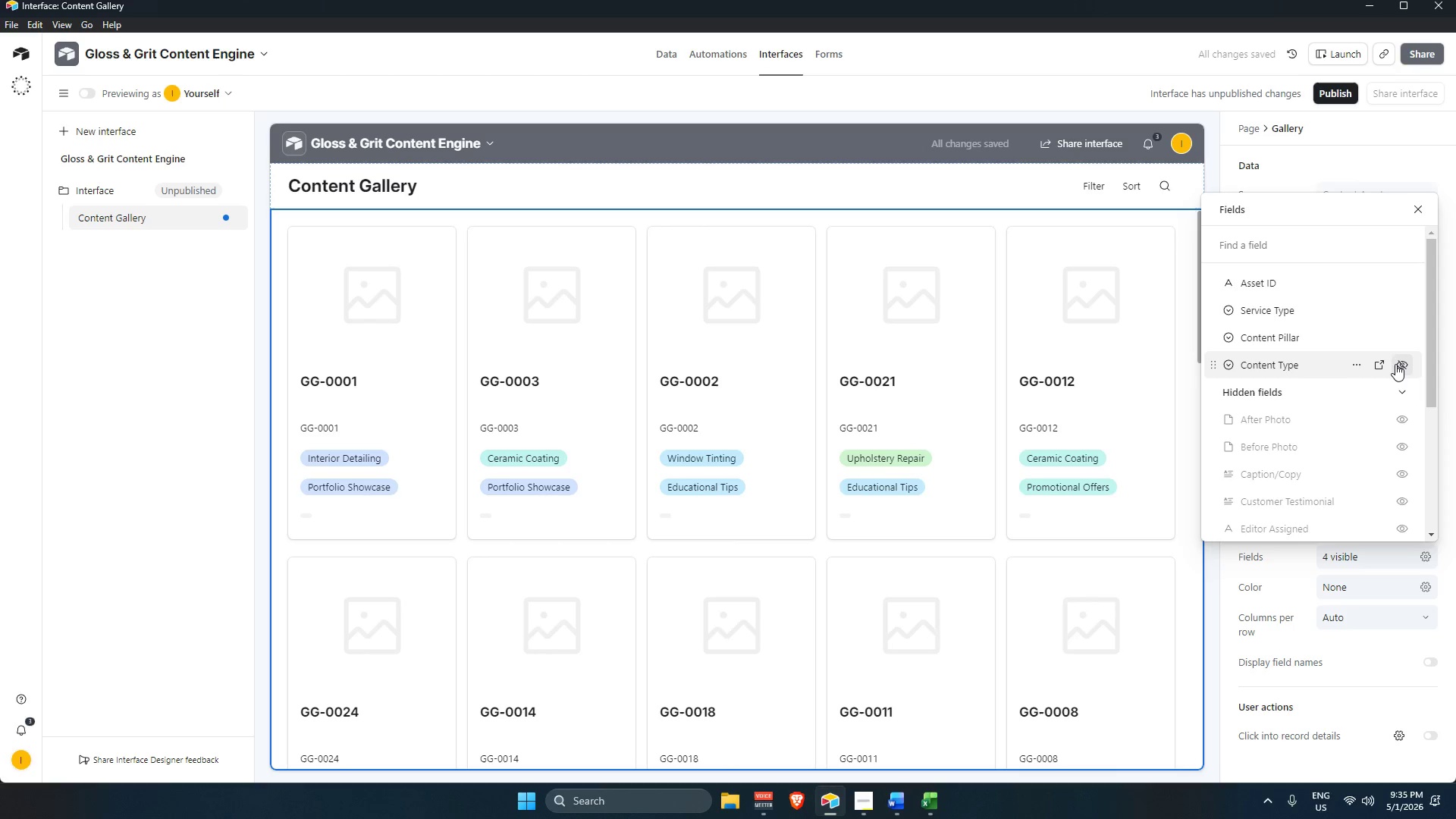 
left_click([1406, 283])
 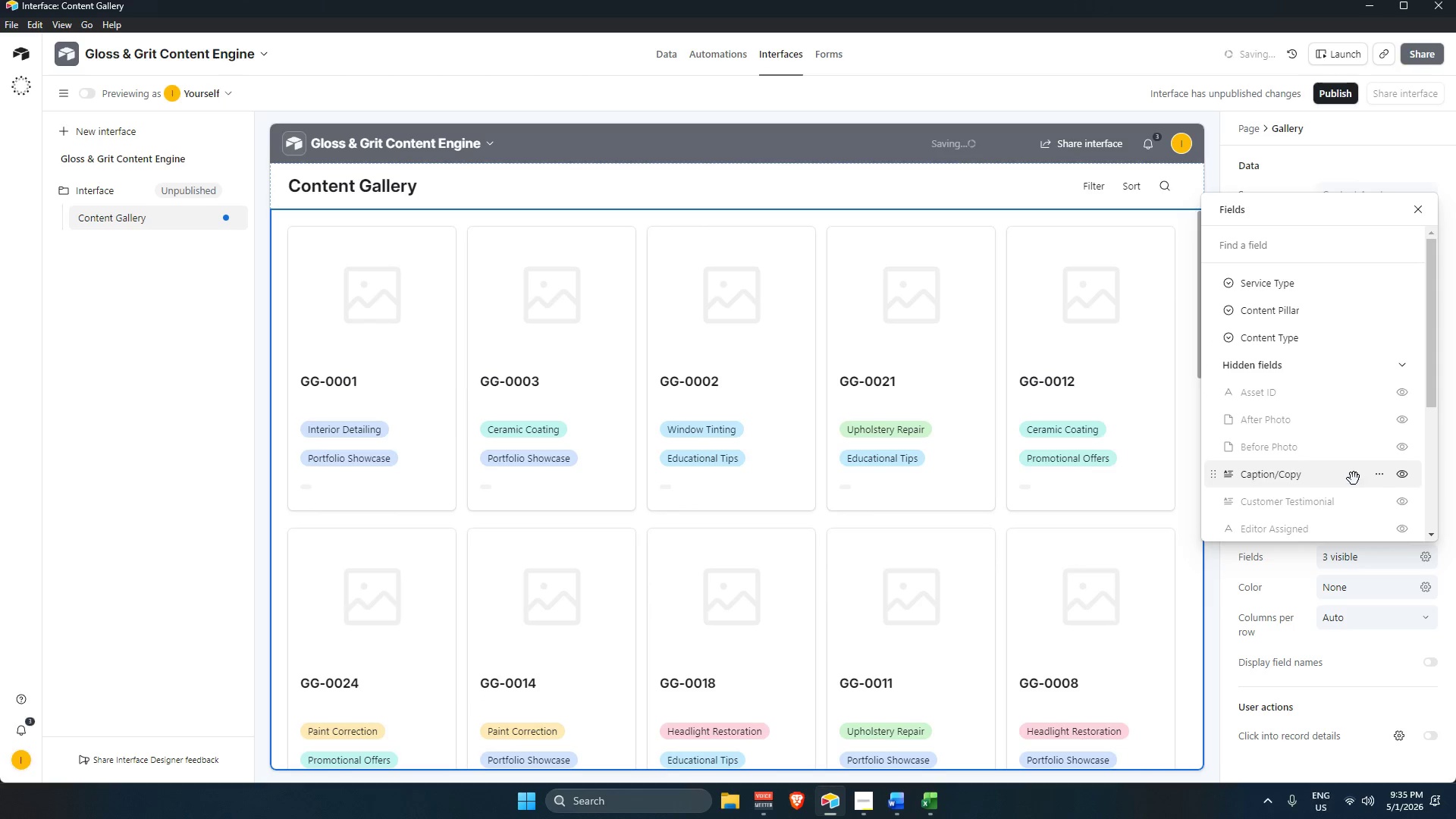 
scroll: coordinate [1298, 517], scroll_direction: down, amount: 2.0
 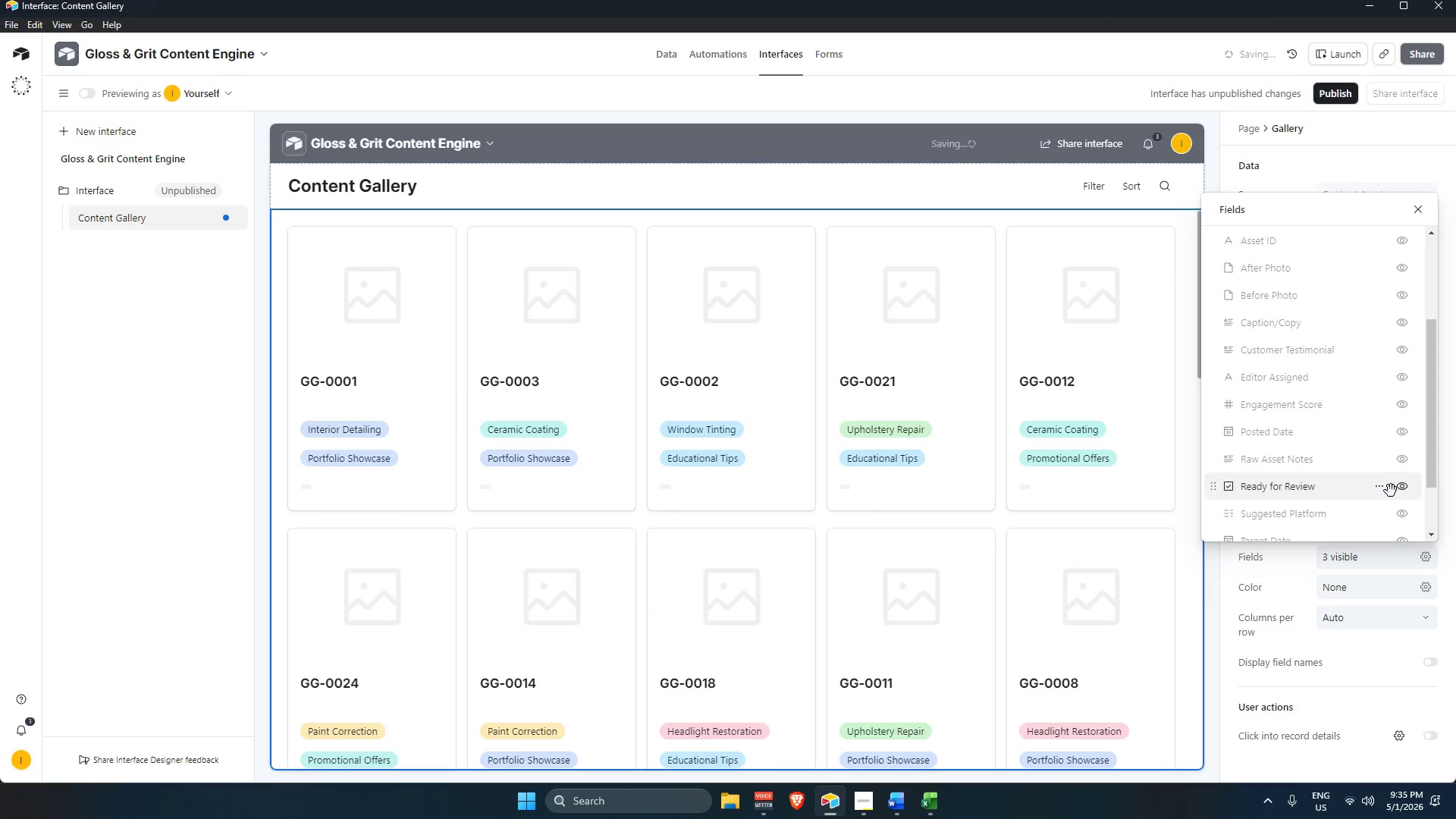 
scroll: coordinate [1387, 428], scroll_direction: up, amount: 5.0
 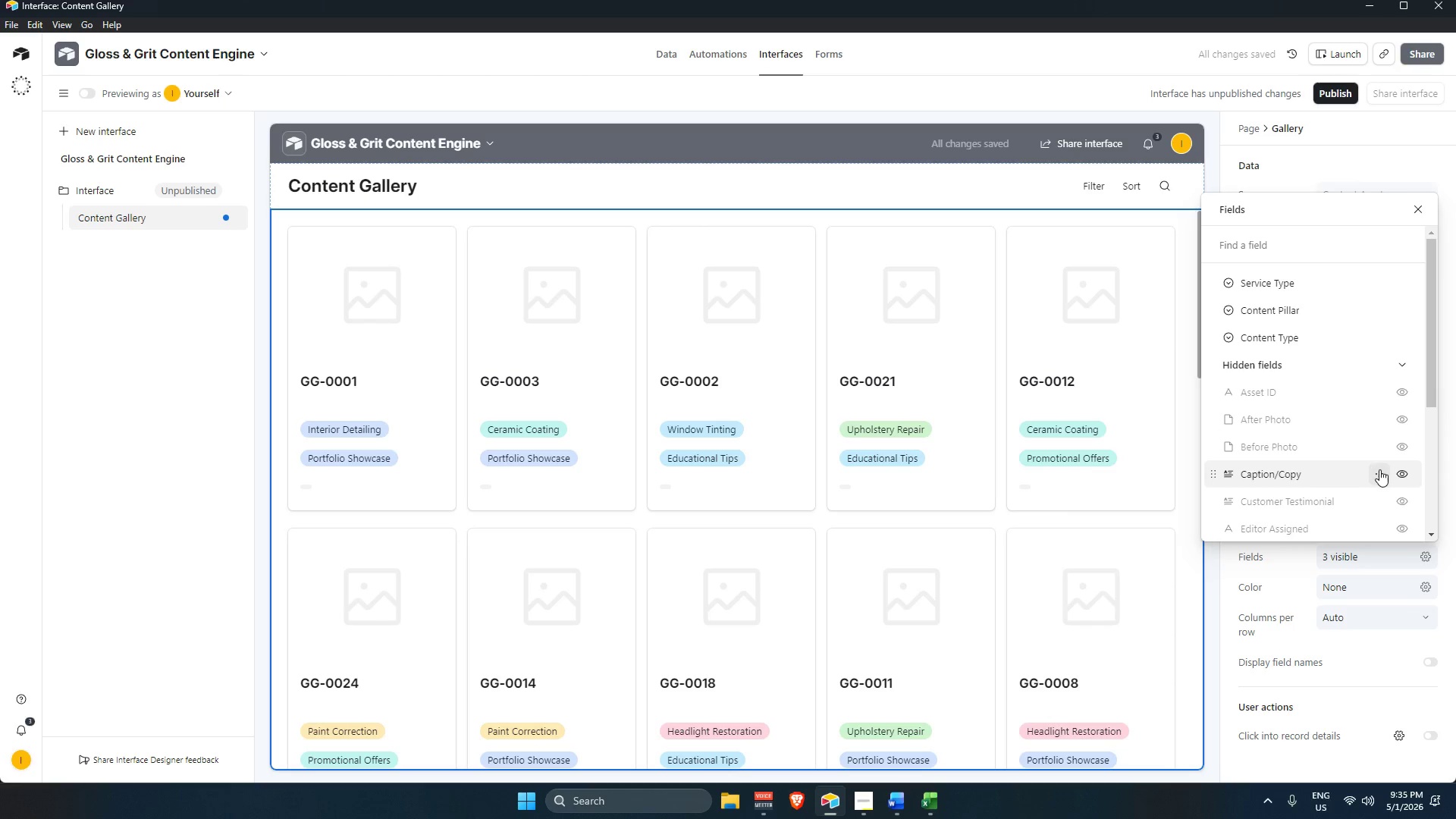 
scroll: coordinate [1385, 478], scroll_direction: down, amount: 1.0
 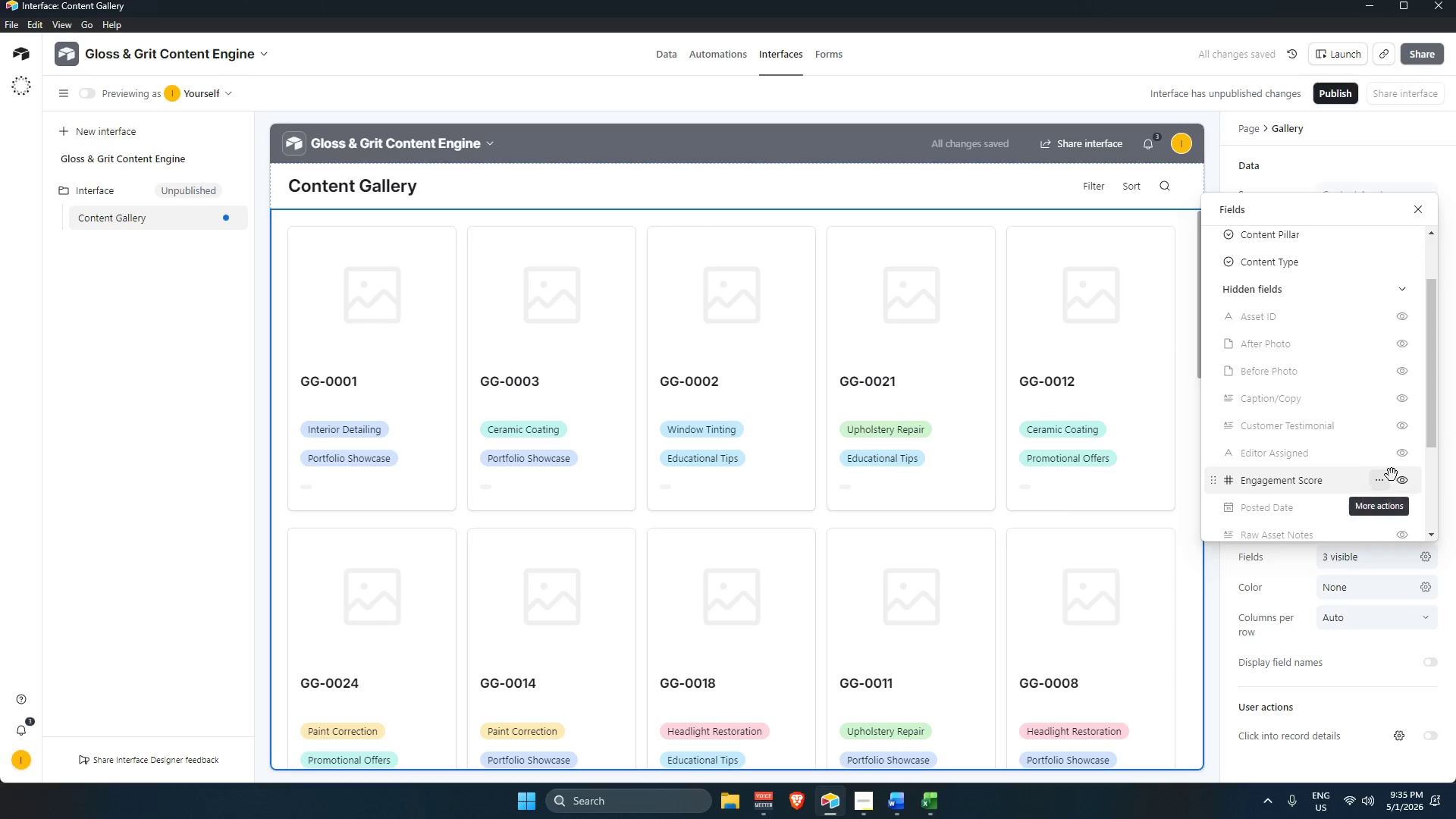 
mouse_move([1398, 451])
 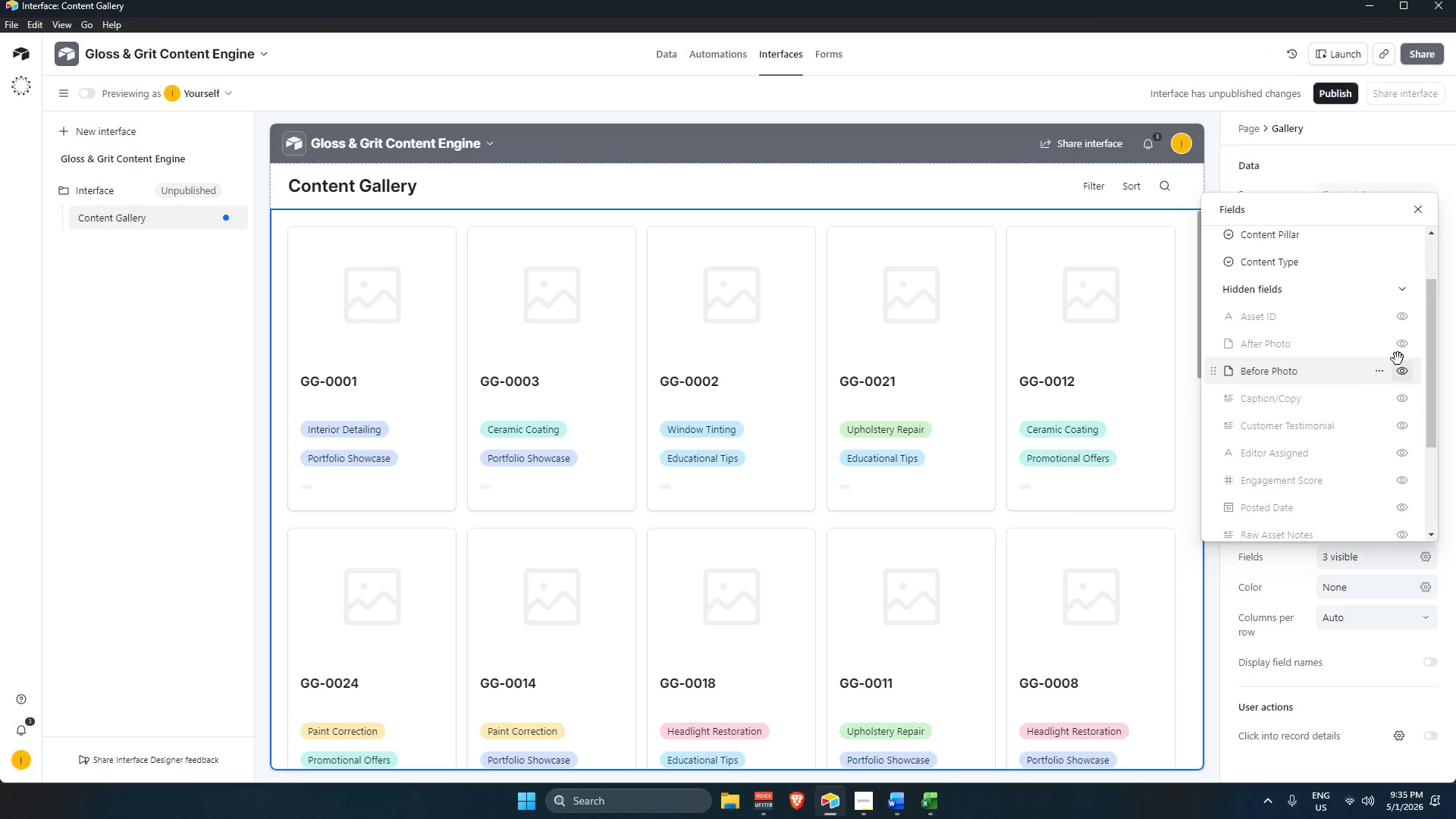 
scroll: coordinate [1385, 466], scroll_direction: down, amount: 2.0
 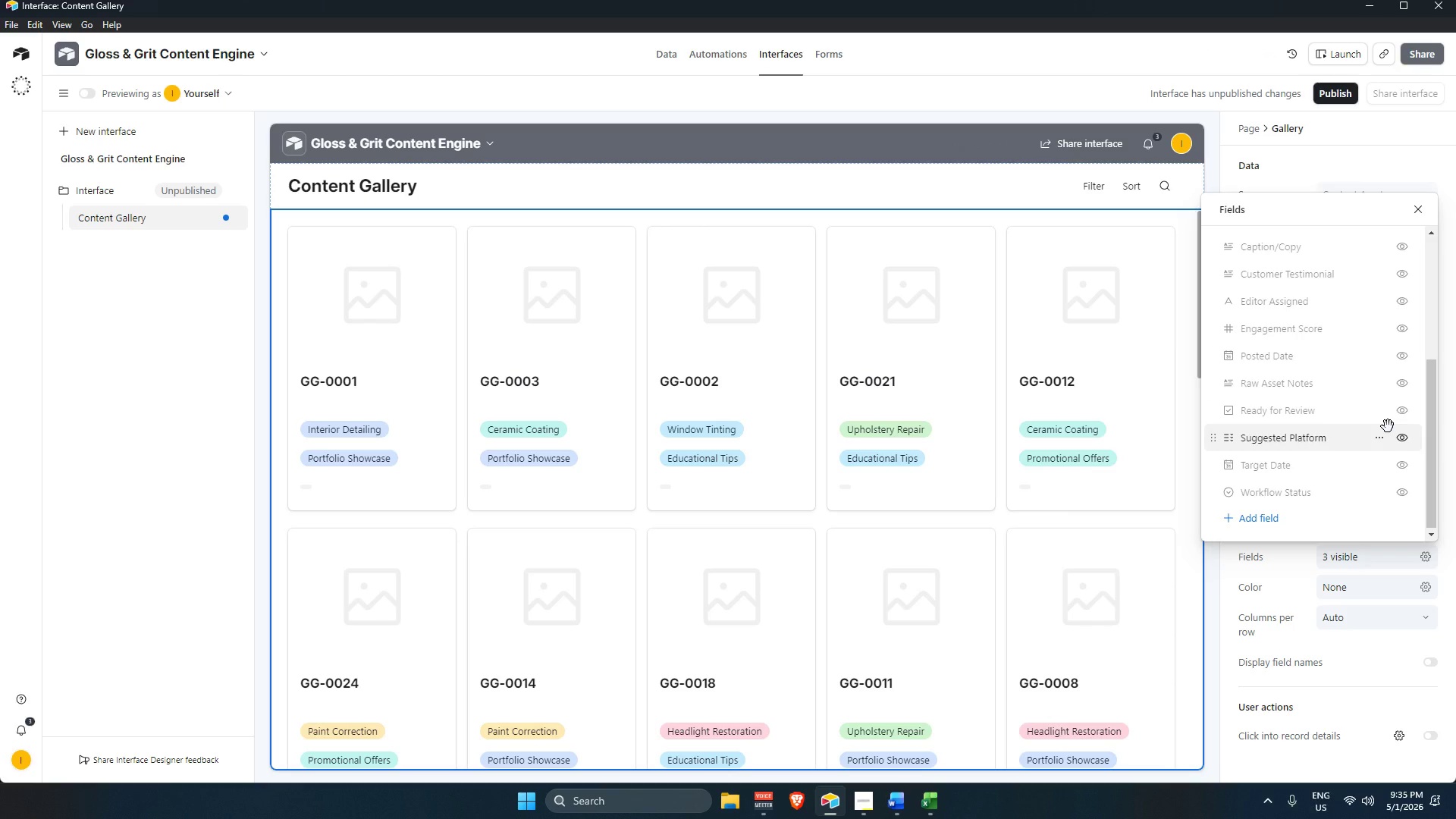 
mouse_move([1399, 451])
 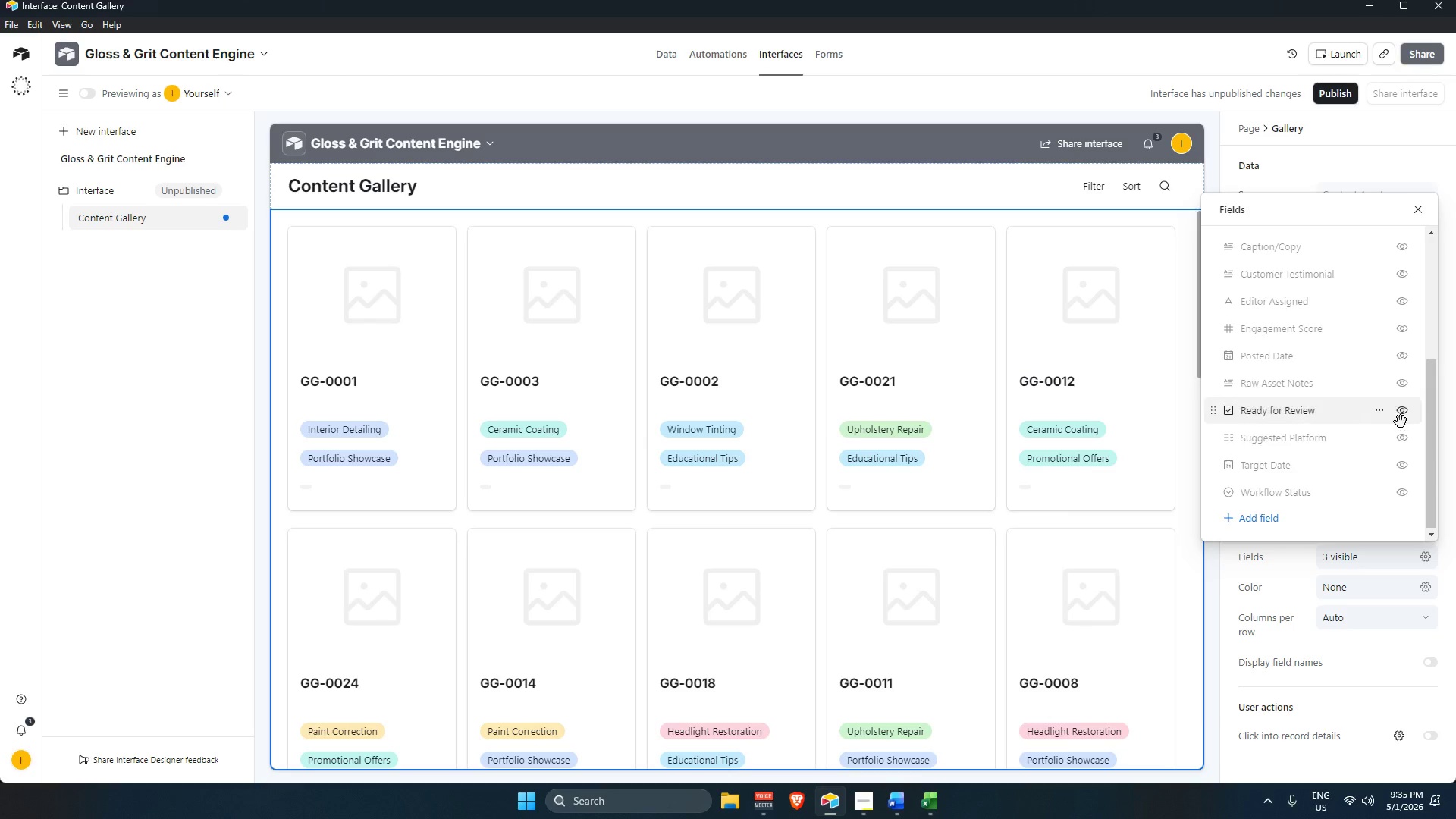 
scroll: coordinate [1401, 420], scroll_direction: up, amount: 2.0
 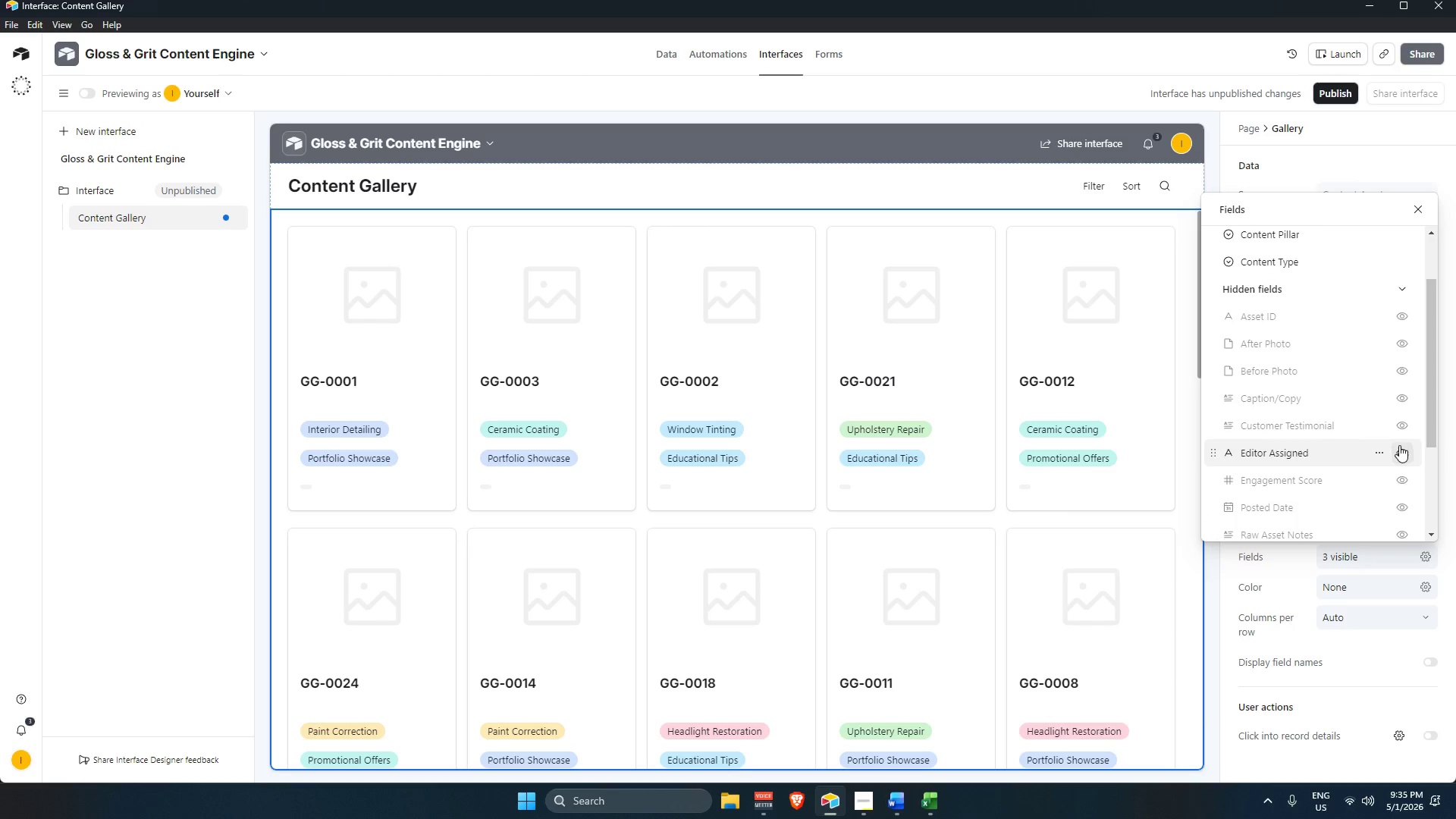 
mouse_move([1391, 403])
 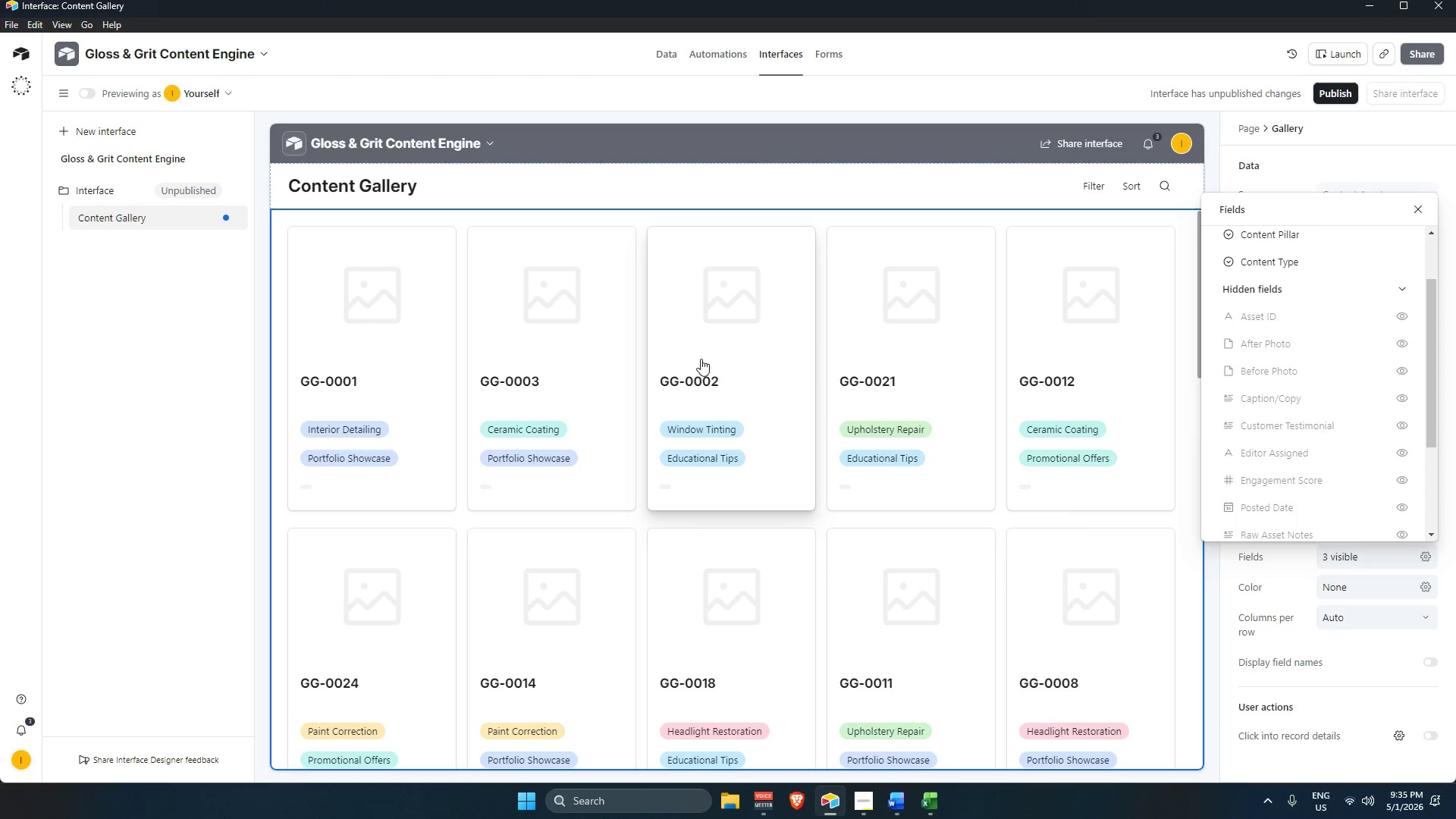 
scroll: coordinate [719, 382], scroll_direction: up, amount: 3.0
 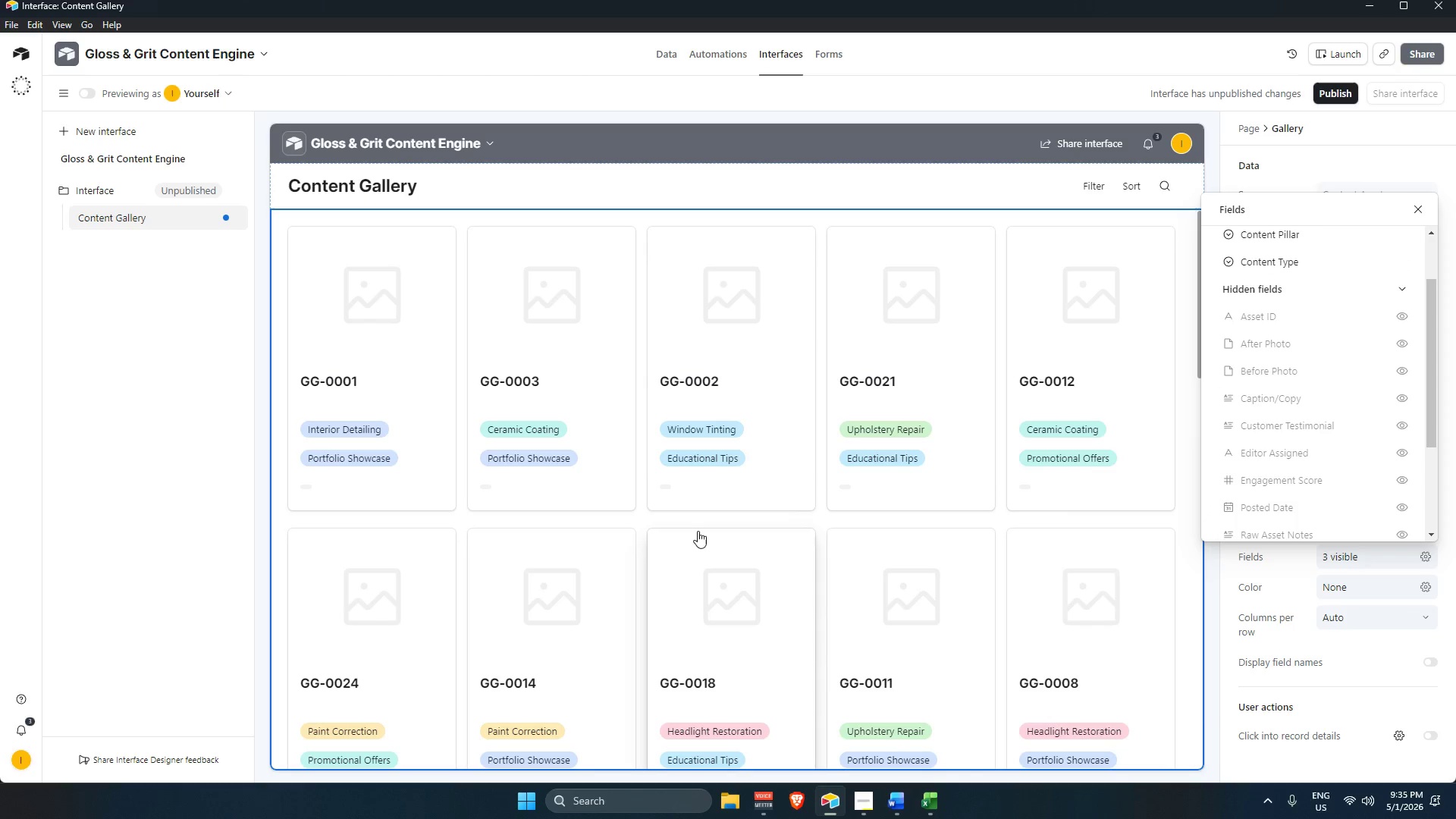 
scroll: coordinate [1046, 541], scroll_direction: down, amount: 3.0
 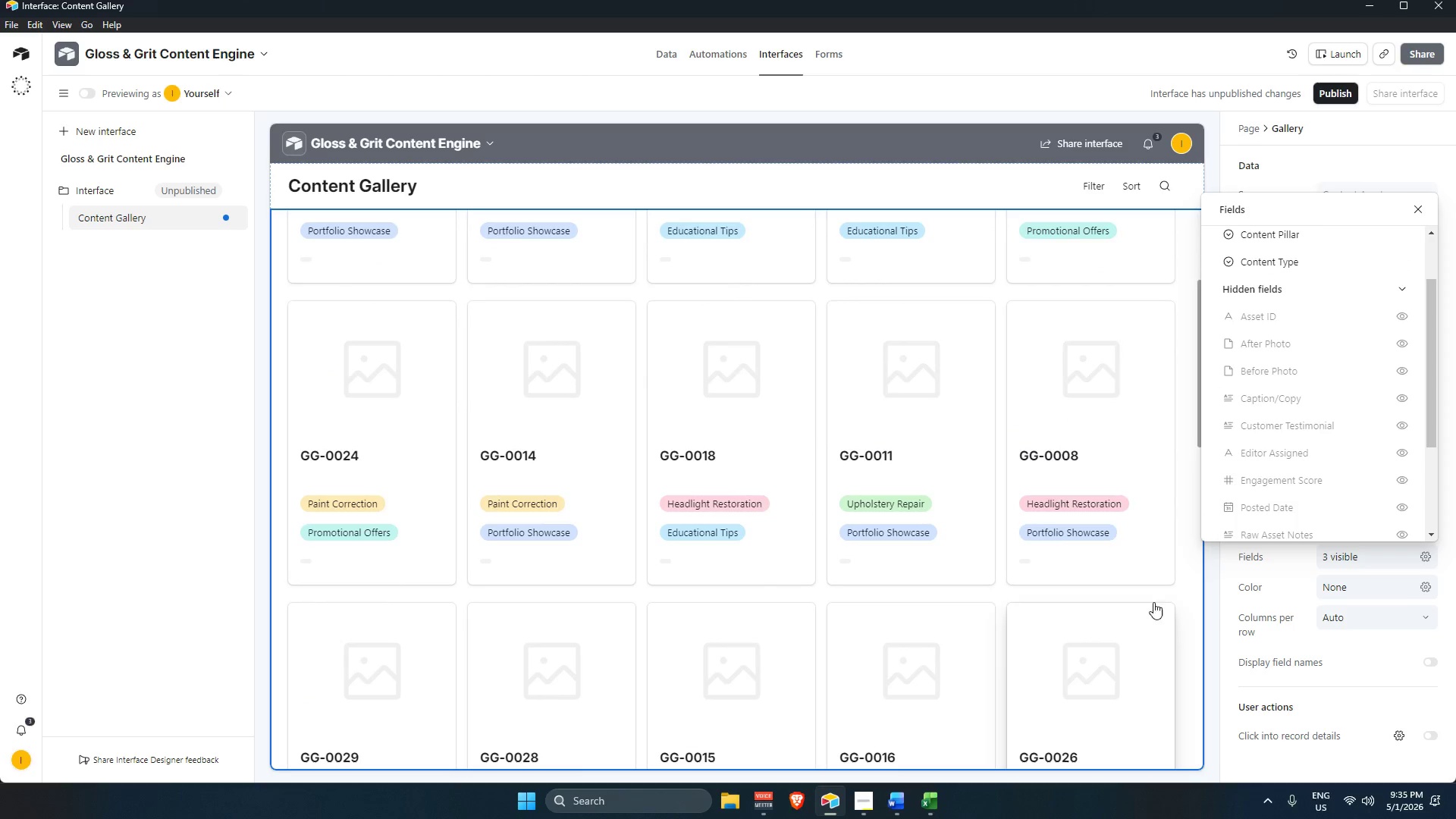 
left_click([1177, 585])
 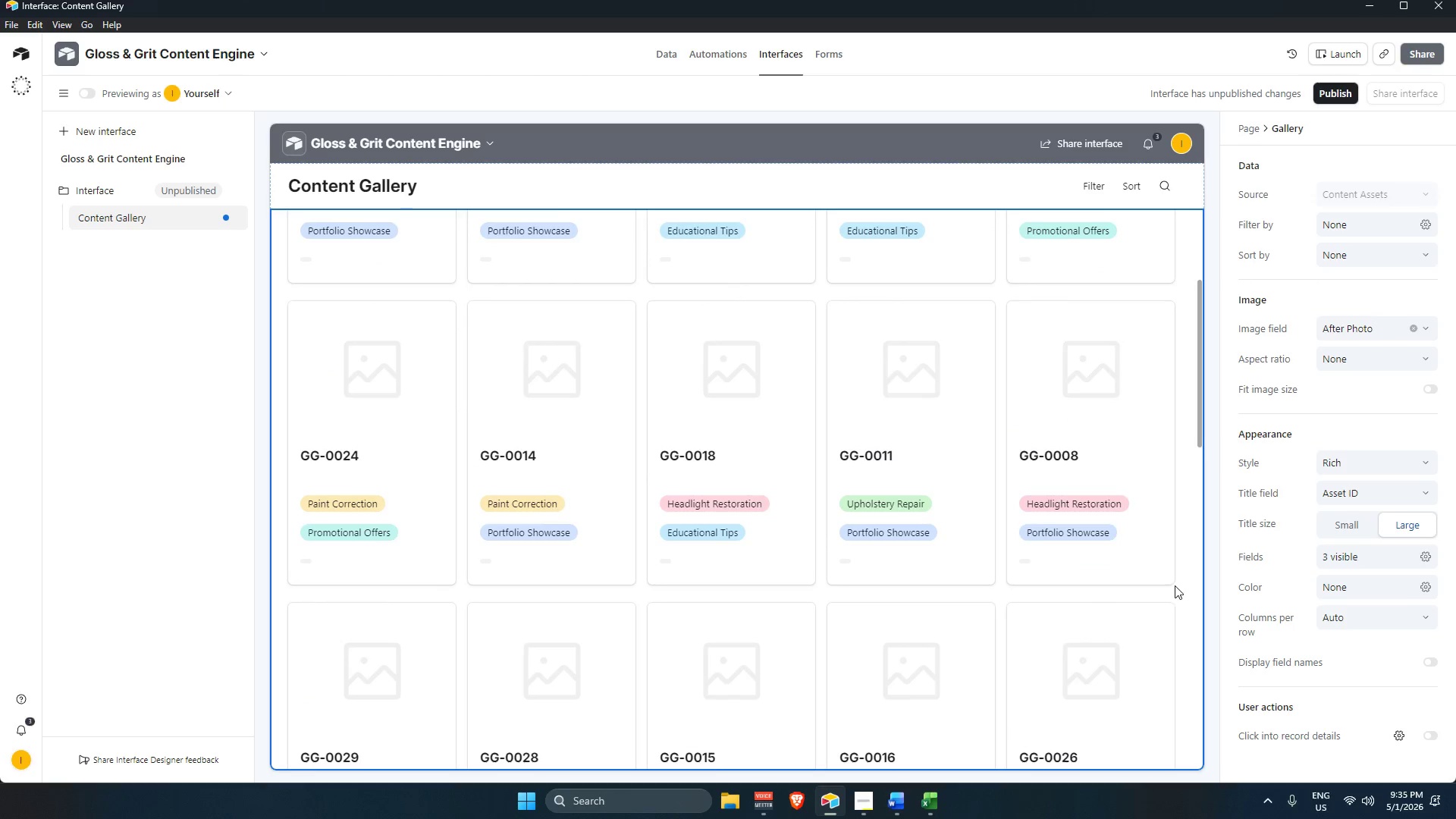 
scroll: coordinate [1128, 551], scroll_direction: up, amount: 9.0
 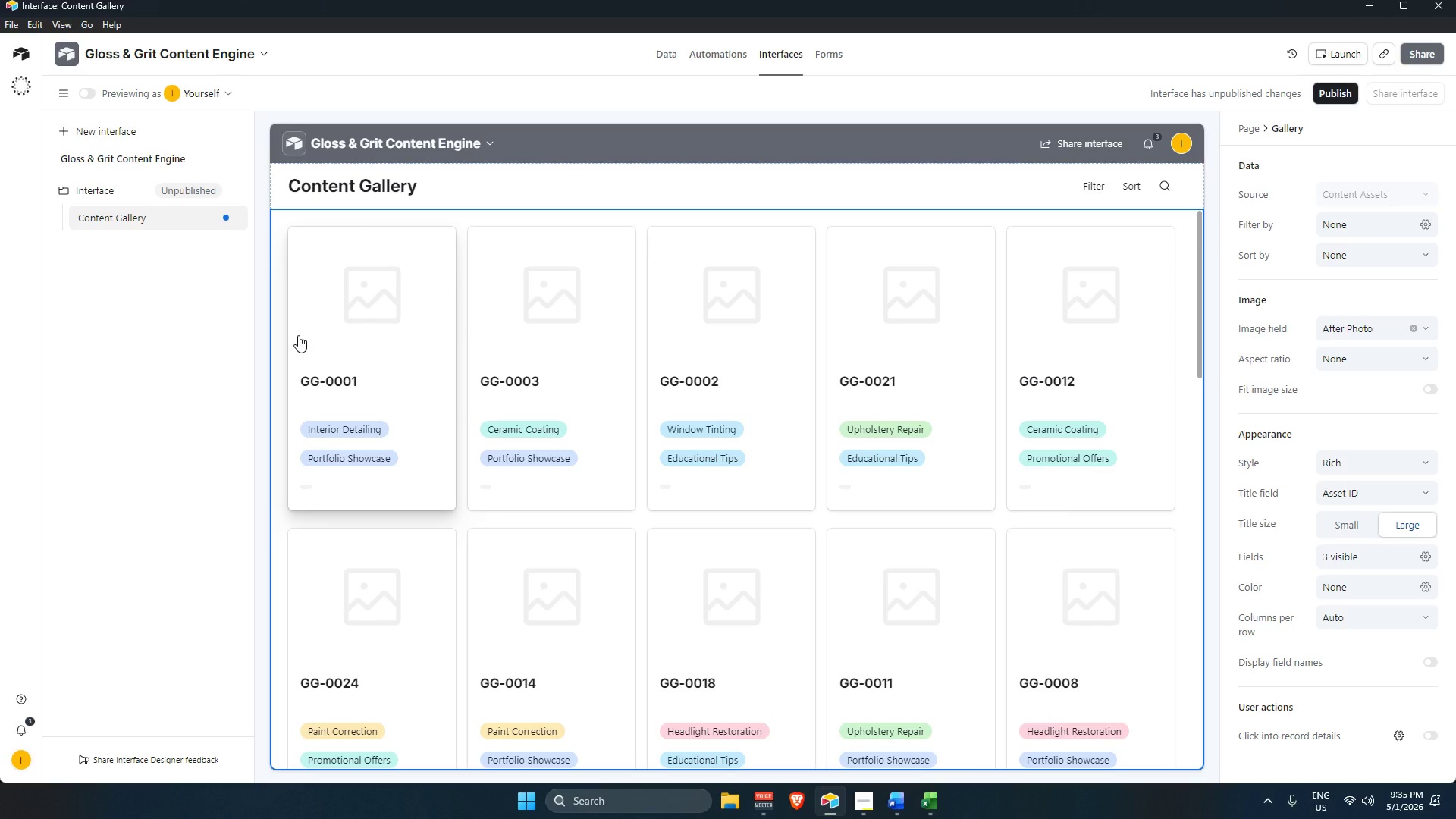 
wait(10.09)
 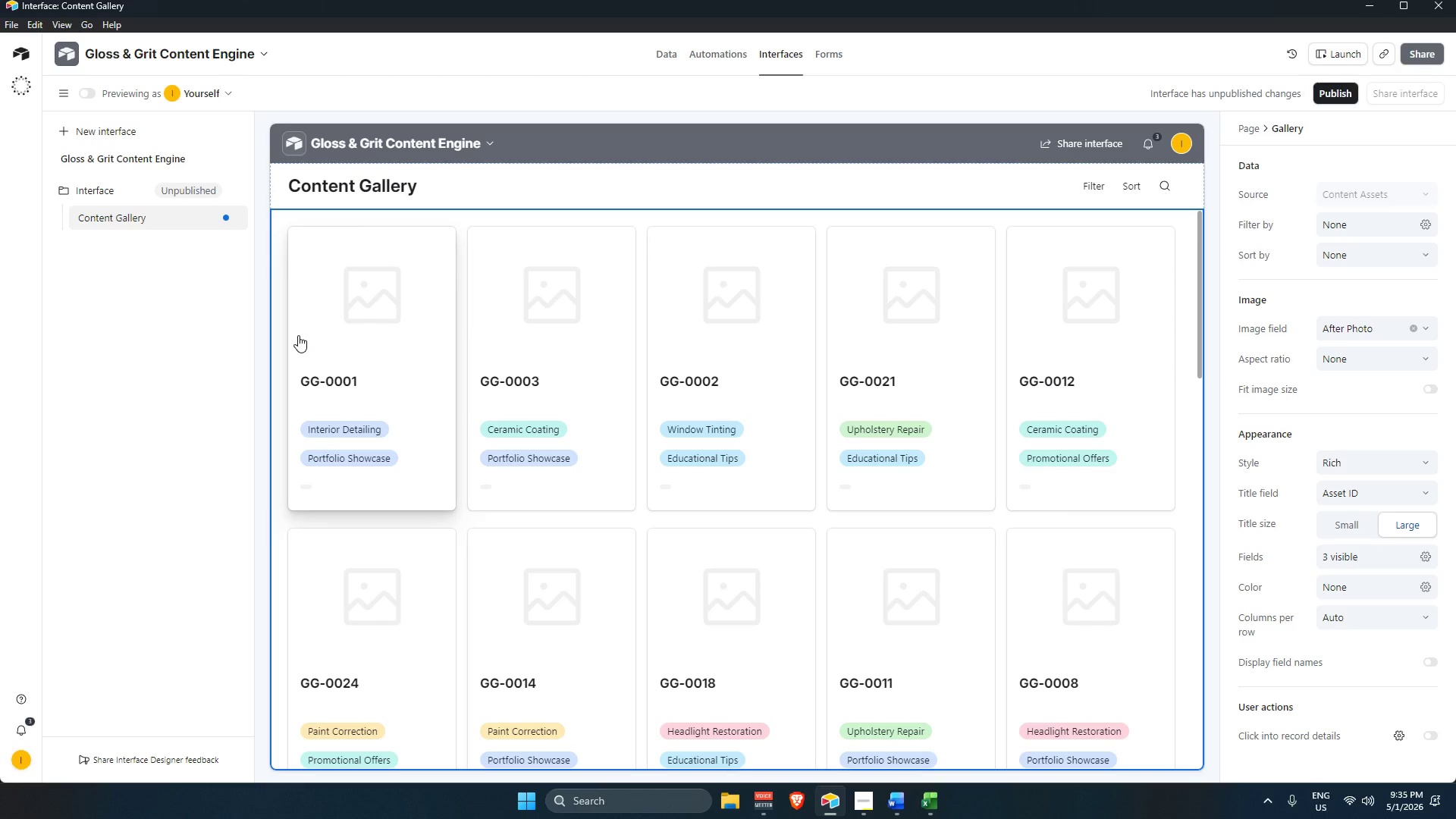 
left_click([1085, 632])
 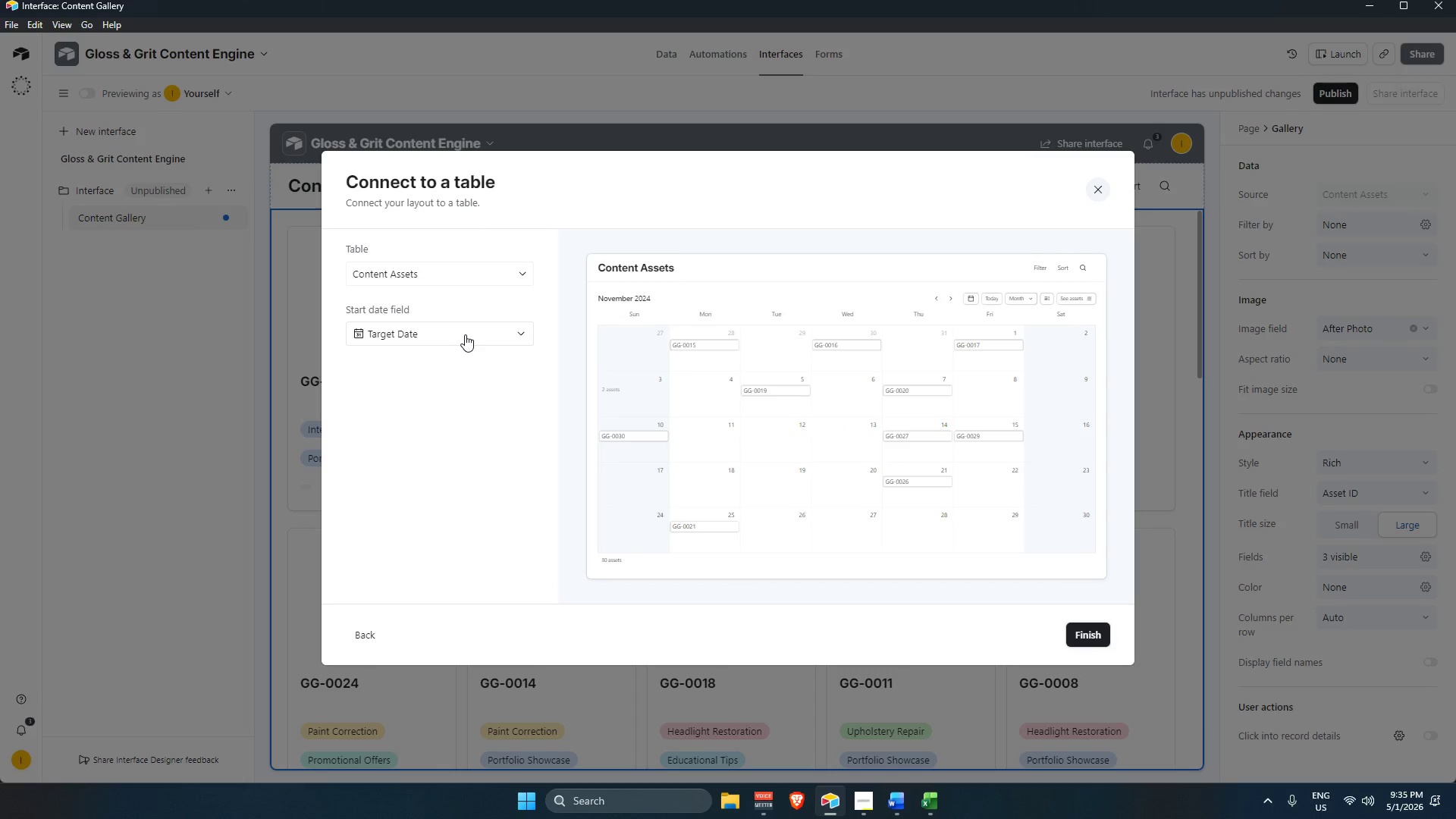 
wait(10.83)
 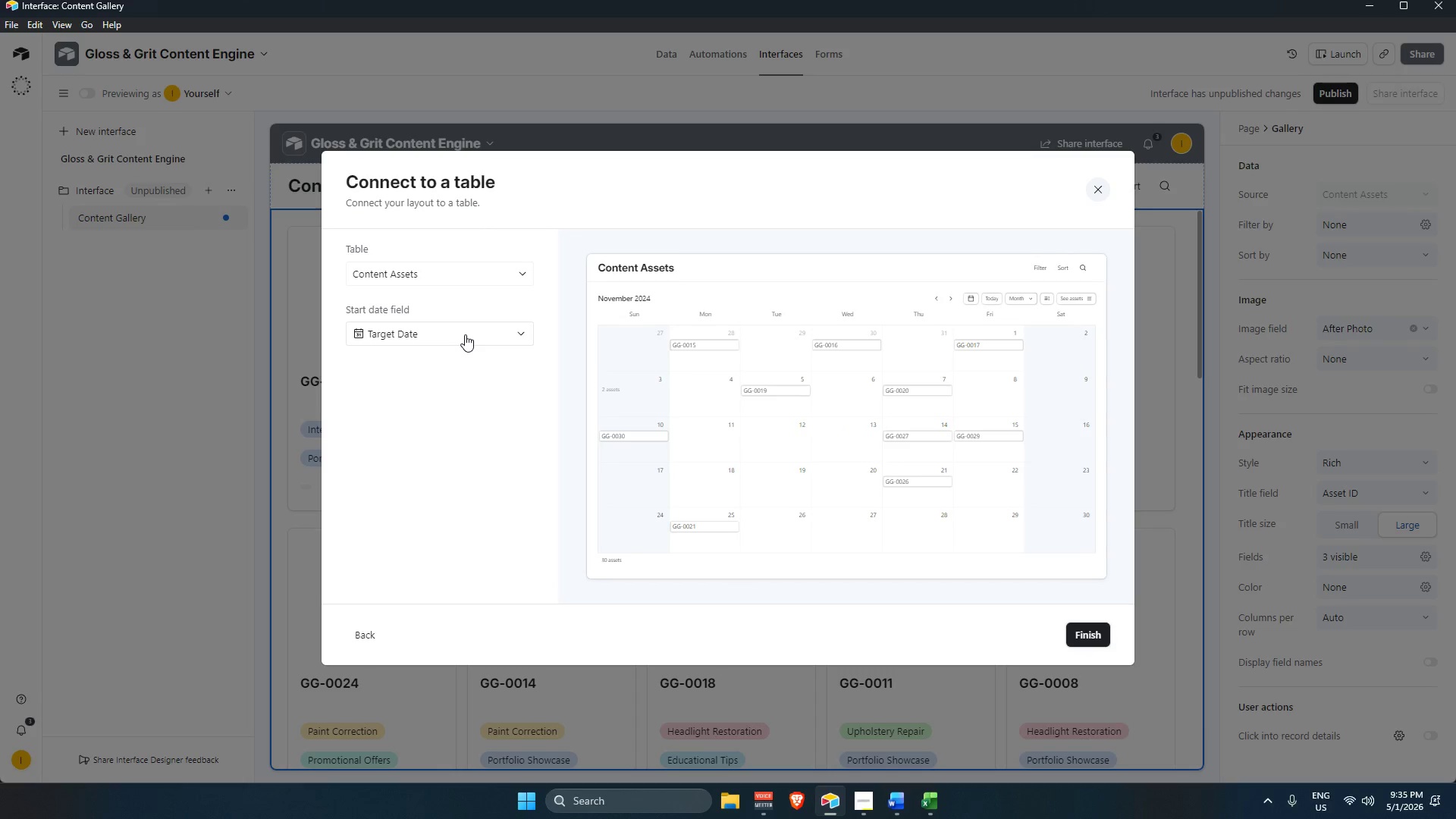 
left_click([1088, 630])
 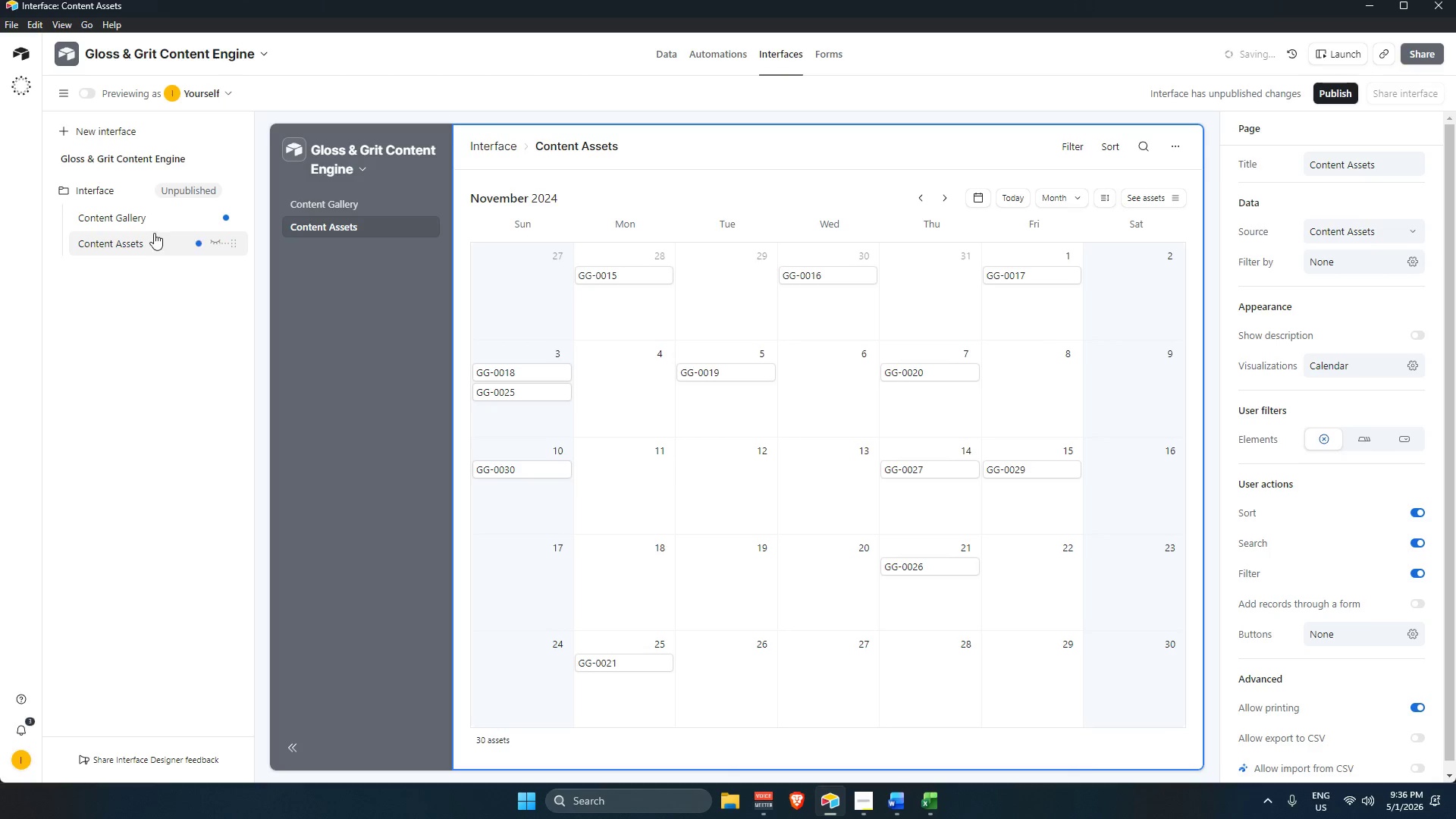 
double_click([136, 242])
 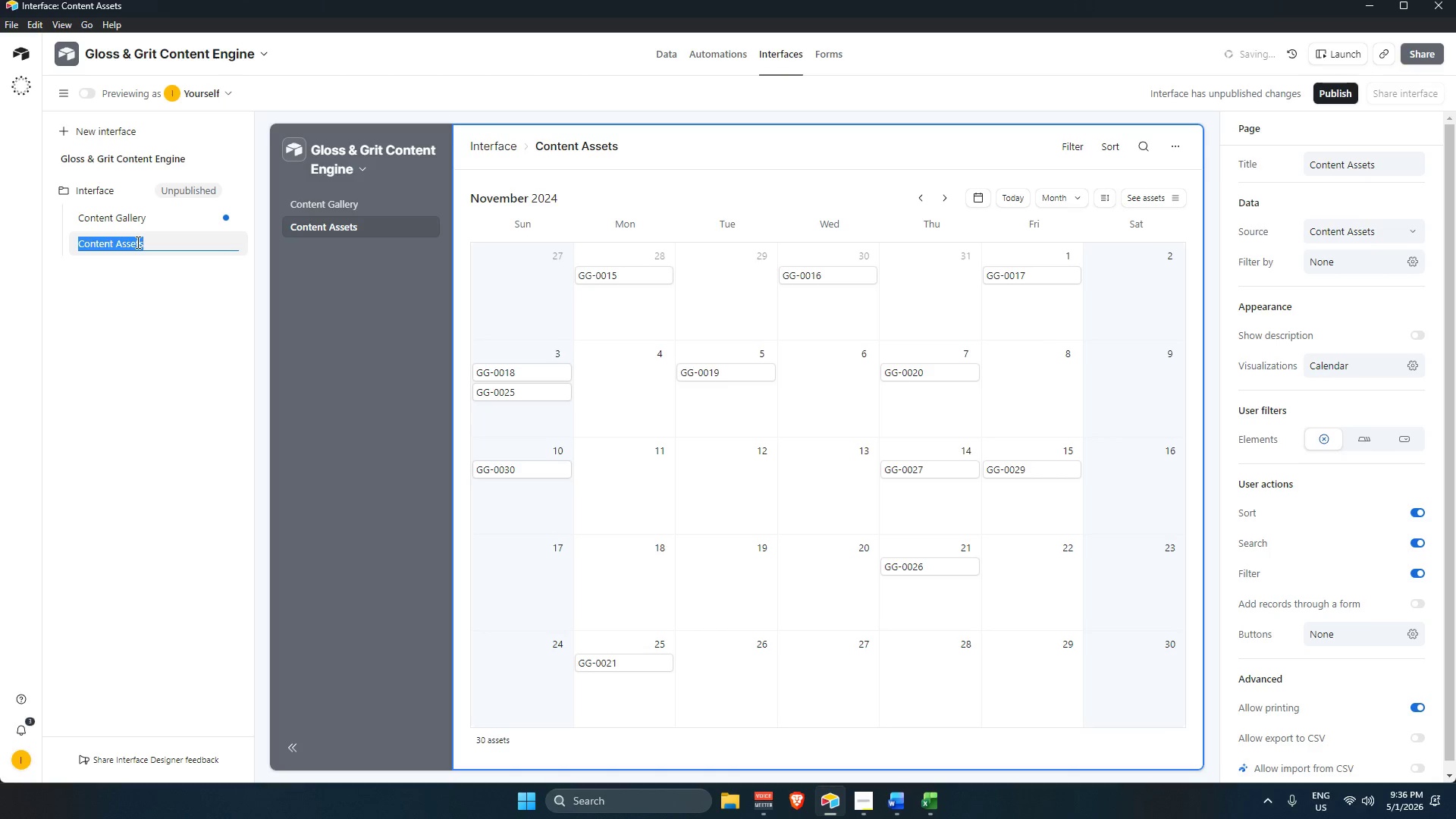 
key(Backspace)
type(Posting )
 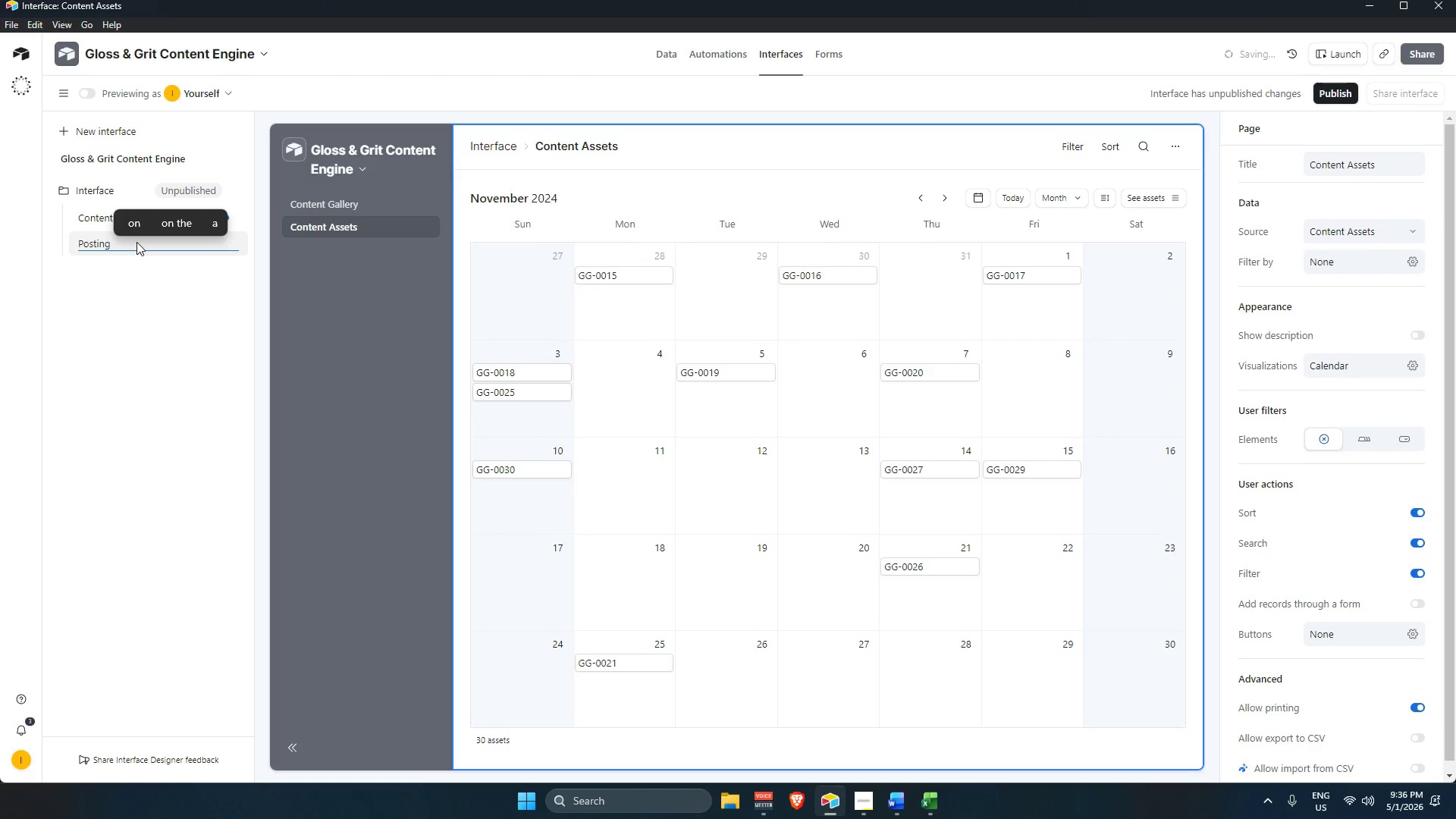 
hold_key(key=ShiftLeft, duration=2.77)
 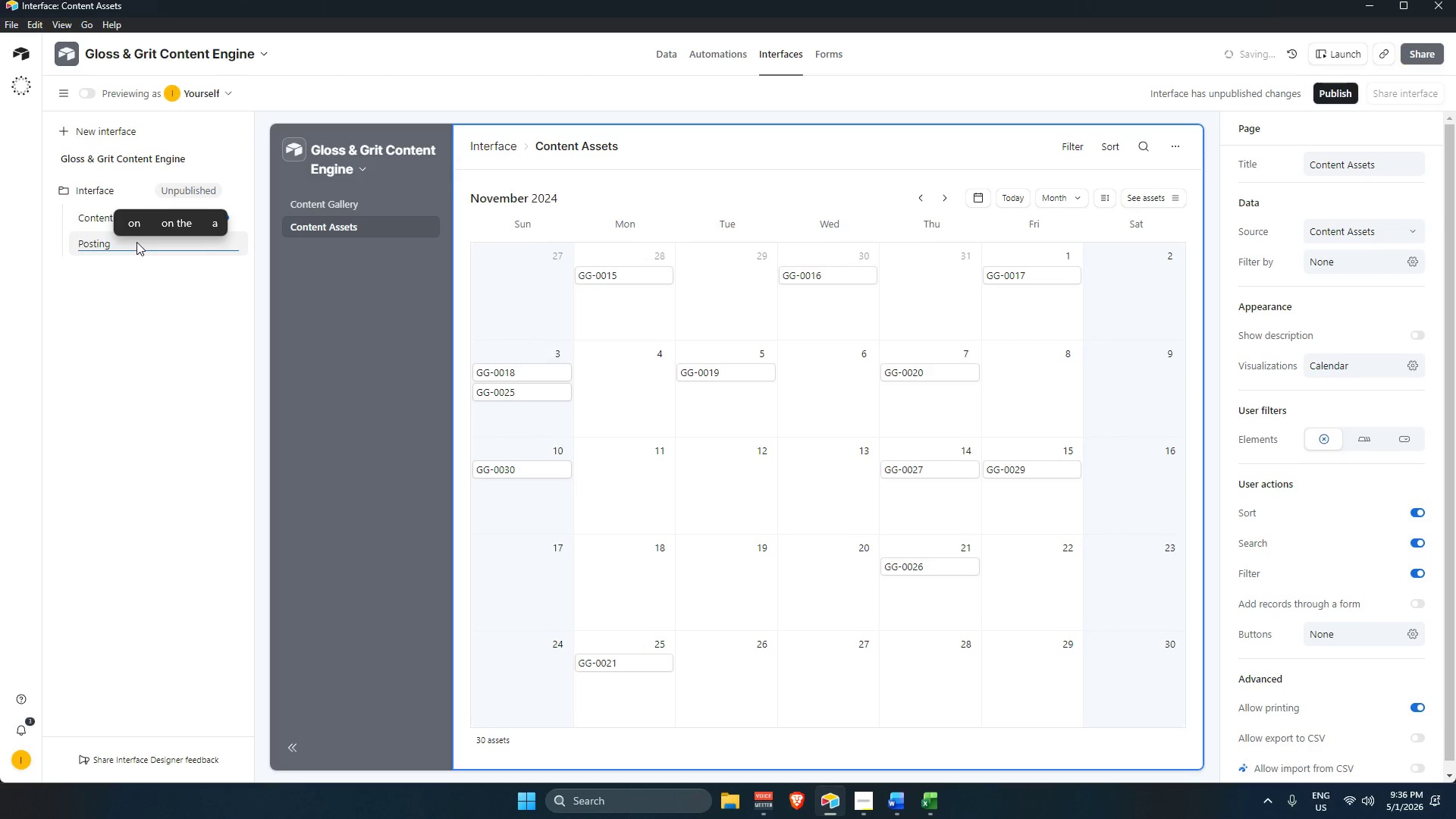 
type(Caledar)
 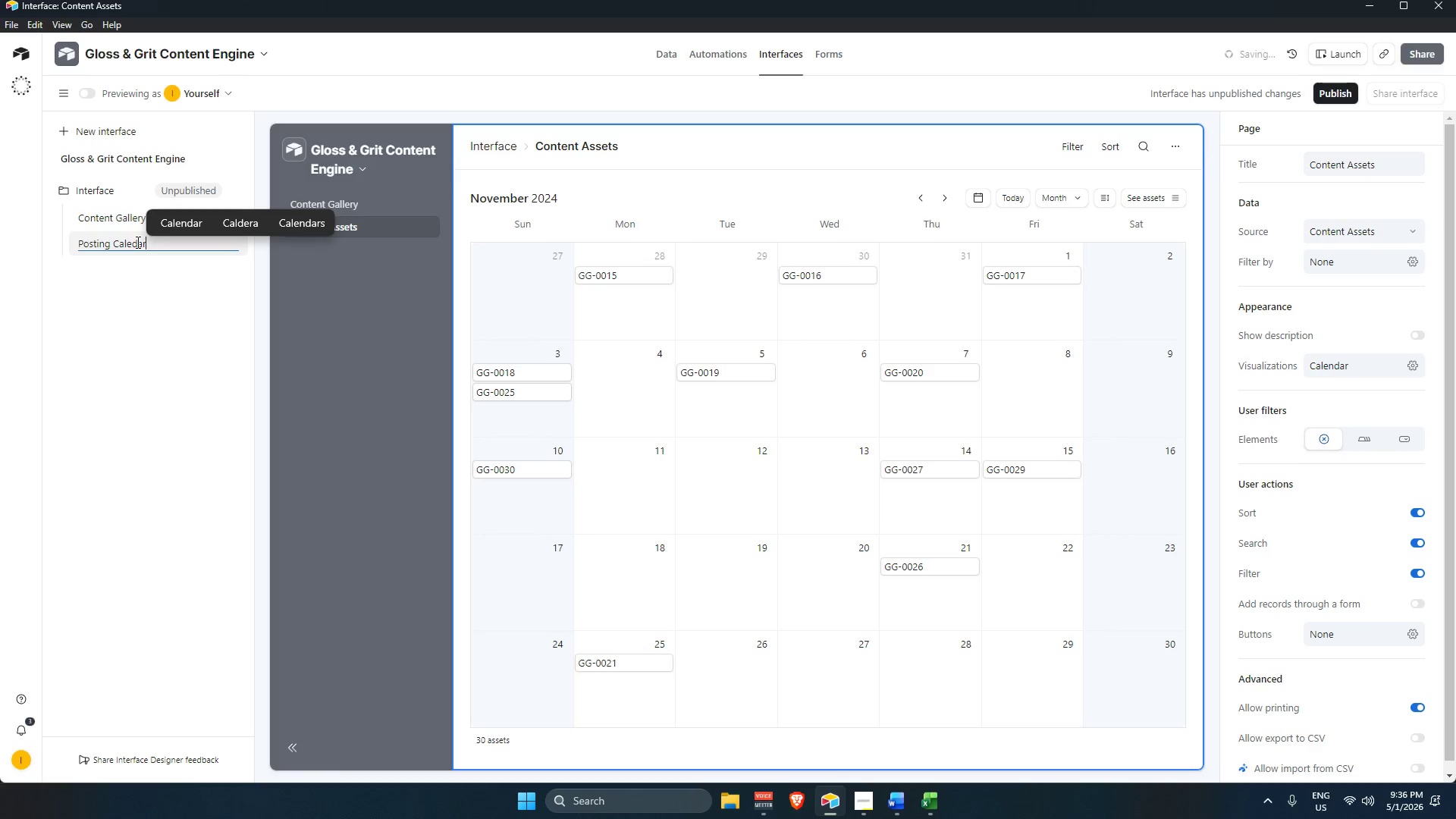 
key(Enter)
 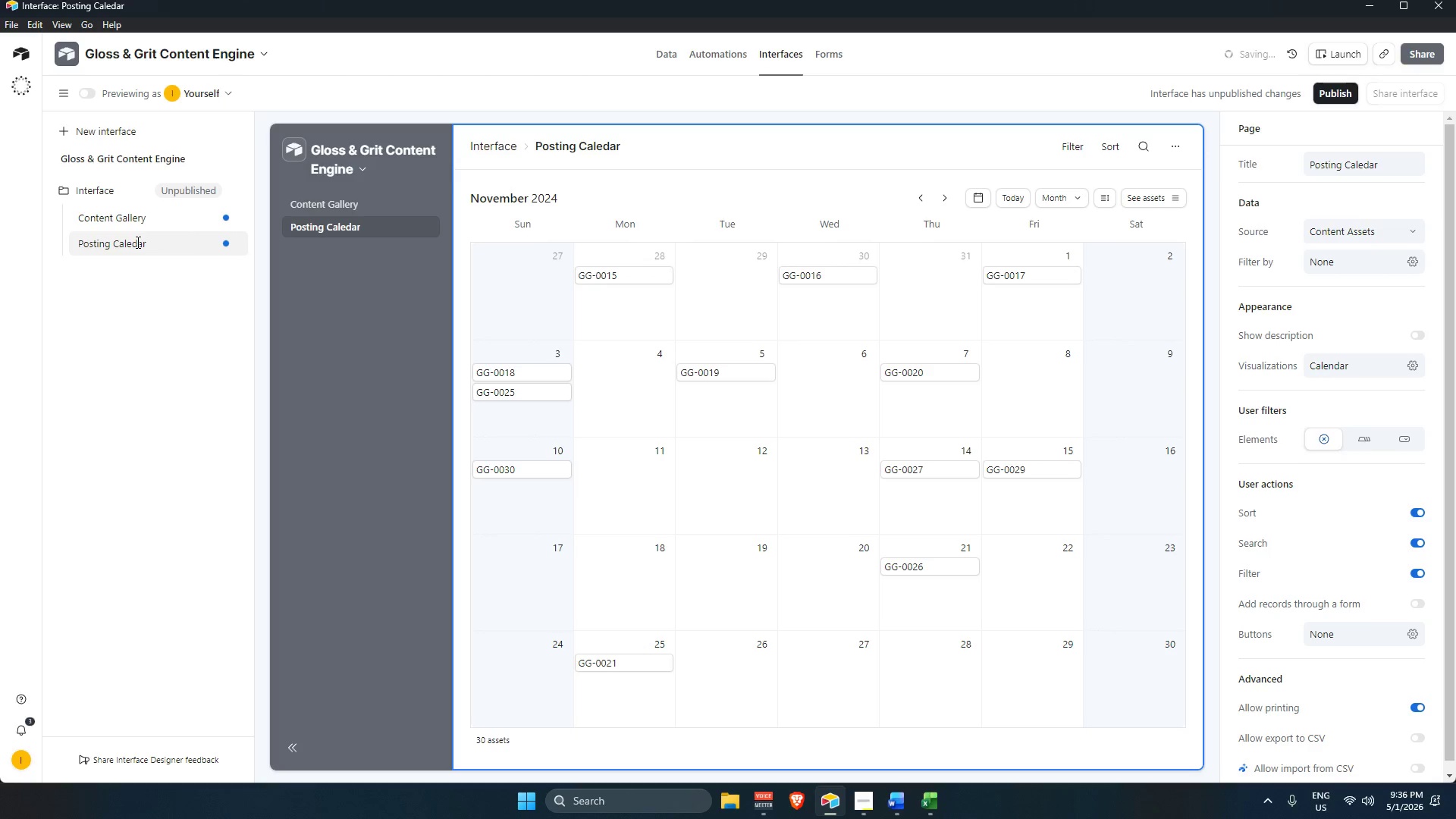 
double_click([136, 242])
 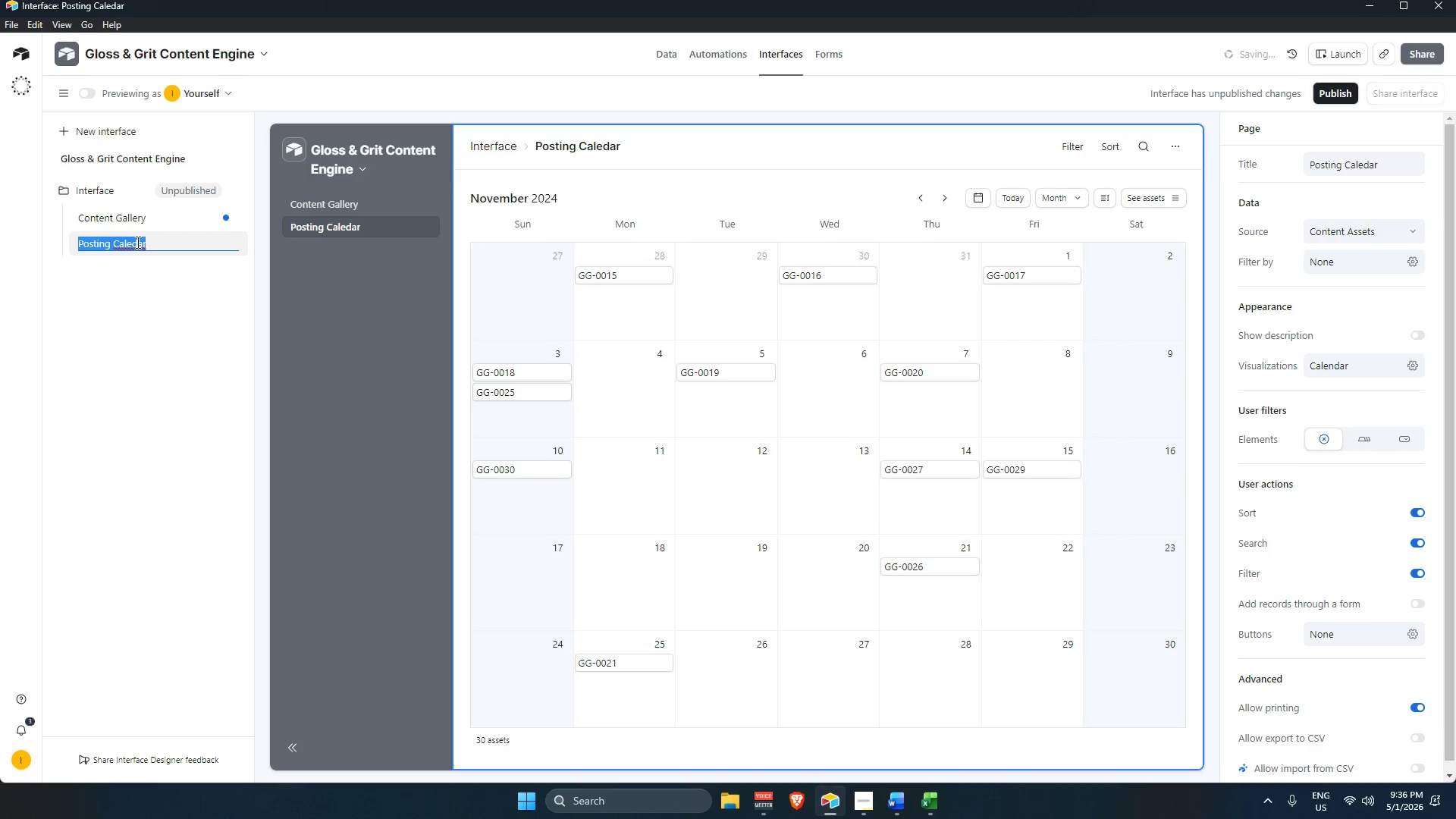 
key(Backspace)
type(Ps)
key(Backspace)
type(osting Calemnda)
key(Backspace)
key(Backspace)
key(Backspace)
type(dar)
 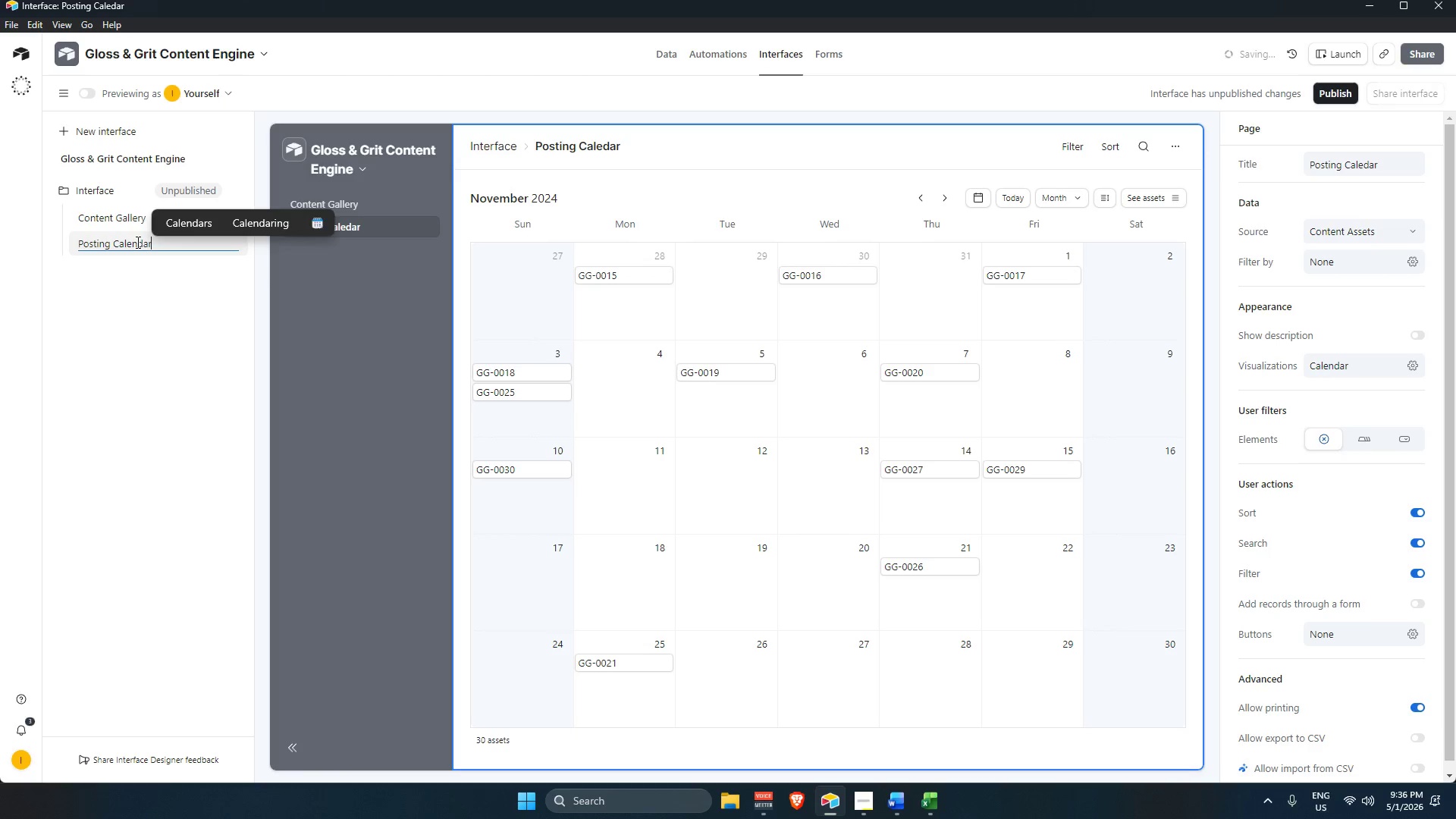 
key(Enter)
 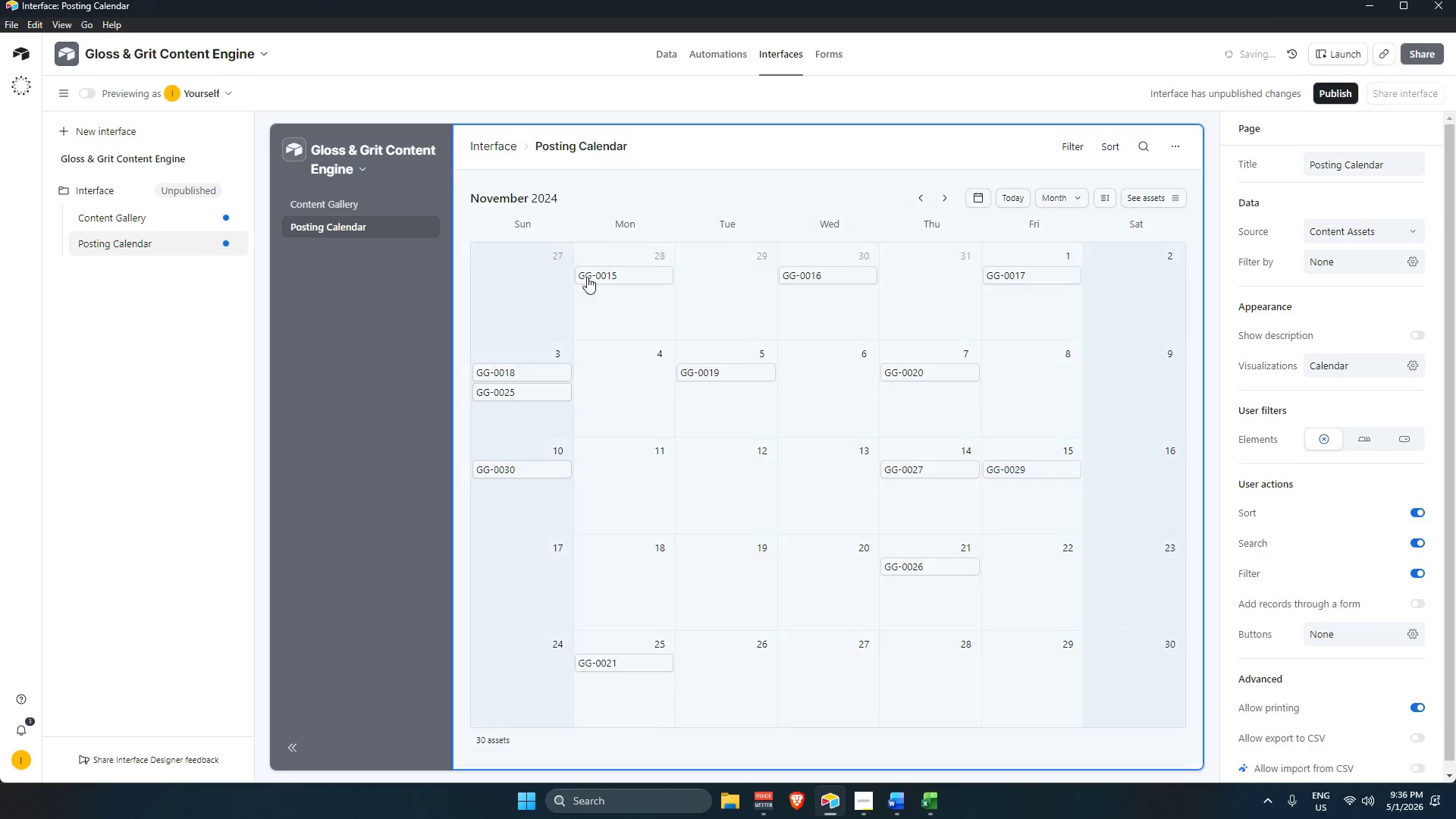 
left_click_drag(start_coordinate=[378, 331], to_coordinate=[381, 337])
 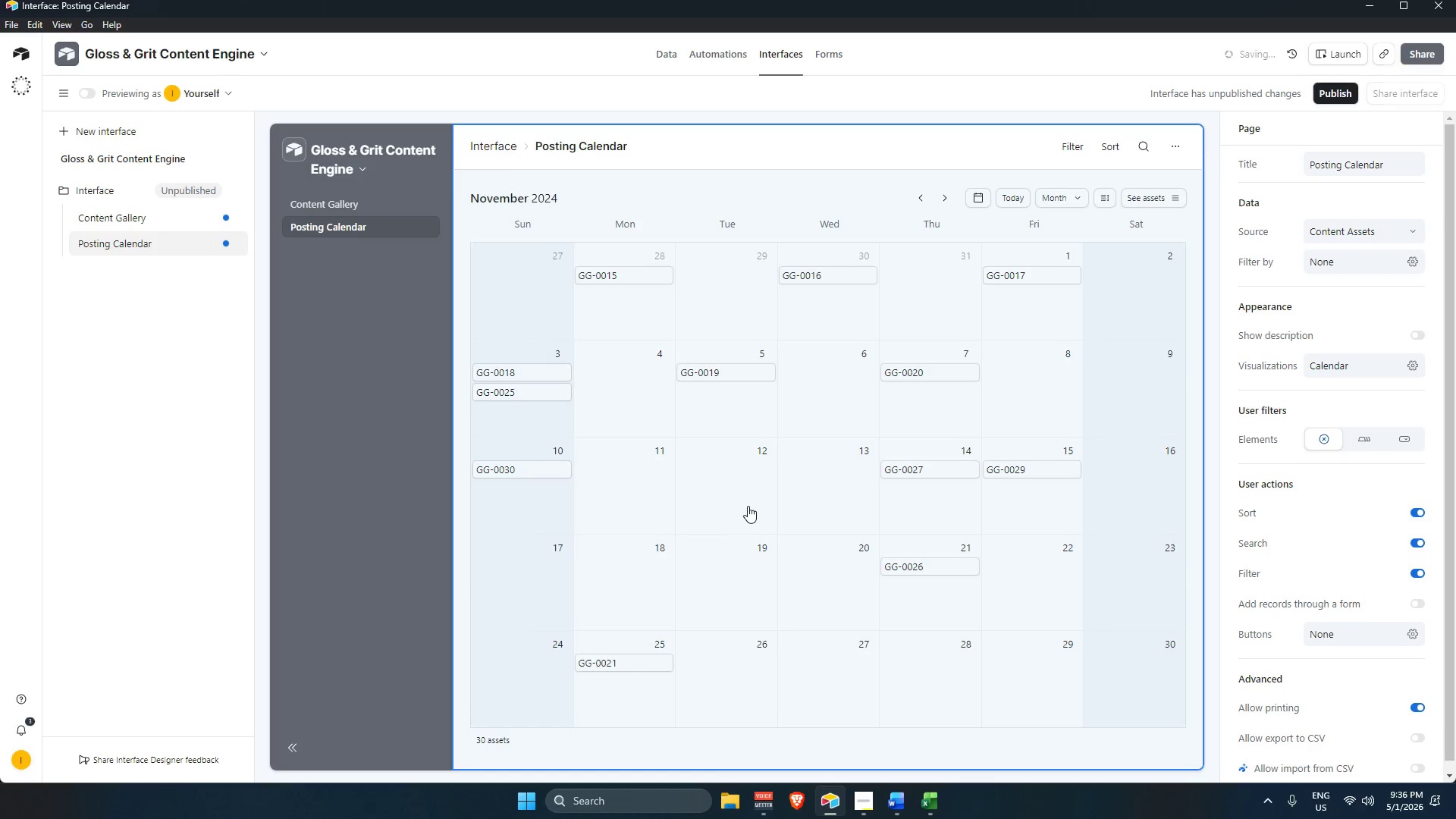 
wait(17.3)
 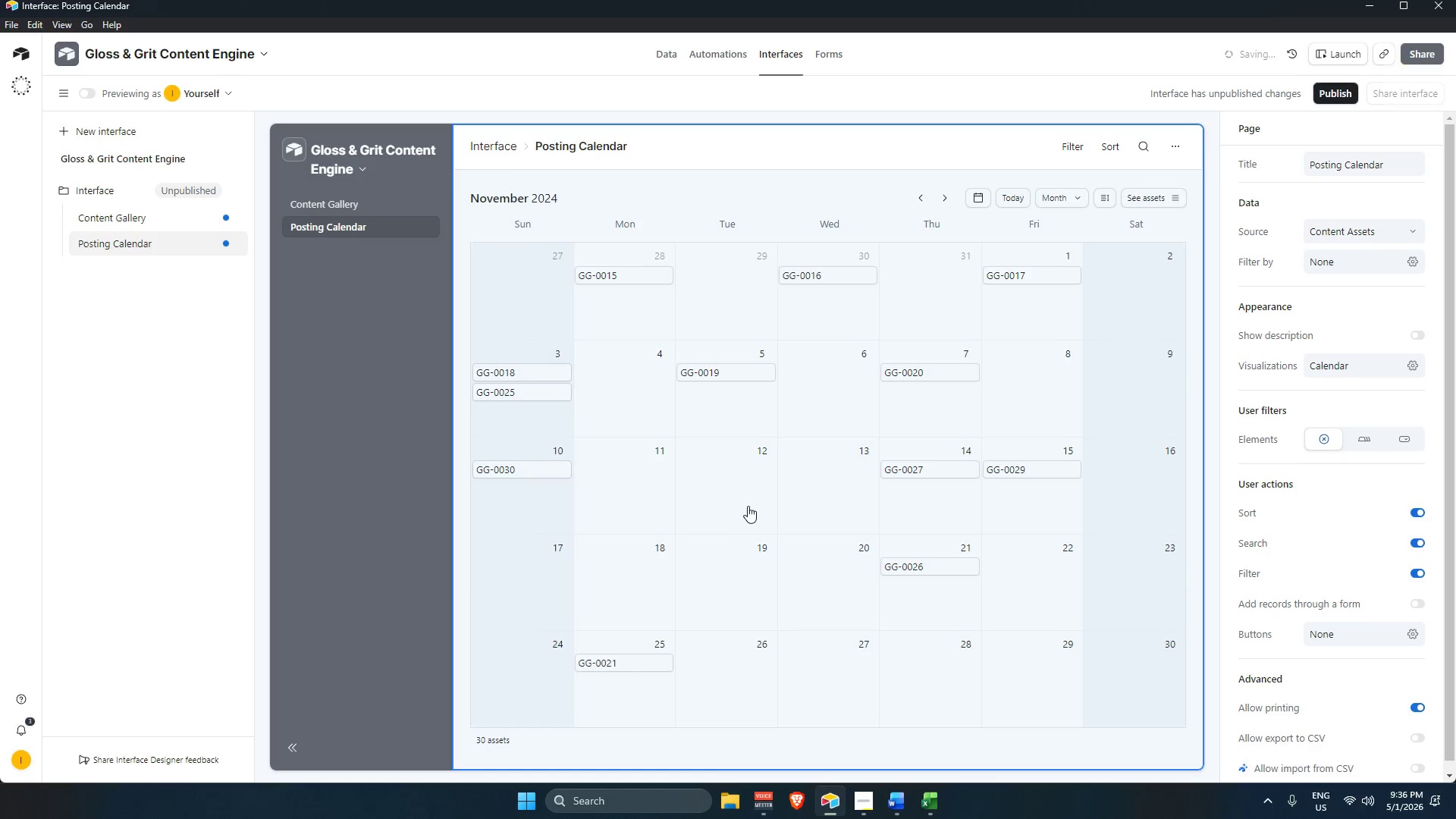 
scroll: coordinate [1331, 435], scroll_direction: up, amount: 3.0
 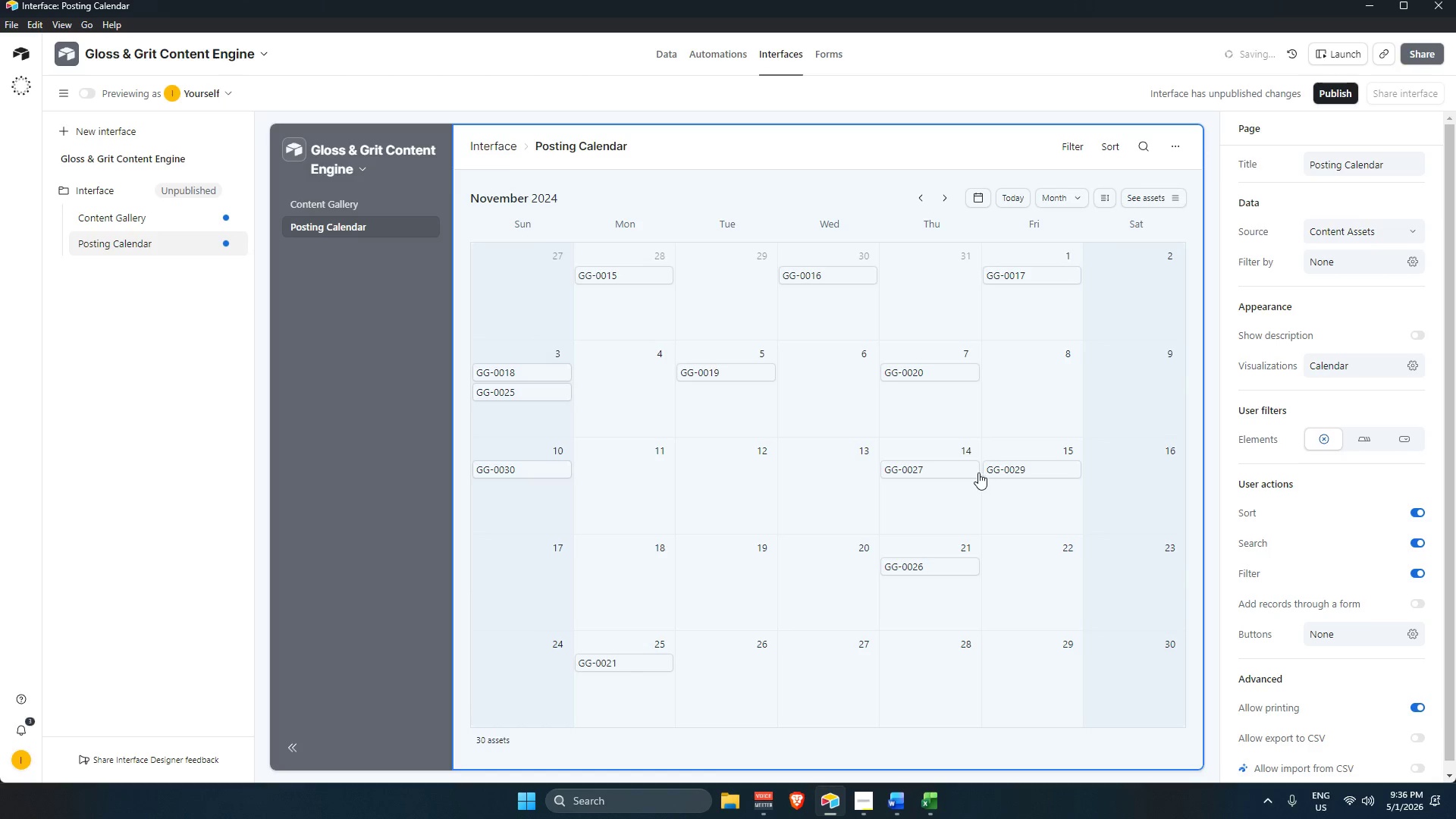 
wait(6.63)
 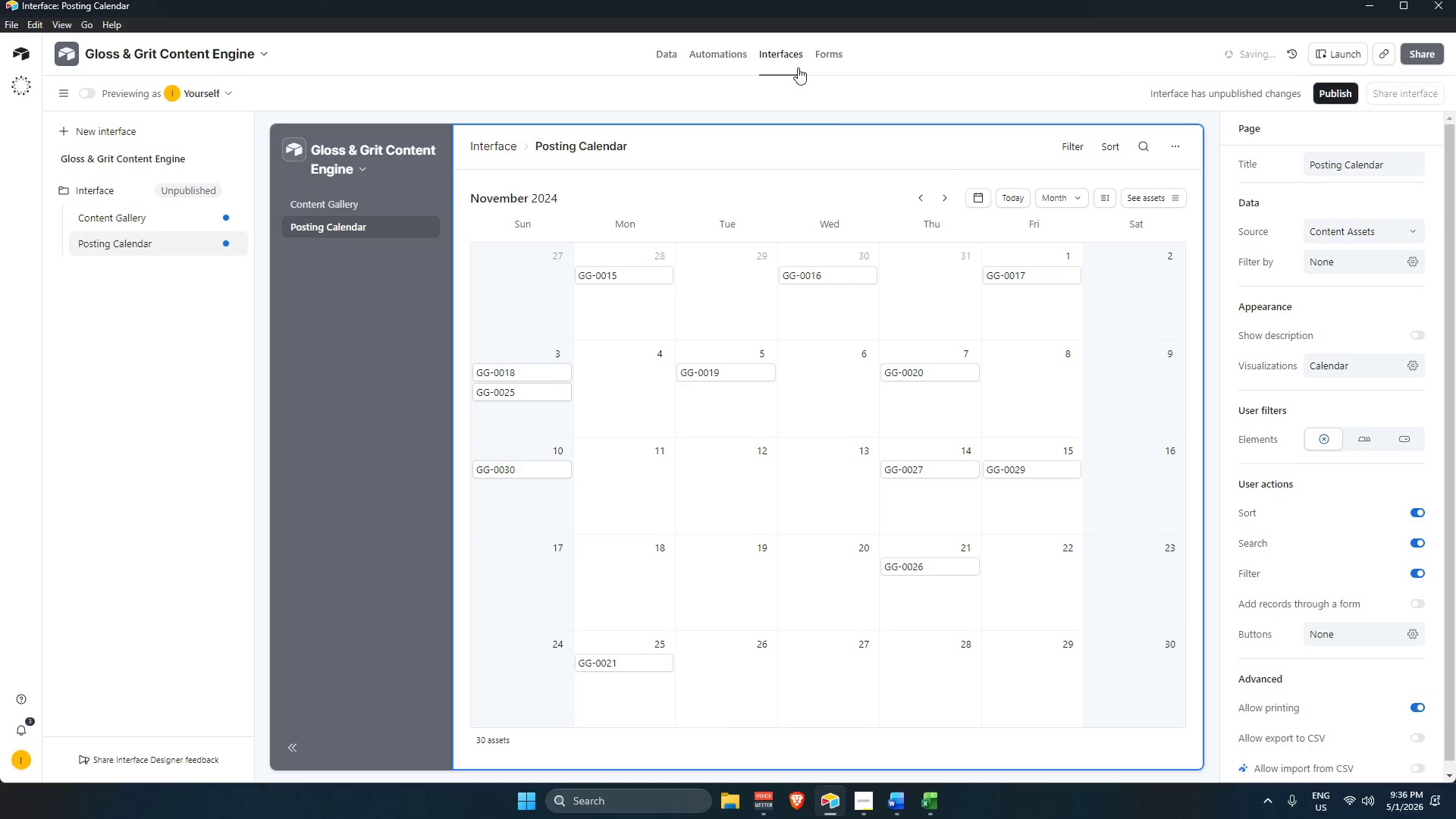 
left_click([209, 195])
 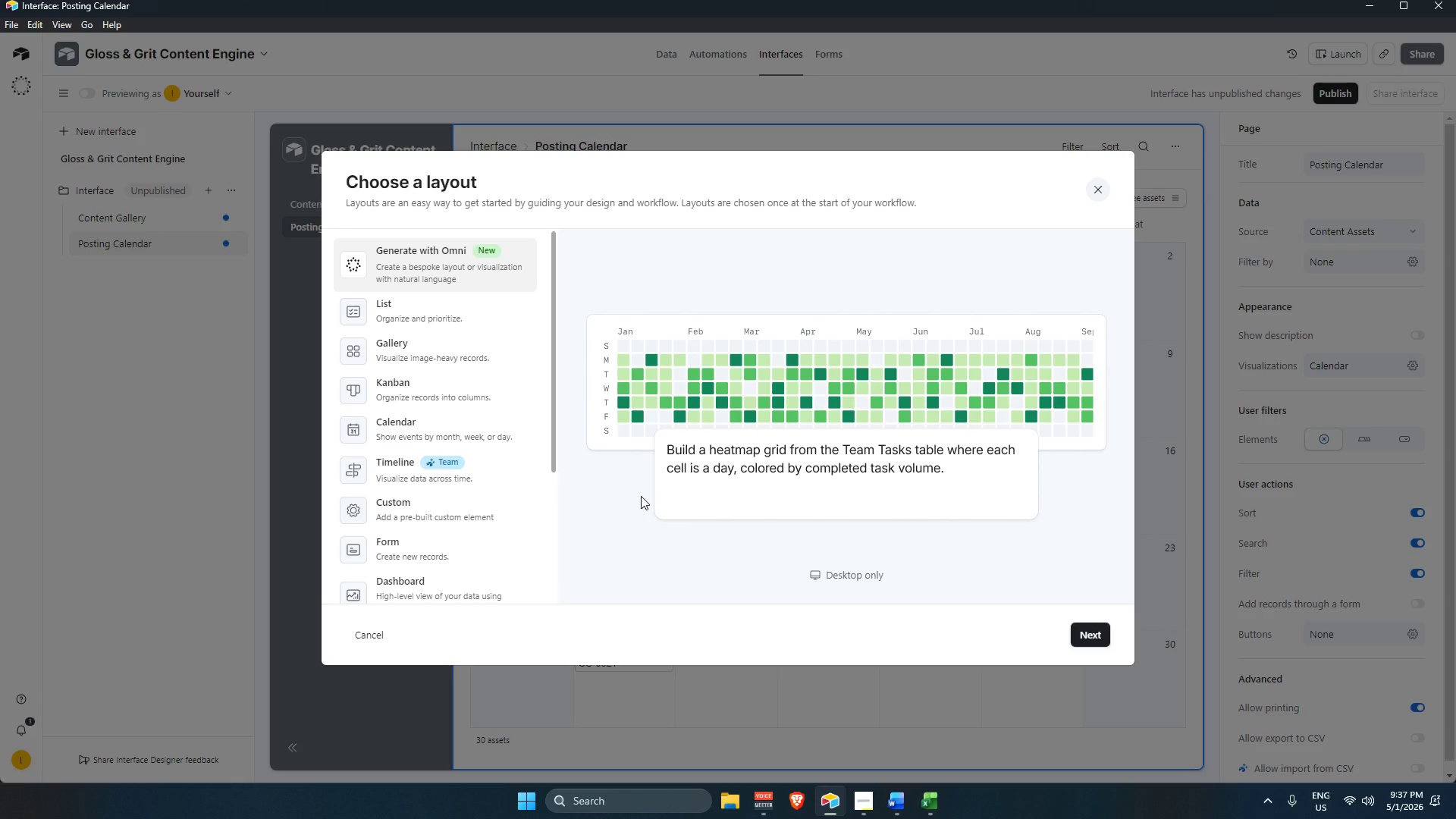 
wait(22.2)
 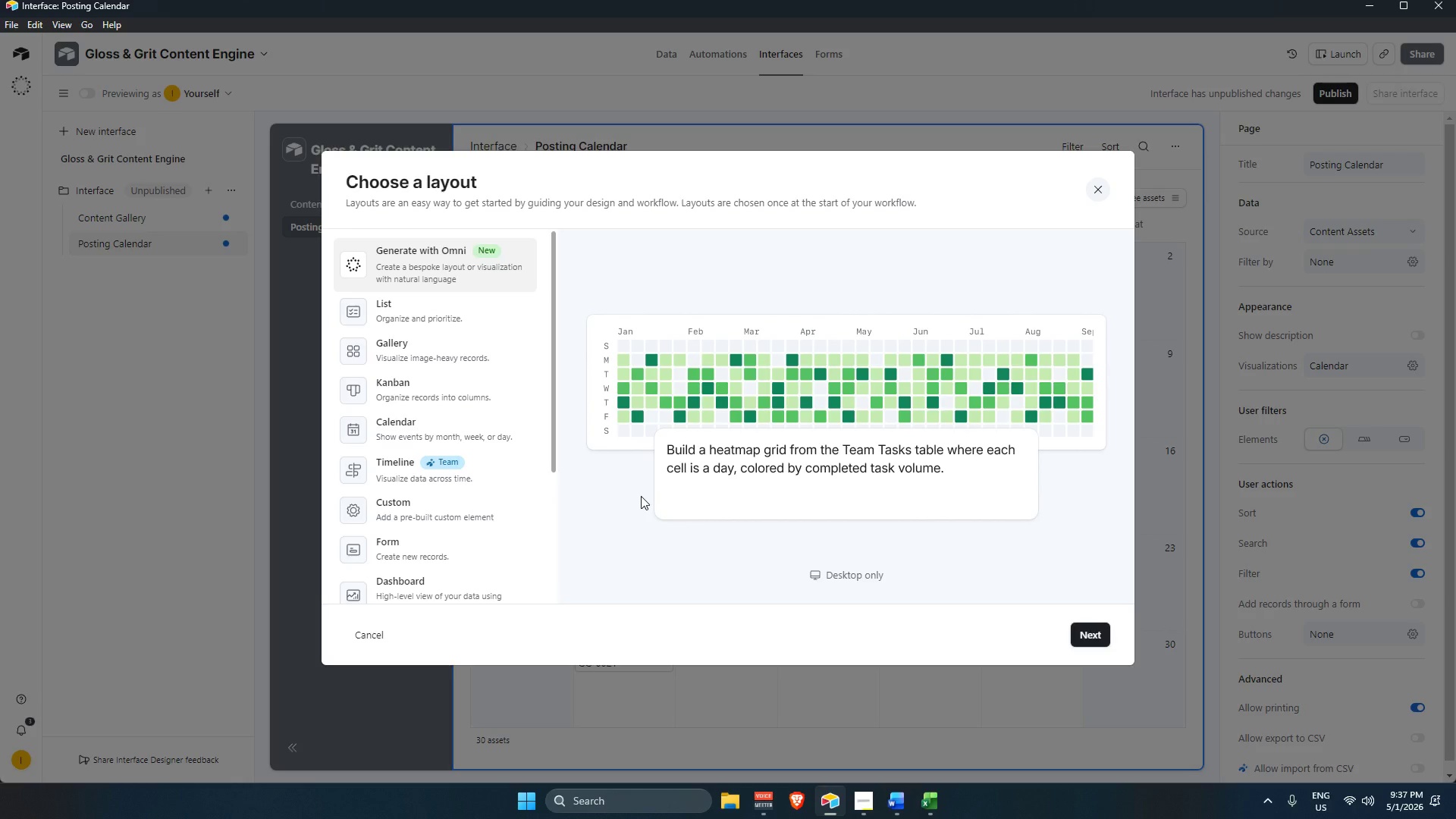 
scroll: coordinate [476, 416], scroll_direction: down, amount: 9.0
 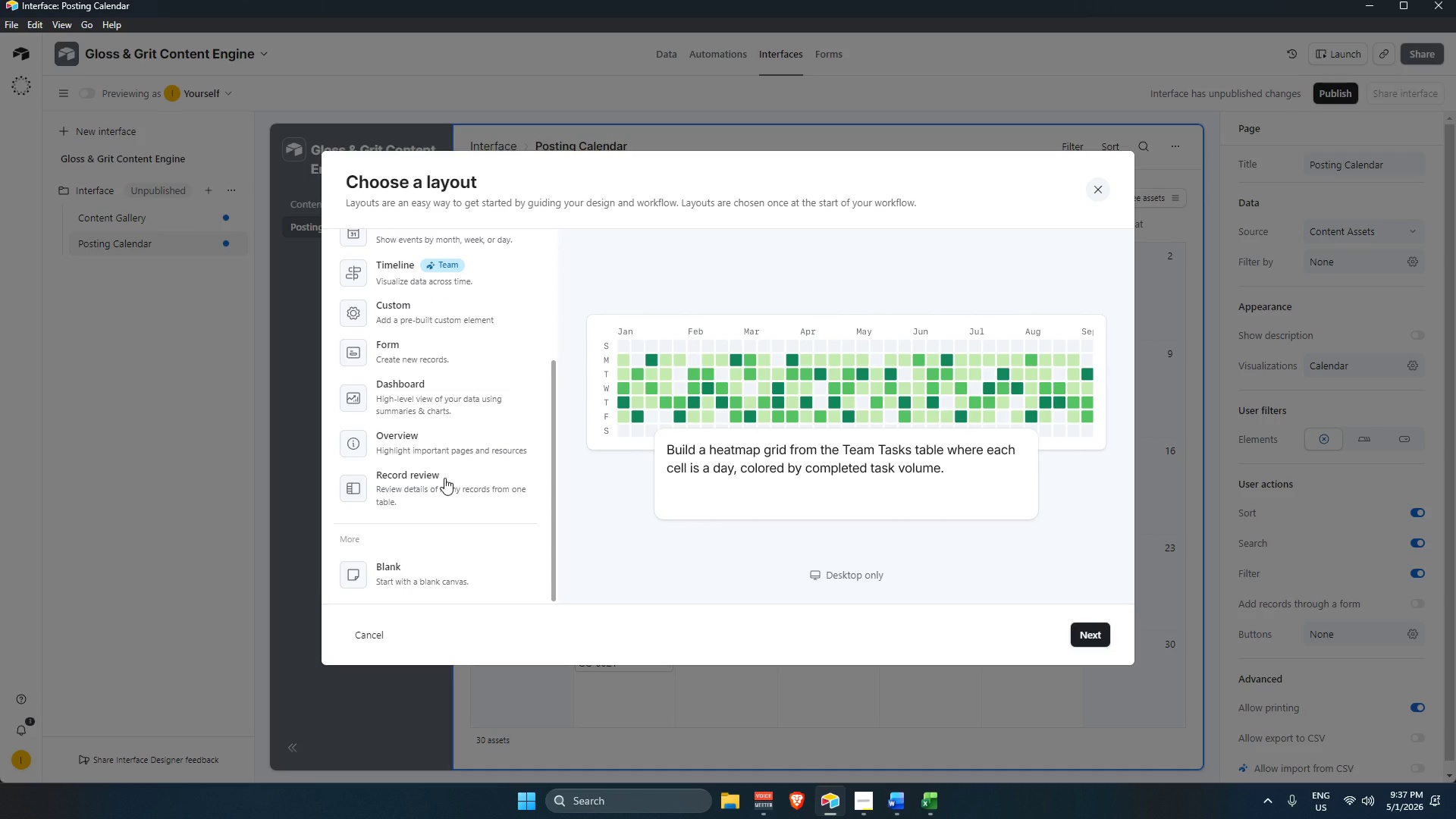 
scroll: coordinate [442, 477], scroll_direction: up, amount: 3.0
 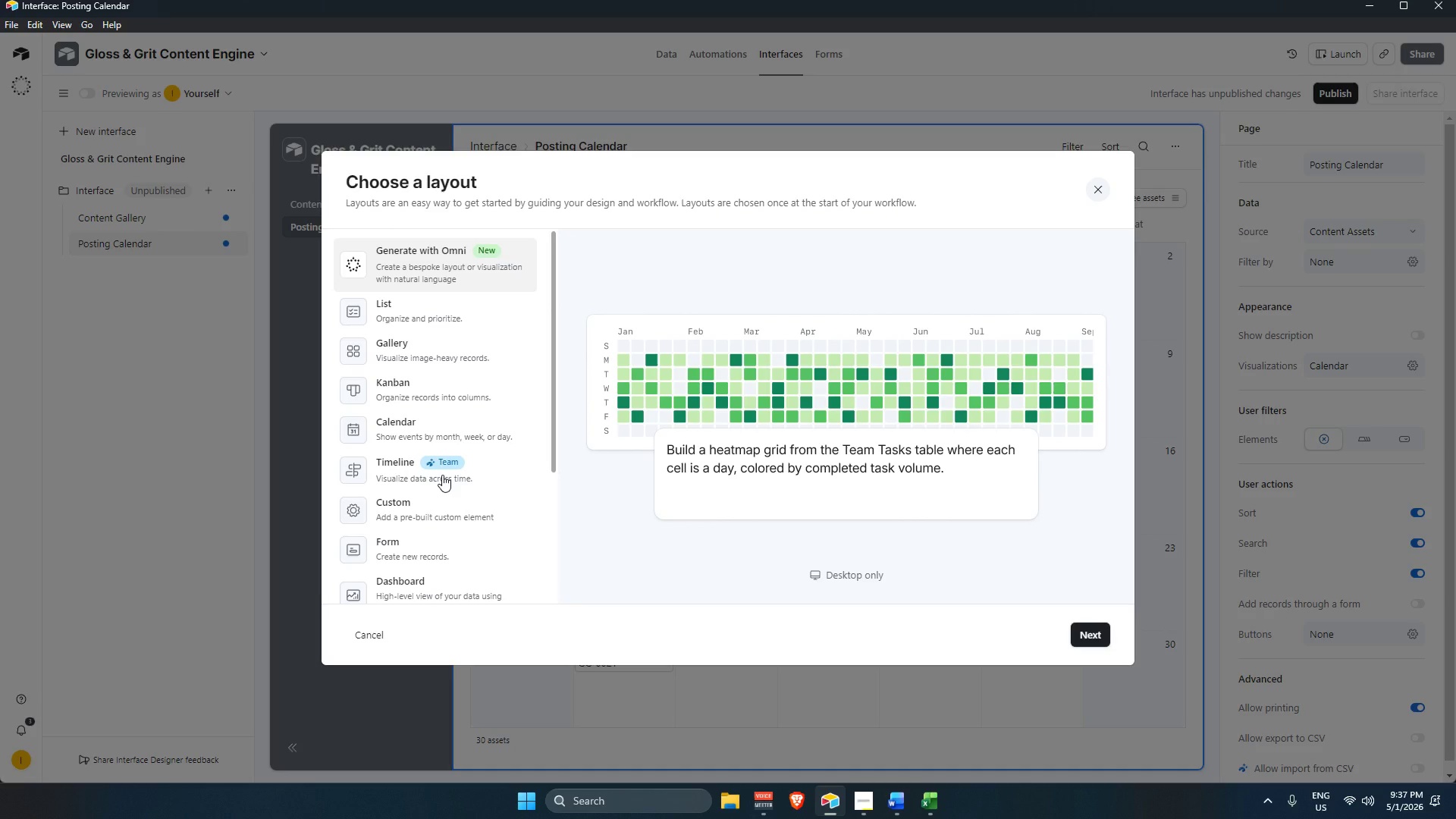 
scroll: coordinate [484, 551], scroll_direction: down, amount: 10.0
 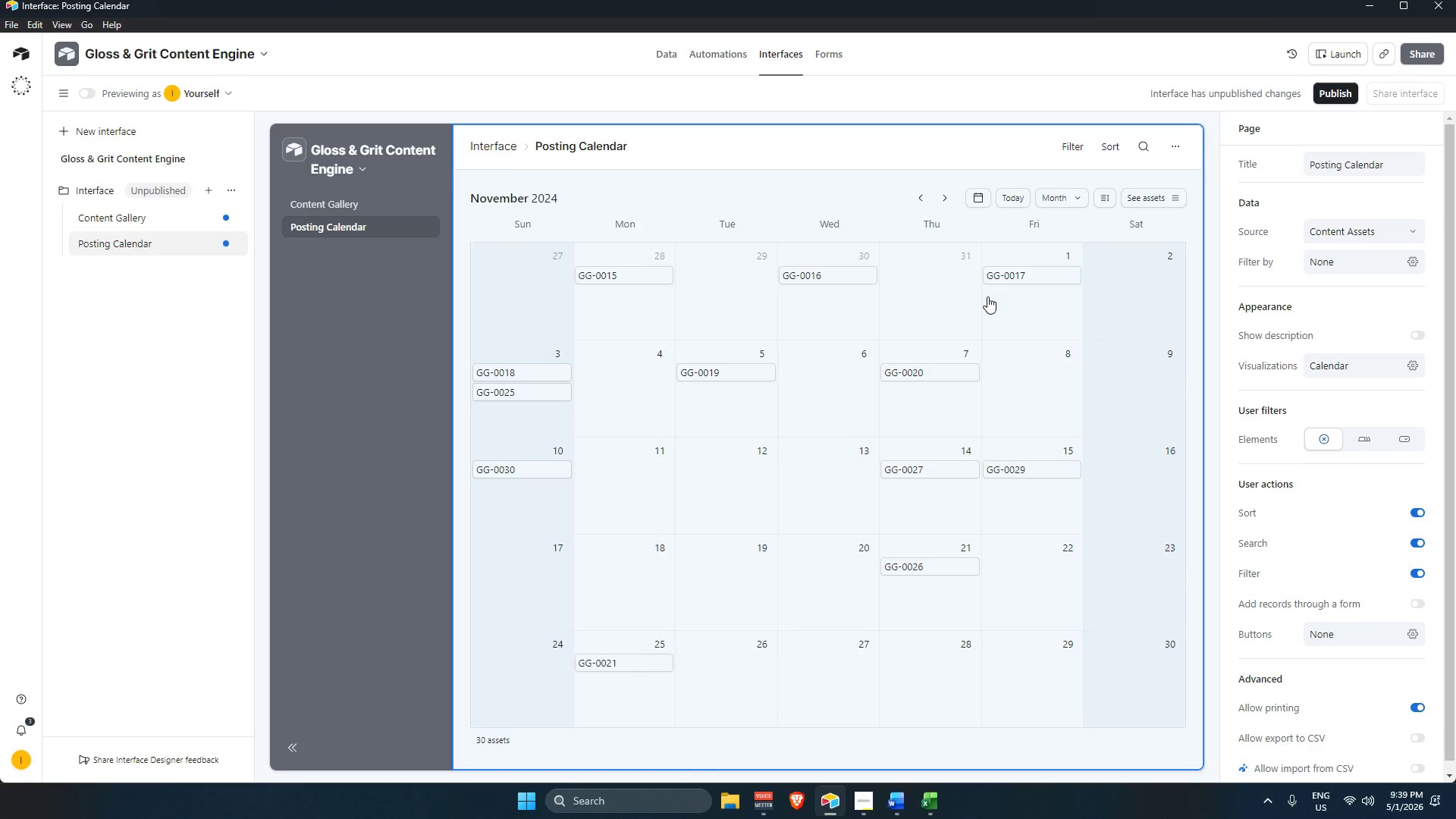 
wait(119.56)
 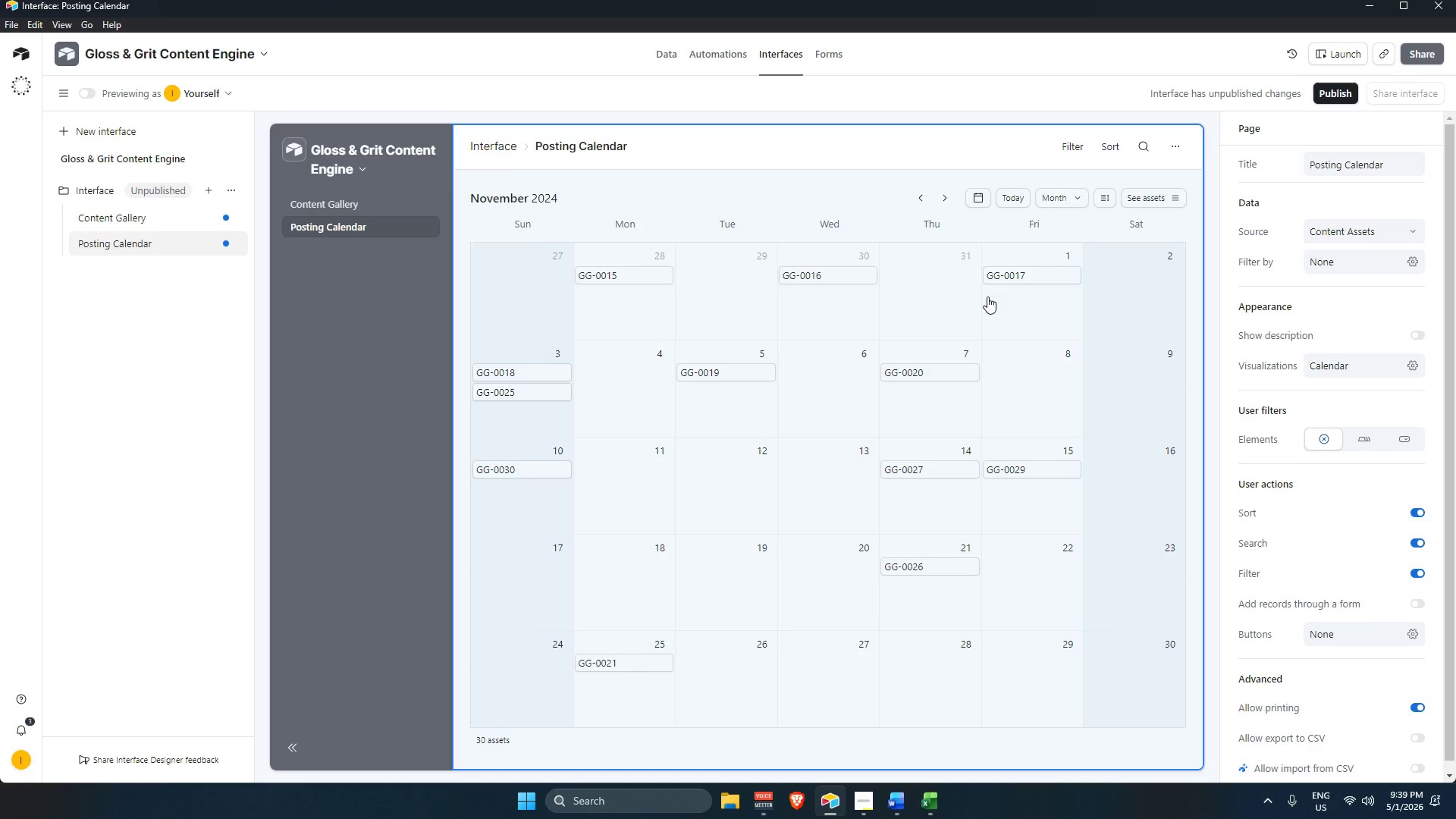 
left_click([868, 812])
 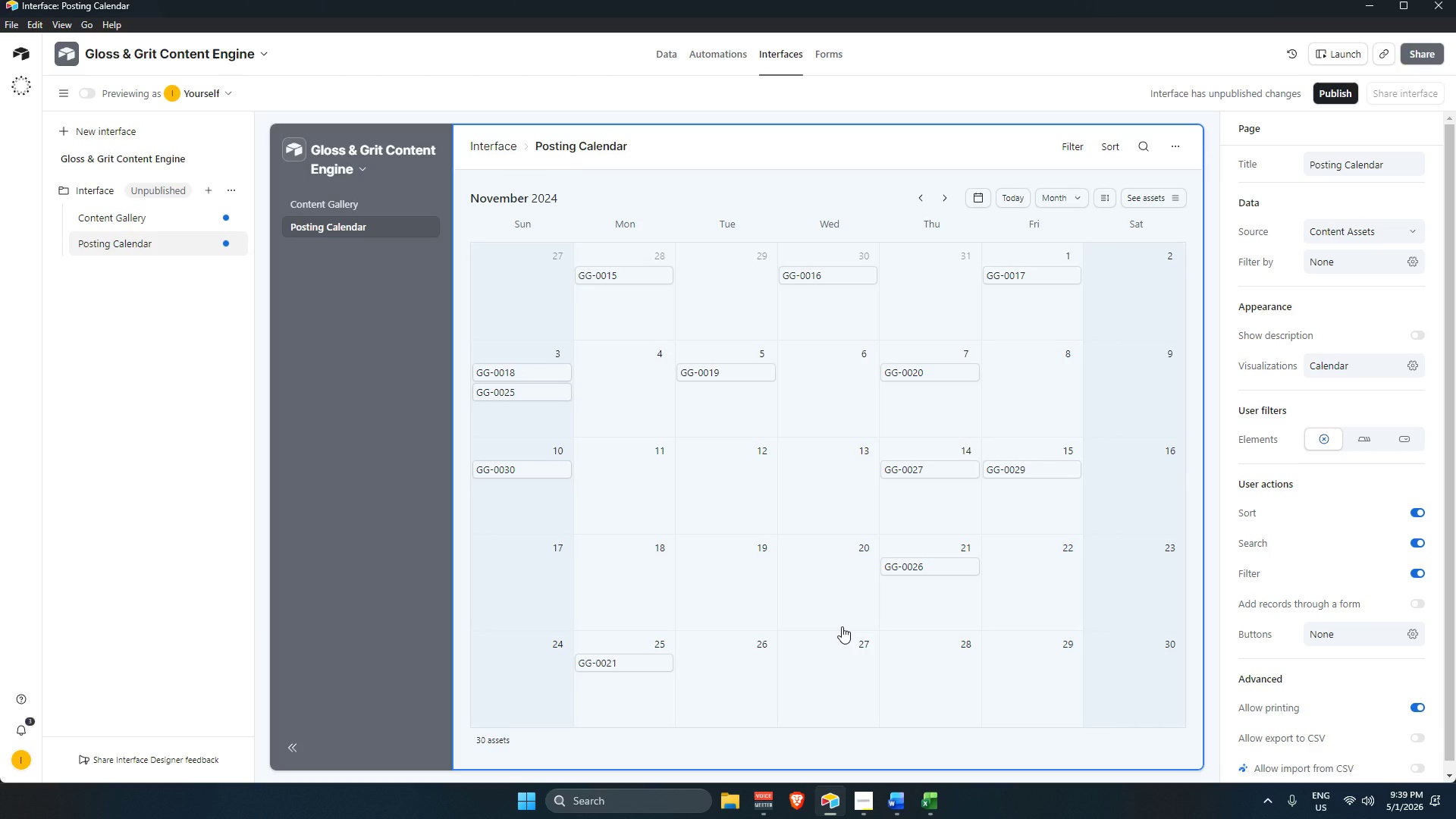 
wait(7.19)
 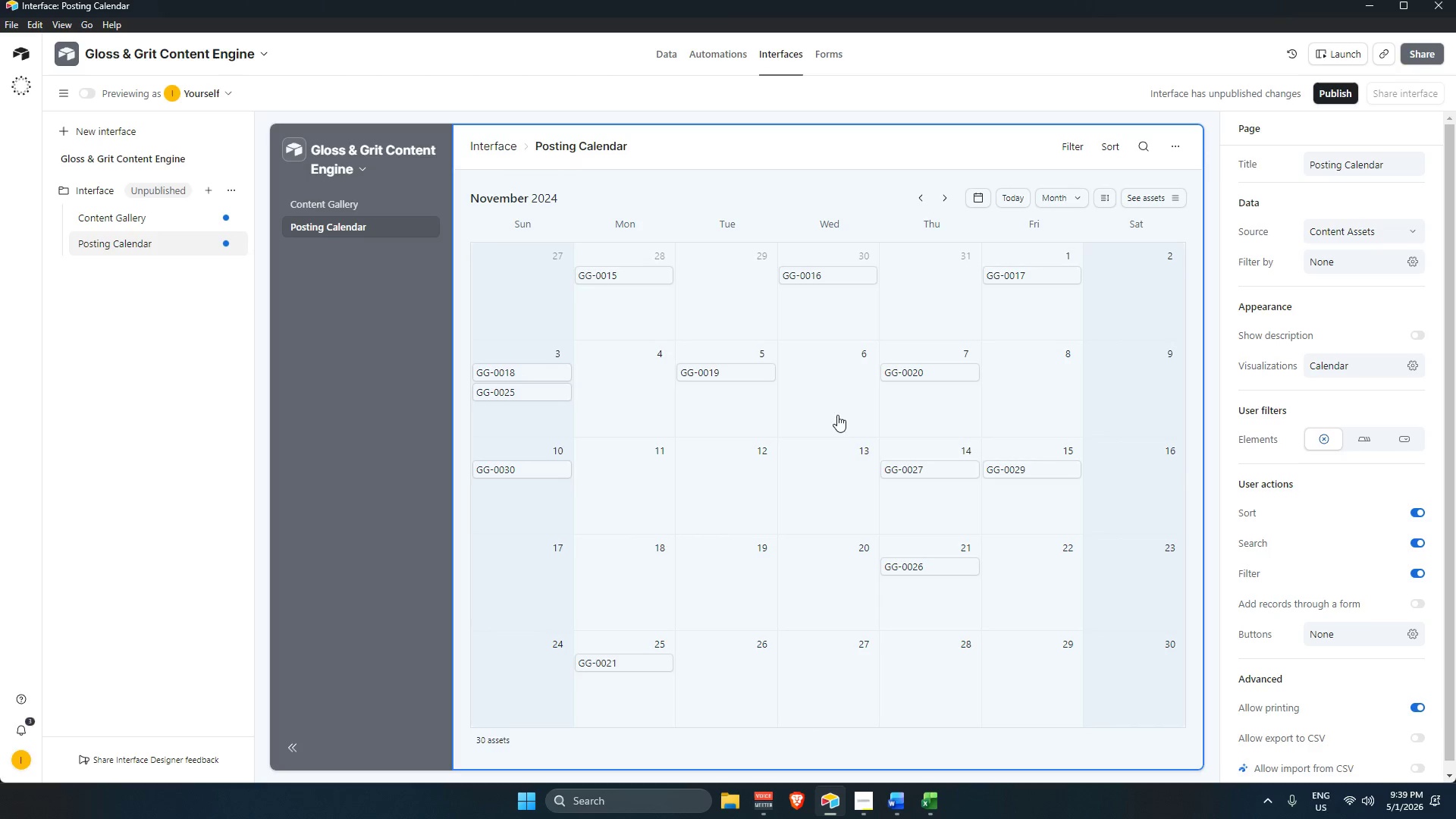 
left_click([716, 46])
 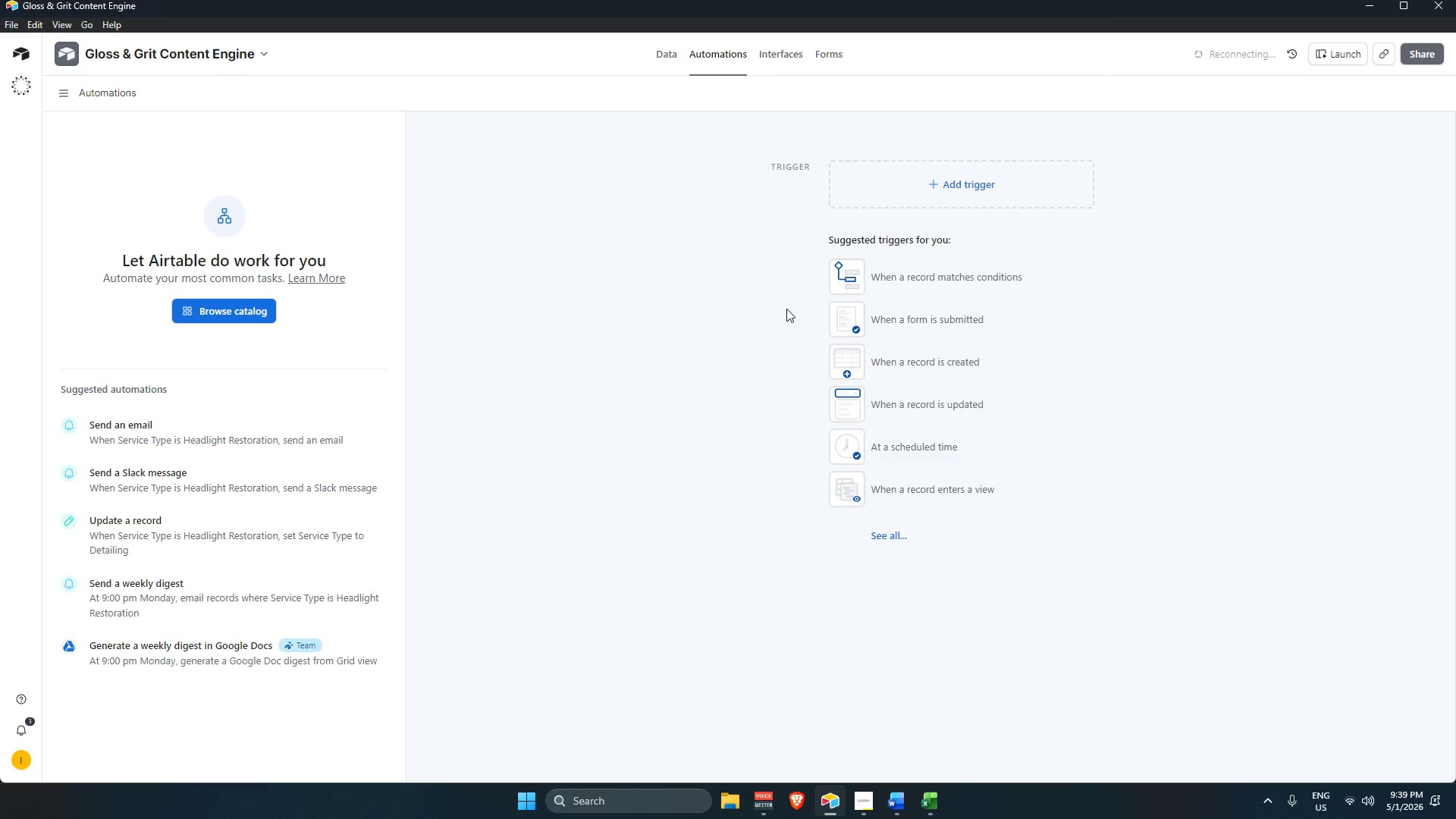 
left_click([781, 54])
 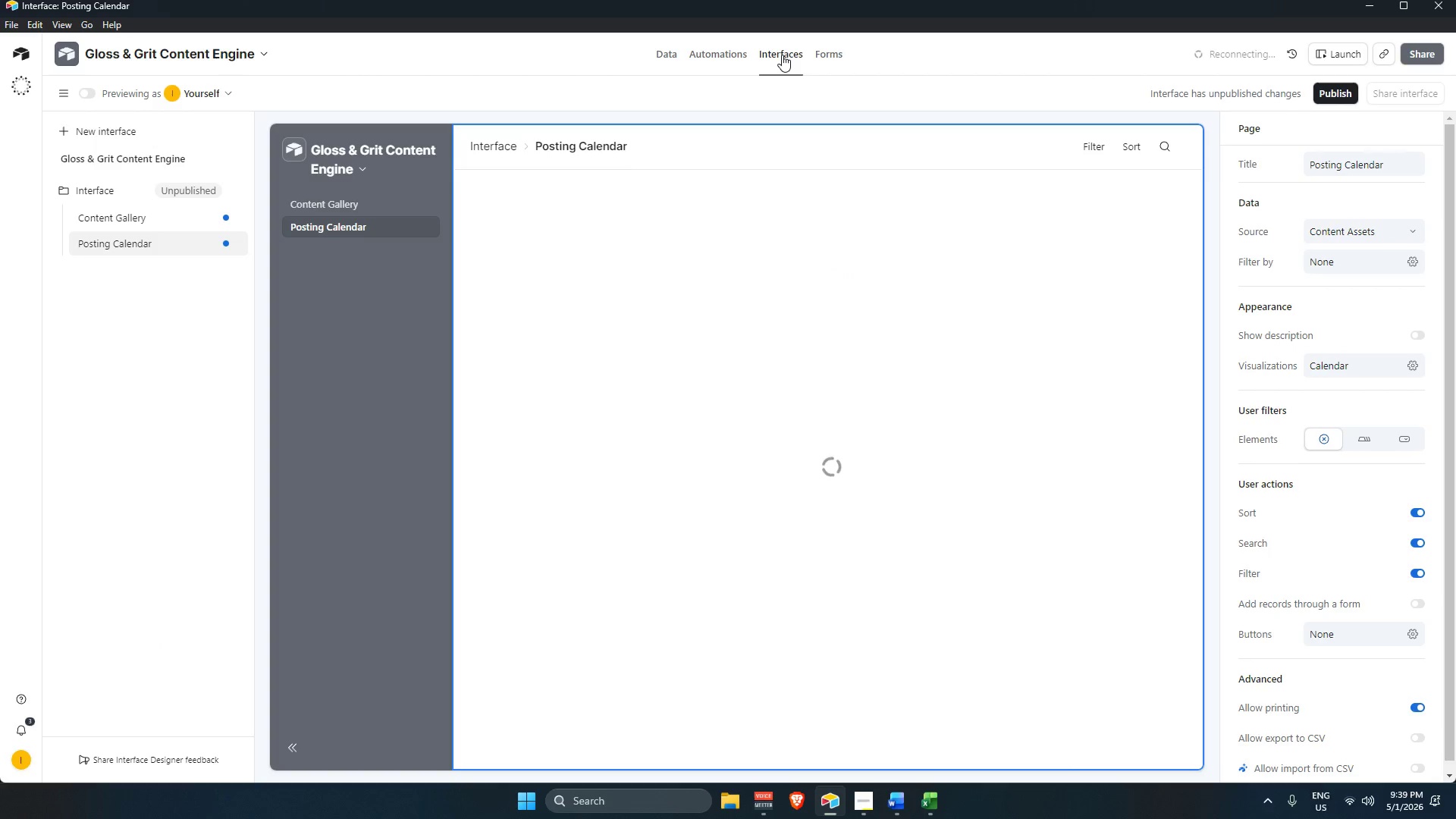 
left_click([730, 55])
 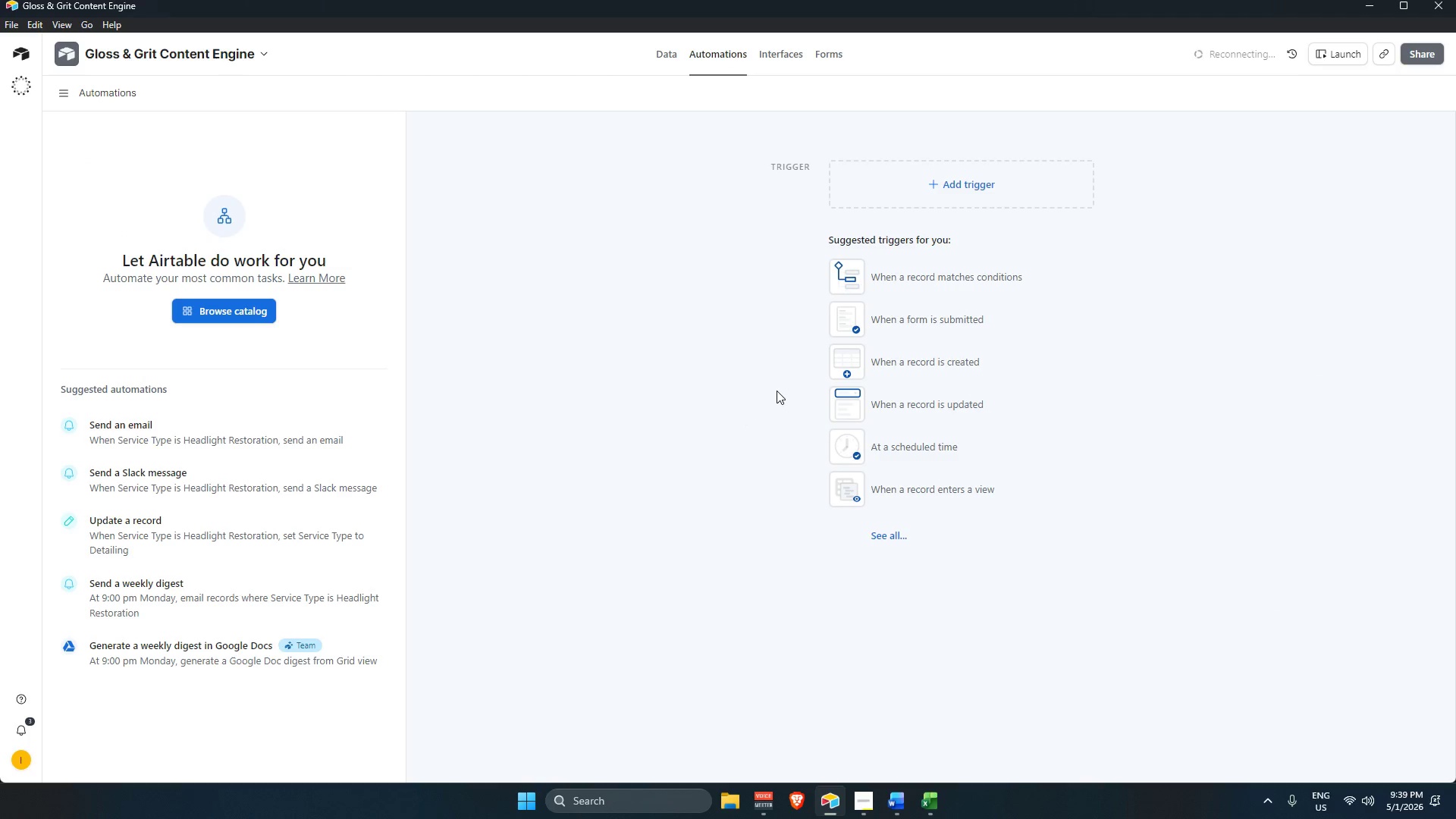 
left_click([936, 275])
 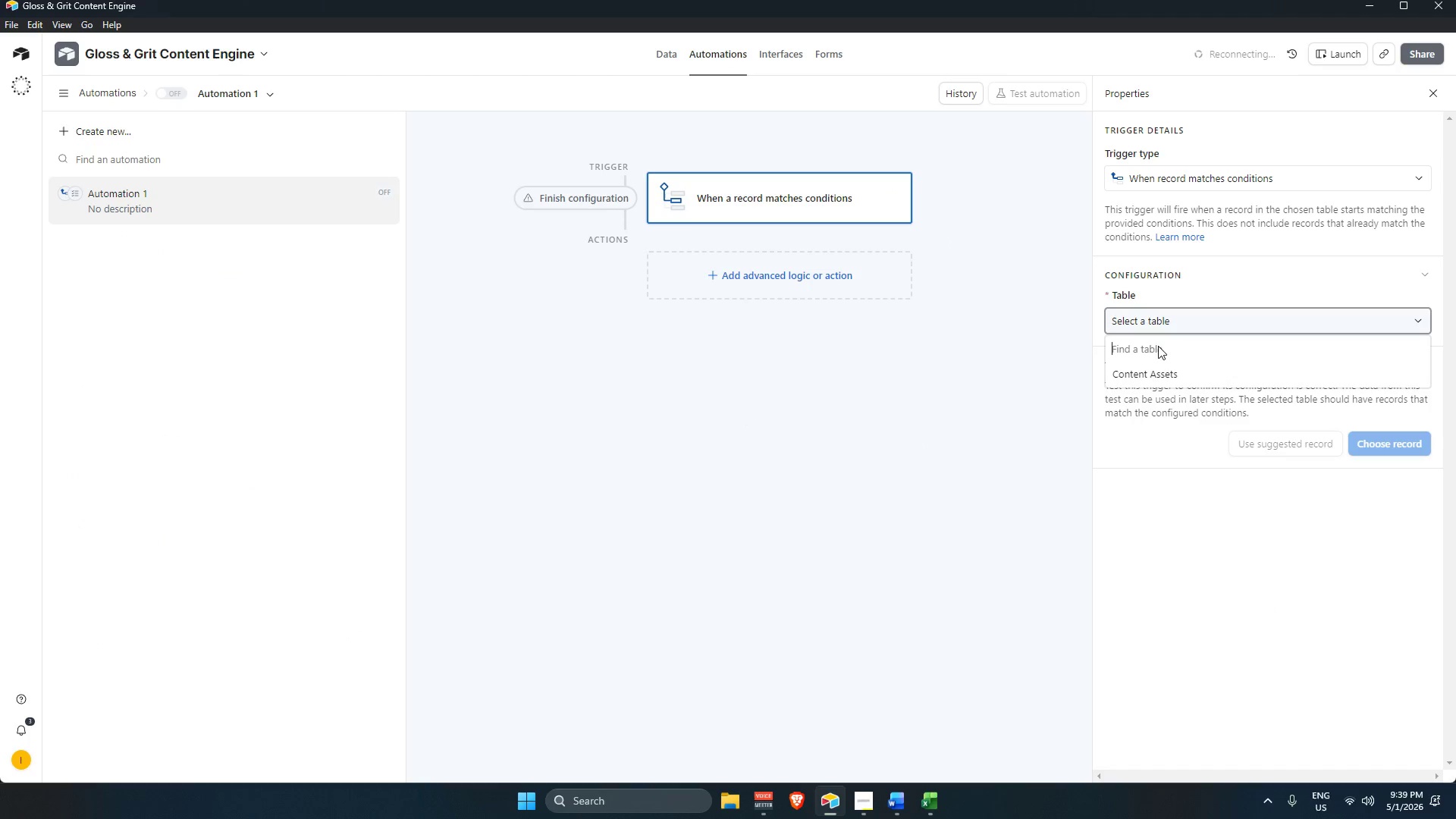 
left_click([1158, 373])
 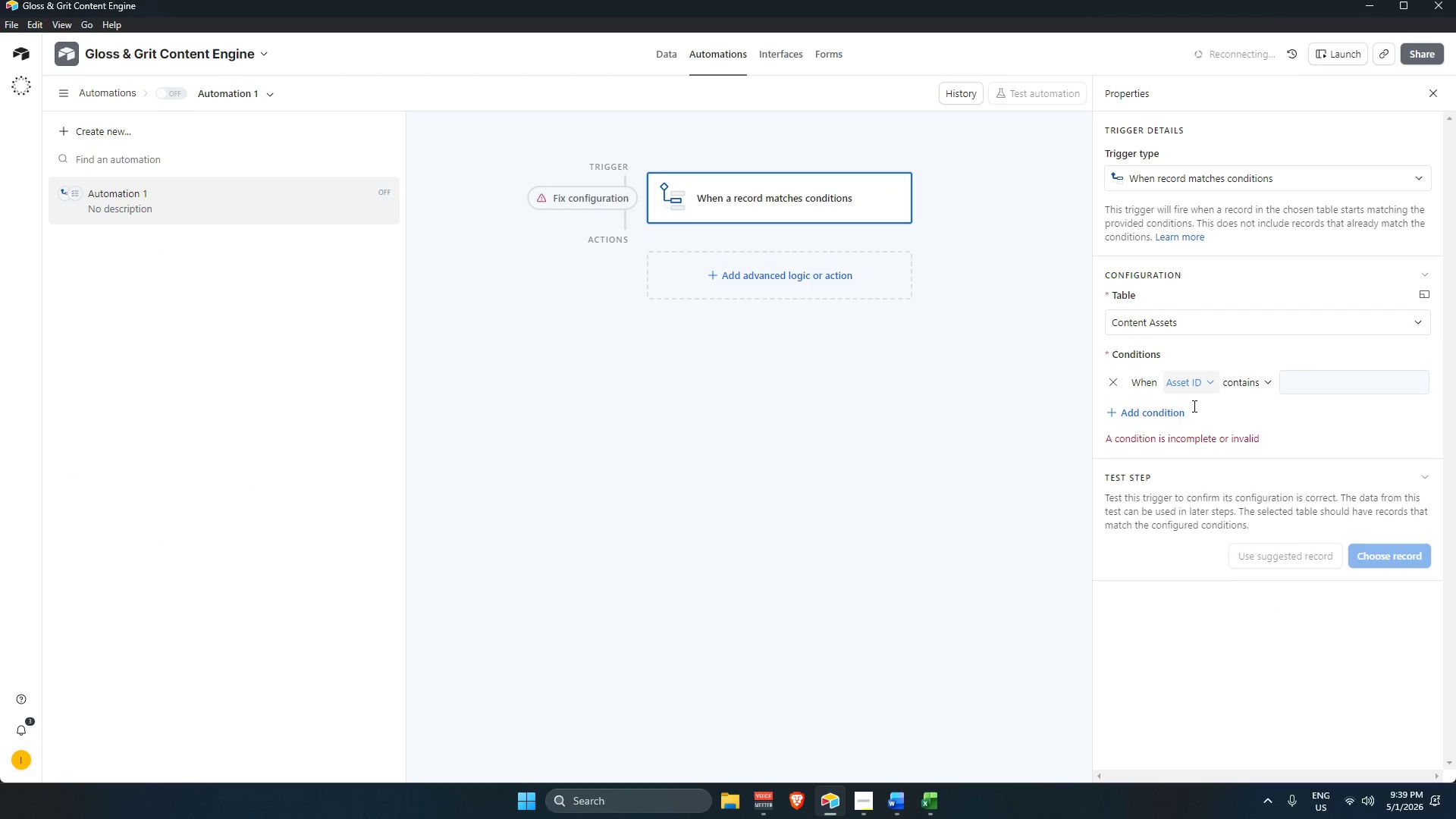 
scroll: coordinate [1217, 517], scroll_direction: down, amount: 8.0
 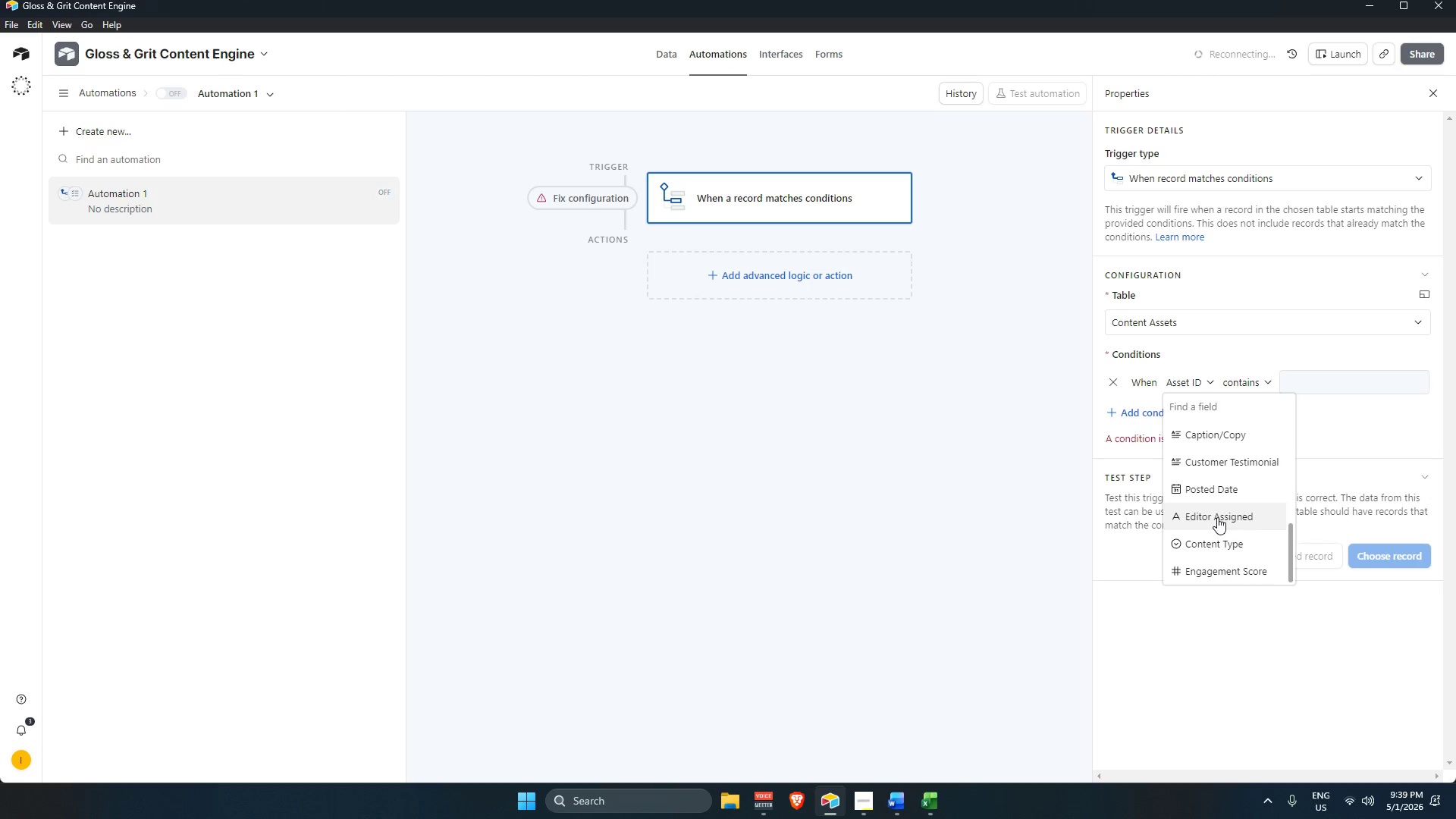 
scroll: coordinate [1221, 508], scroll_direction: up, amount: 11.0
 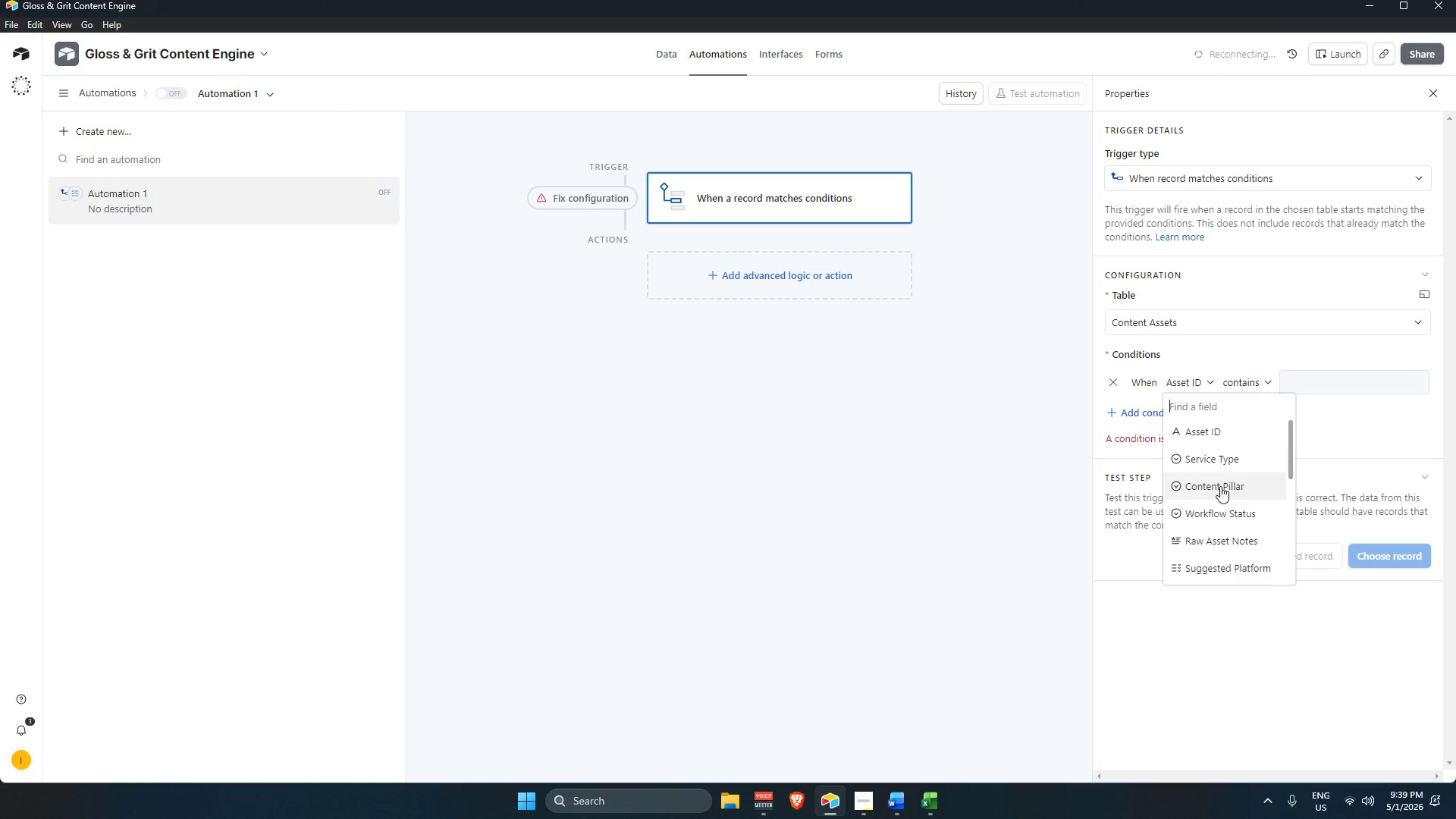 
wait(18.23)
 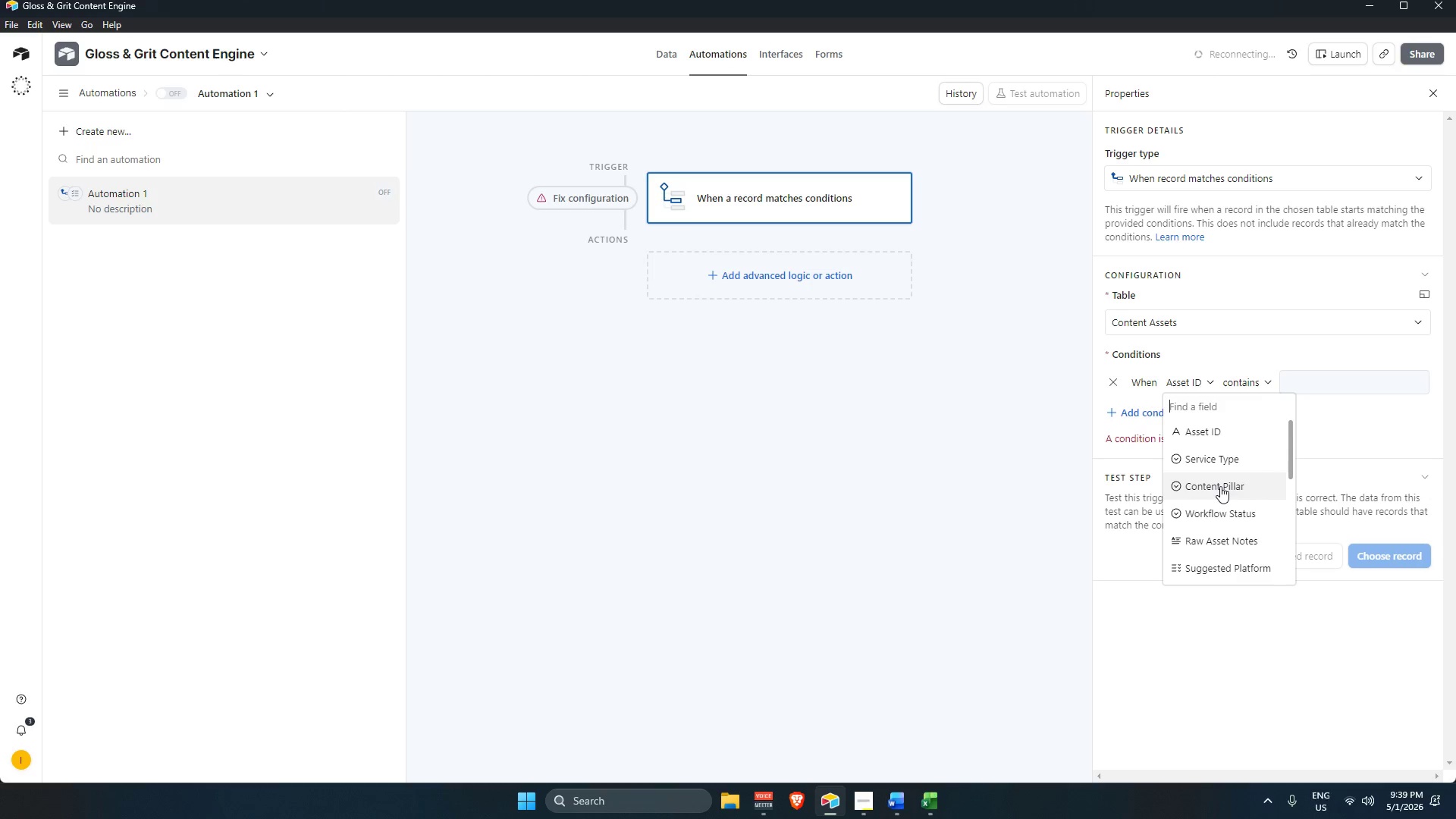 
left_click_drag(start_coordinate=[654, 48], to_coordinate=[660, 52])
 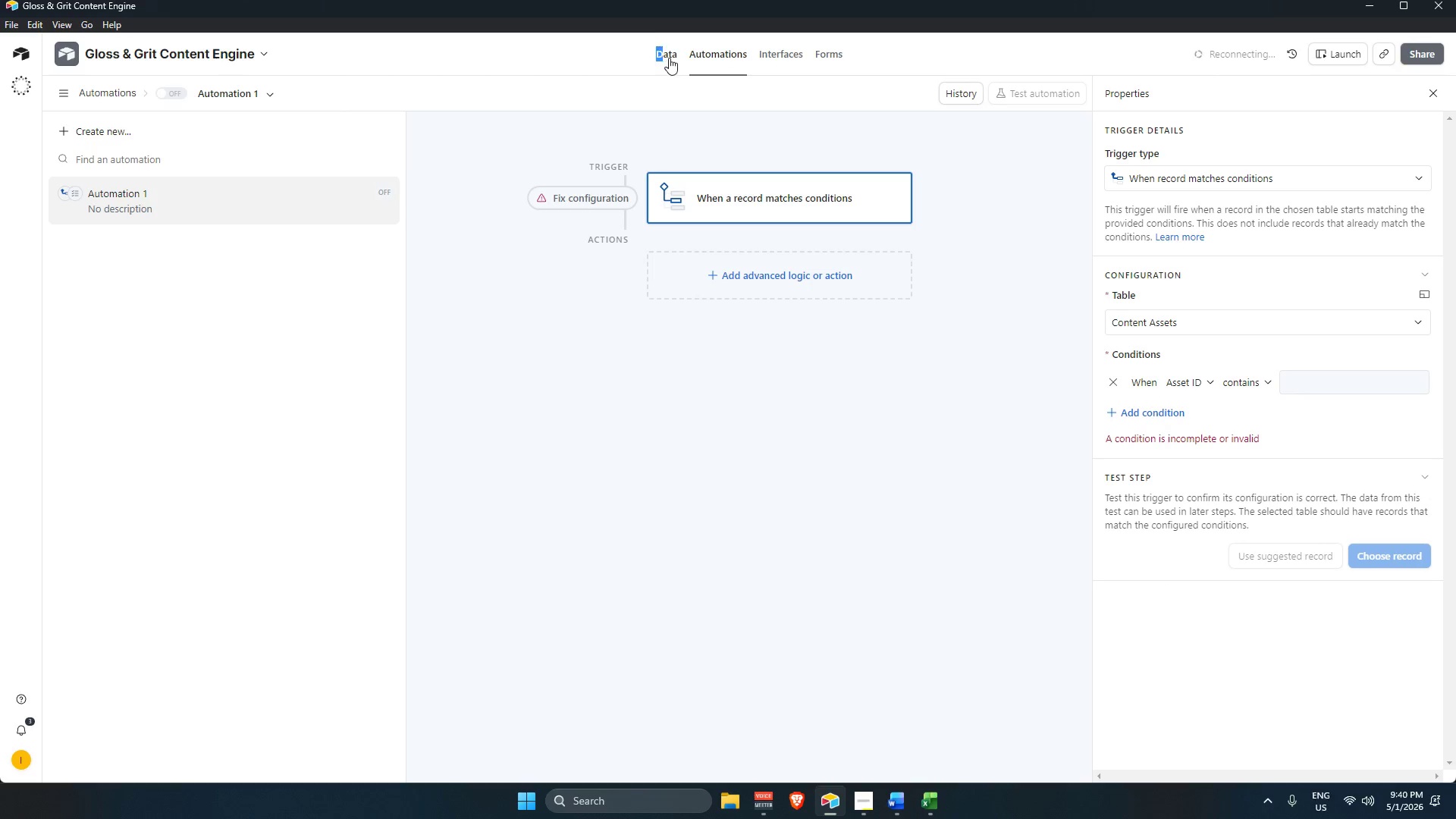 
double_click([669, 58])
 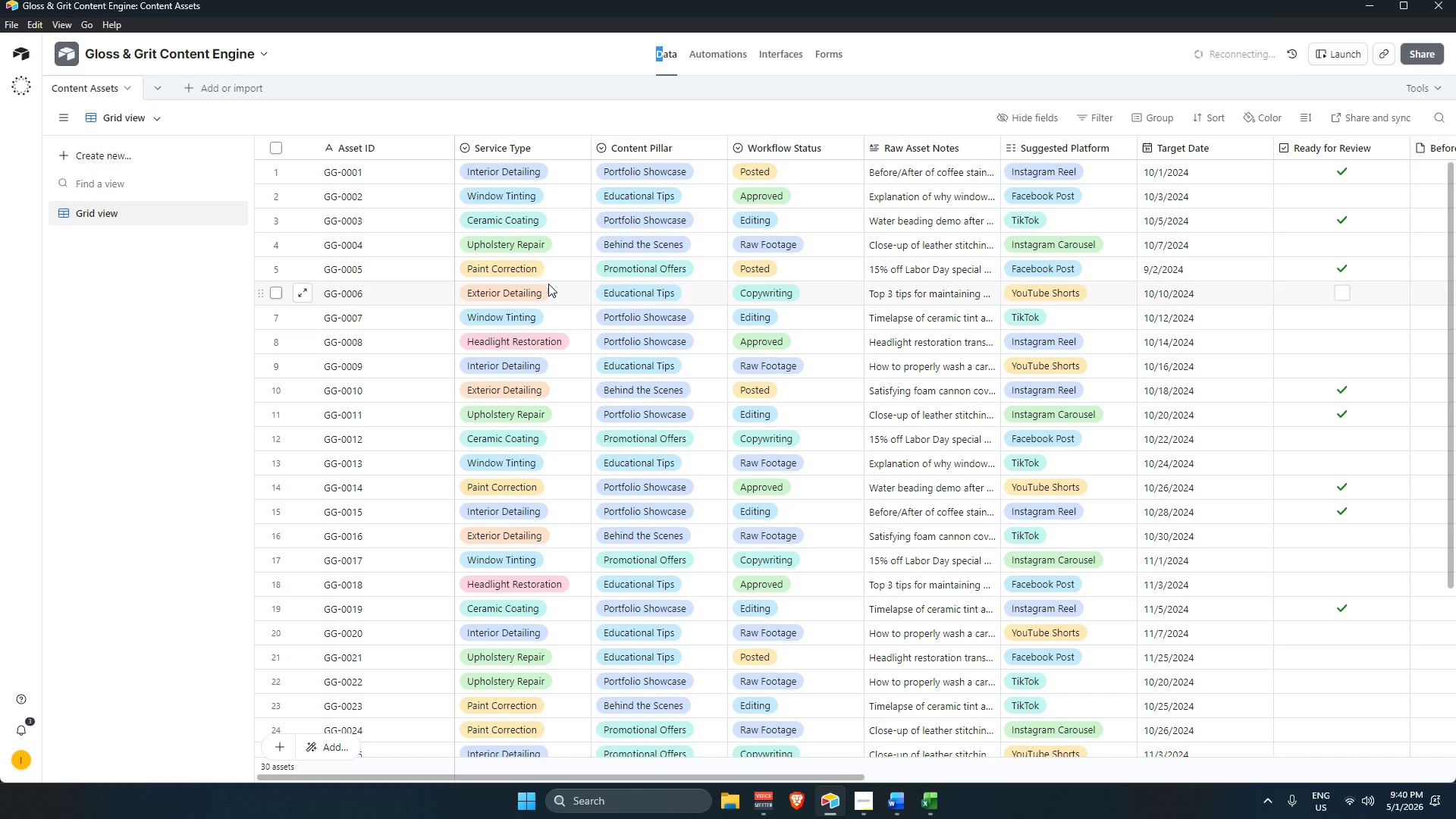 
scroll: coordinate [529, 140], scroll_direction: up, amount: 1.0
 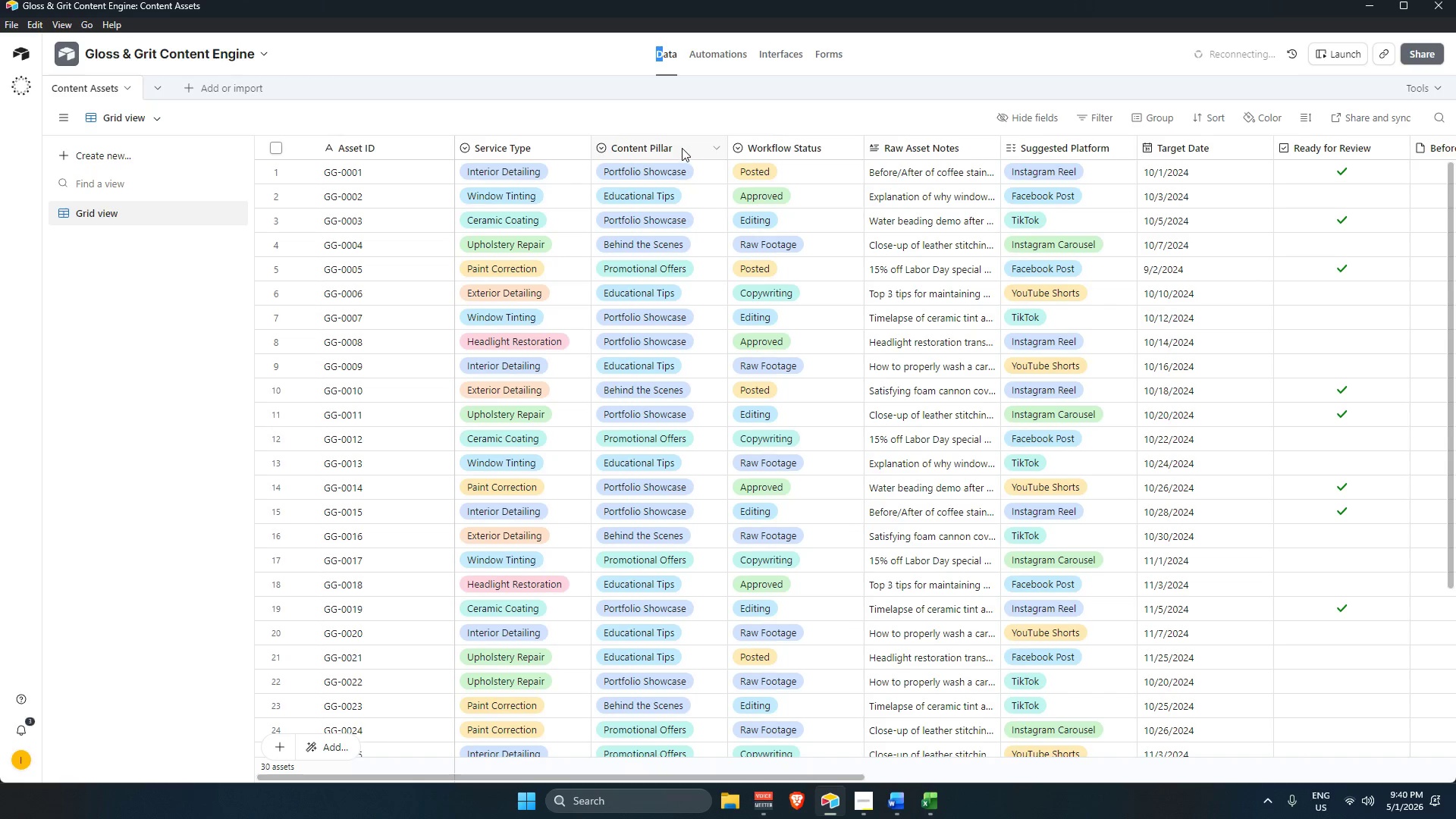 
double_click([682, 148])
 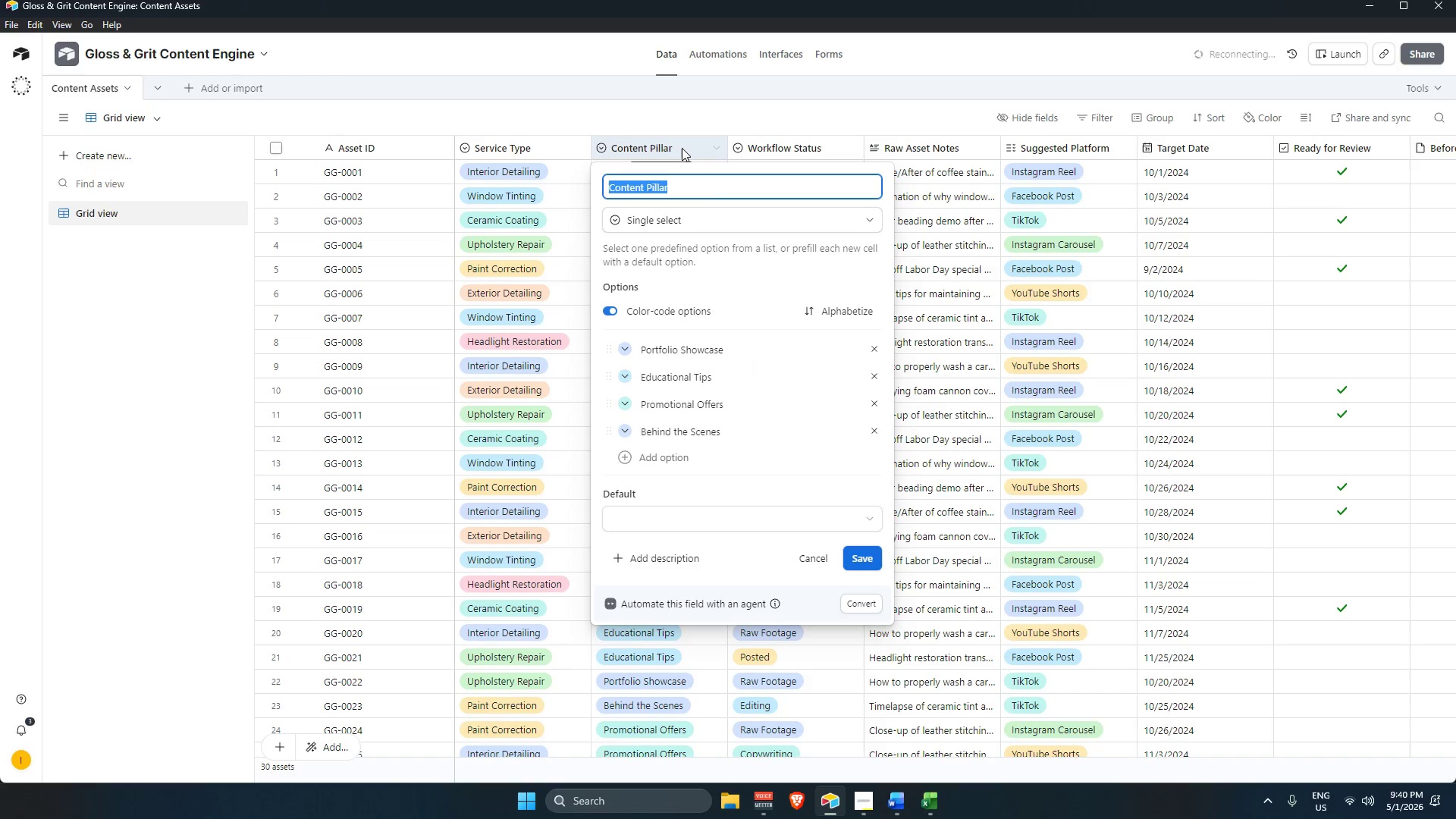 
left_click([682, 148])
 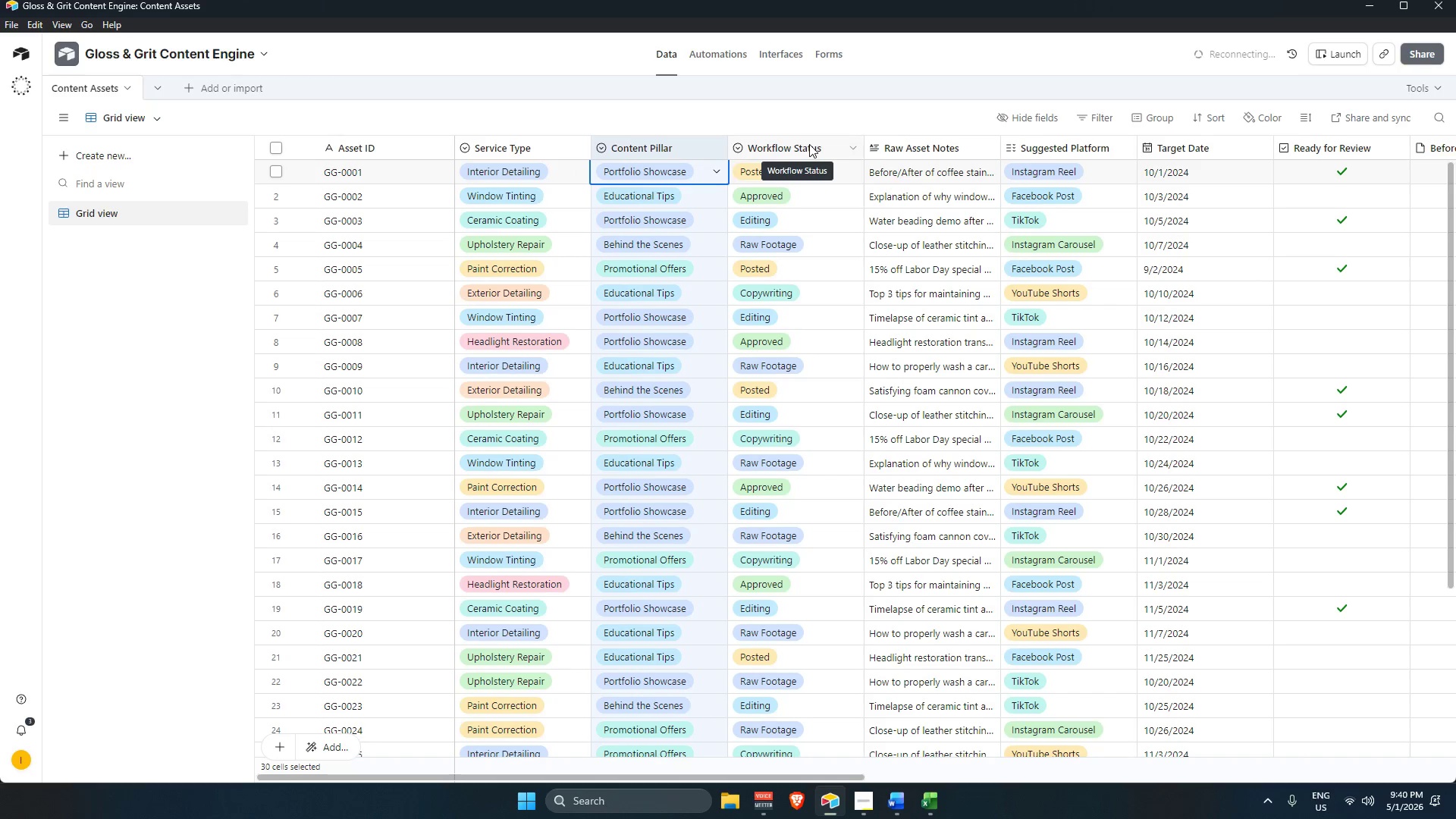 
double_click([809, 143])
 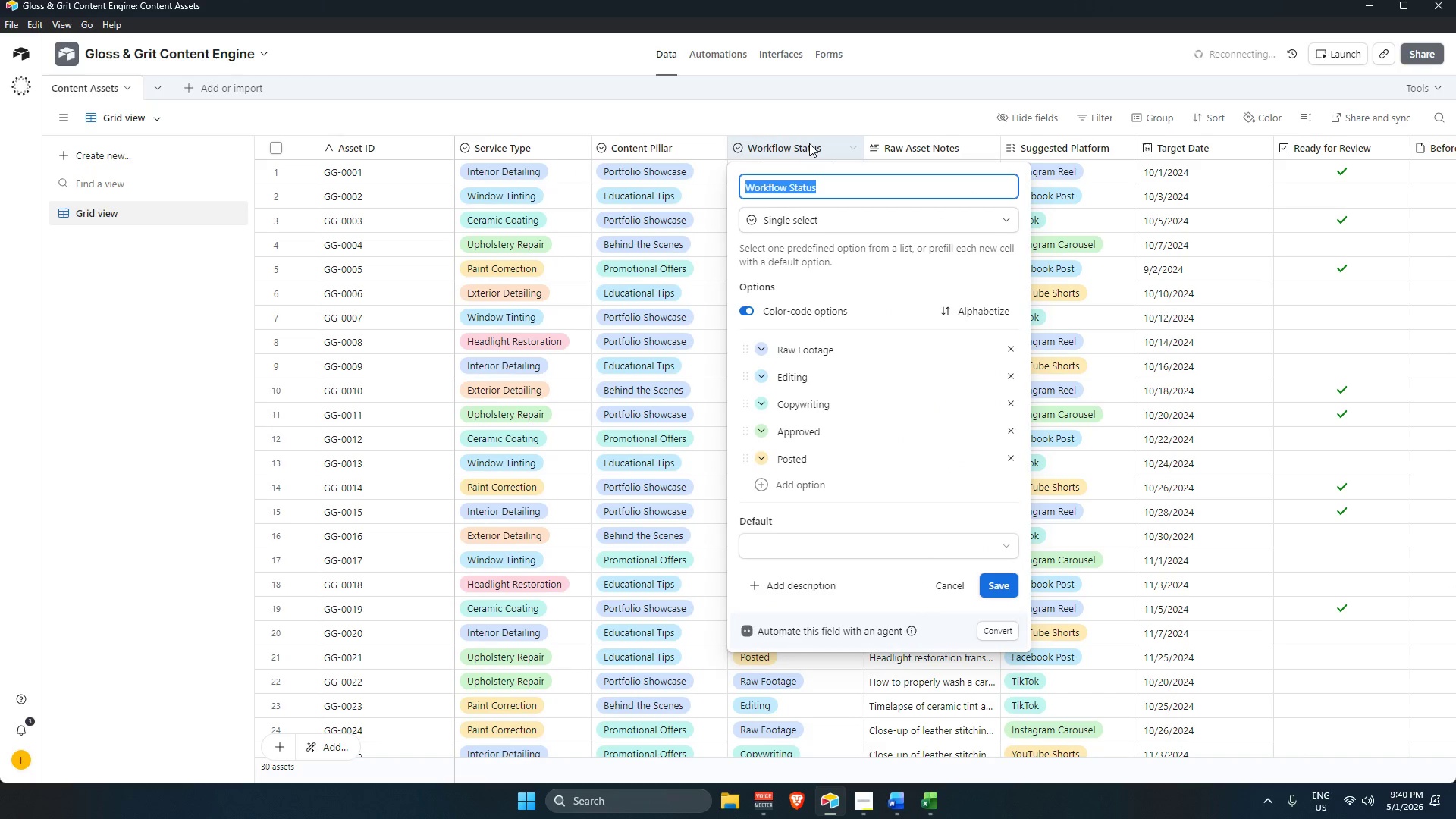 
left_click([809, 143])
 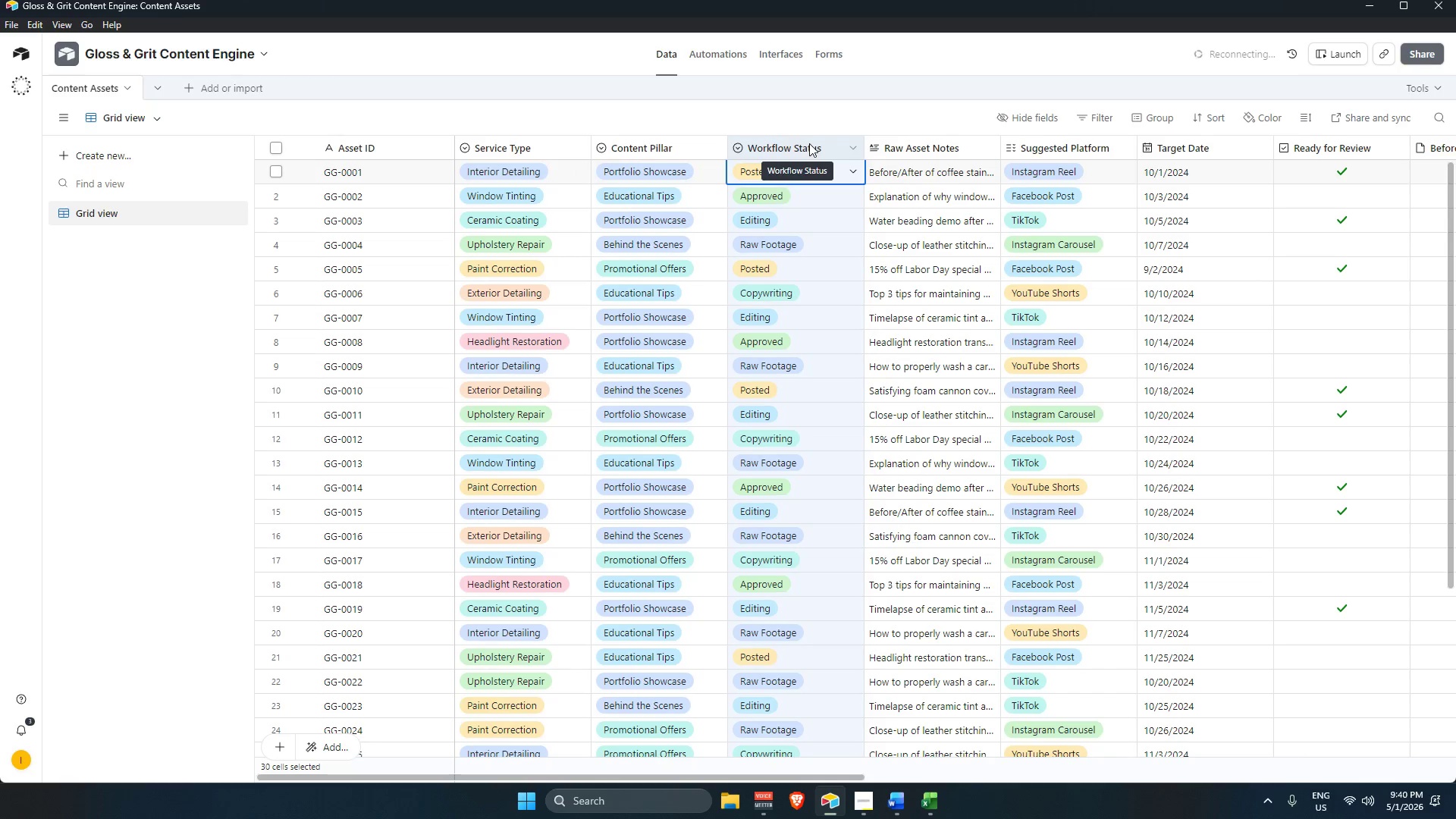 
left_click([723, 55])
 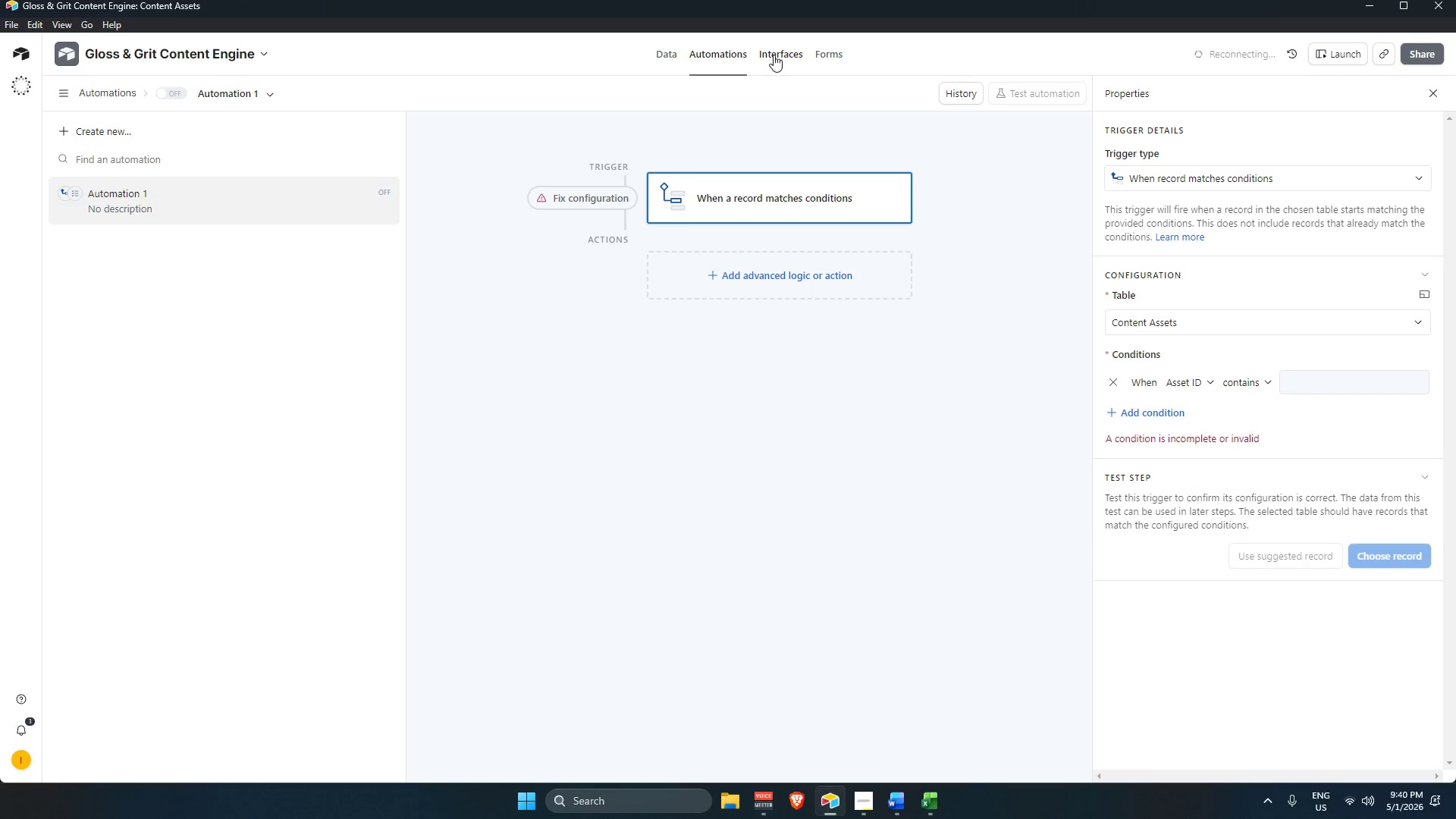 
left_click([1209, 382])
 